 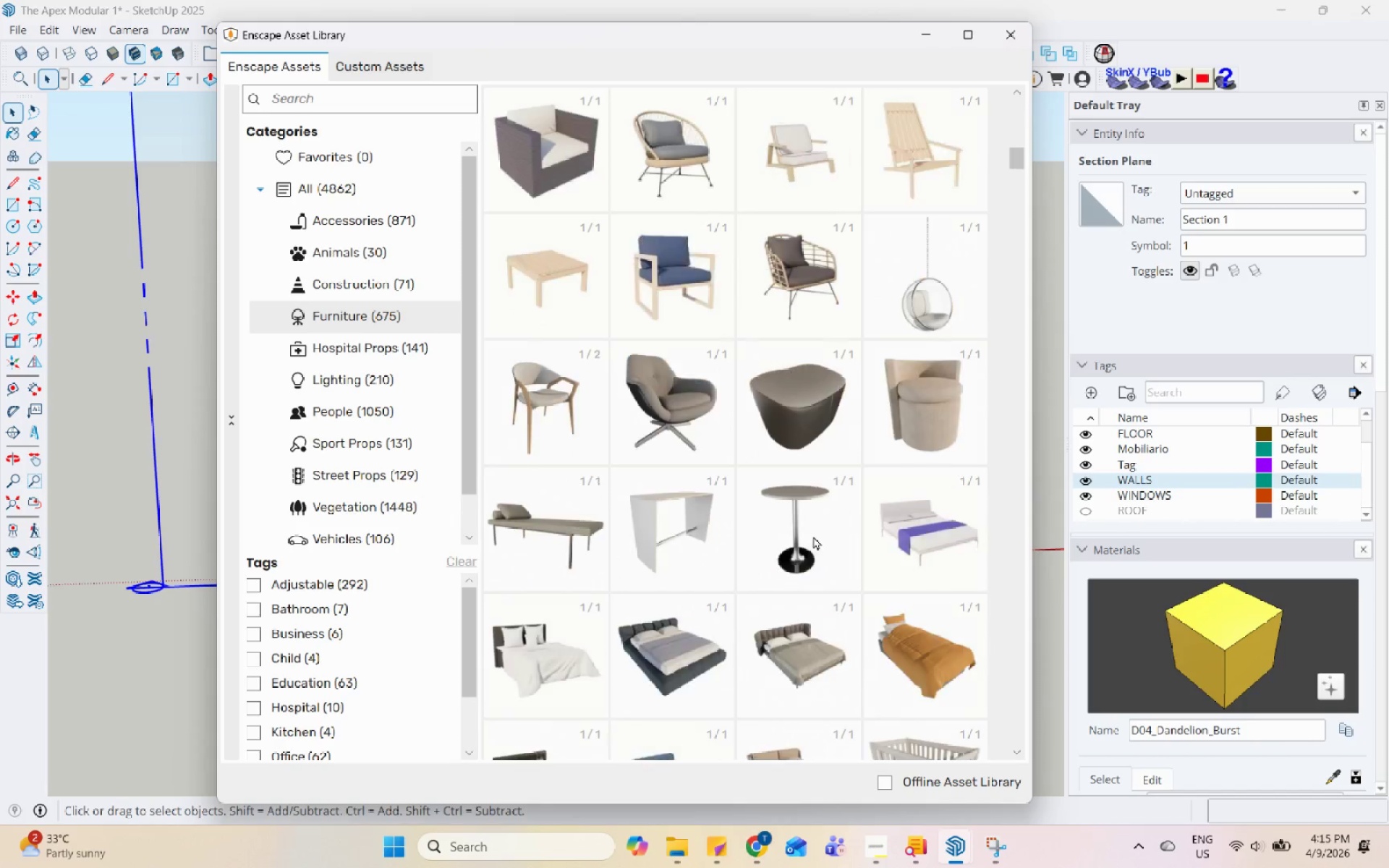 
scroll: coordinate [811, 535], scroll_direction: down, amount: 11.0
 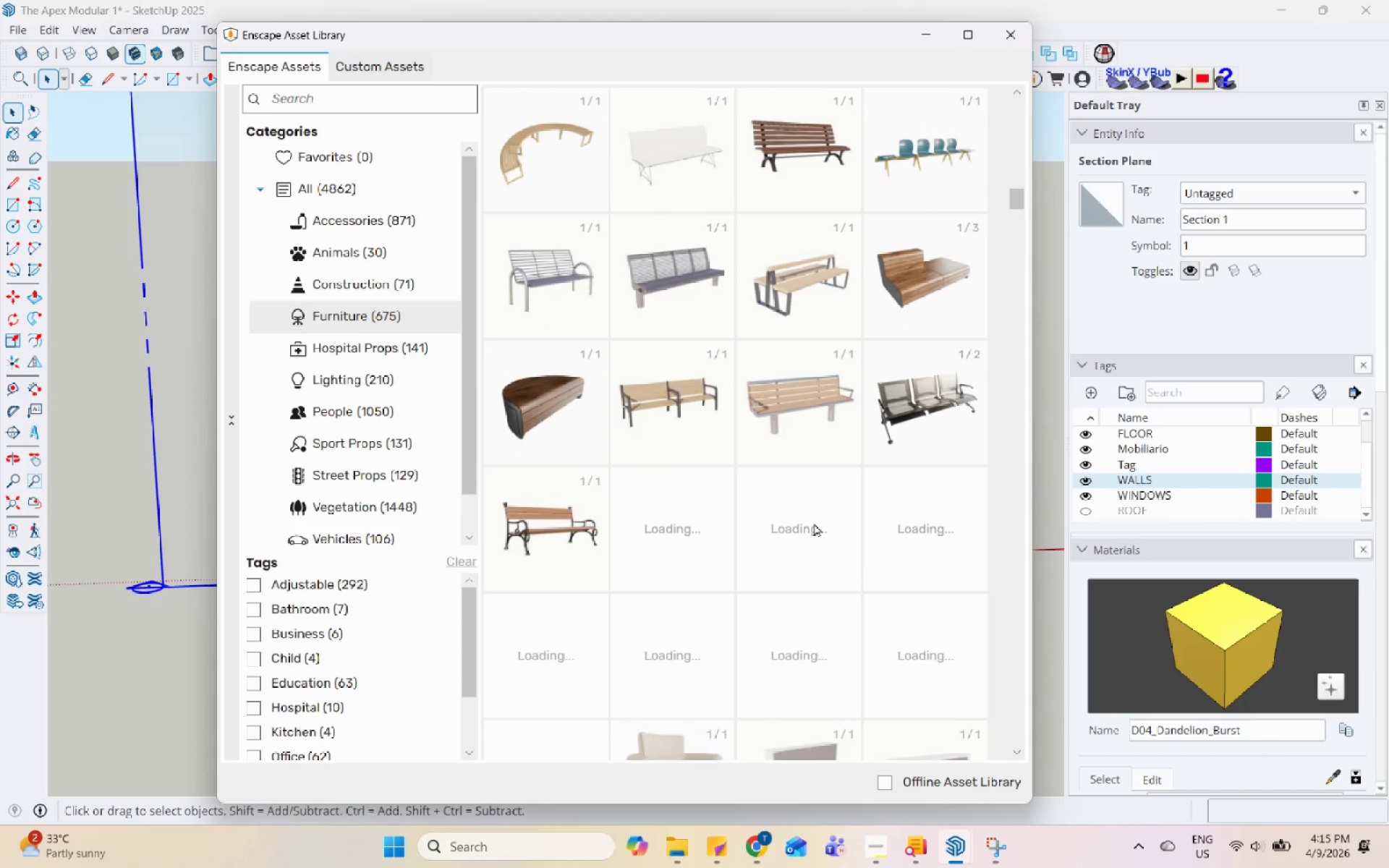 
wait(7.89)
 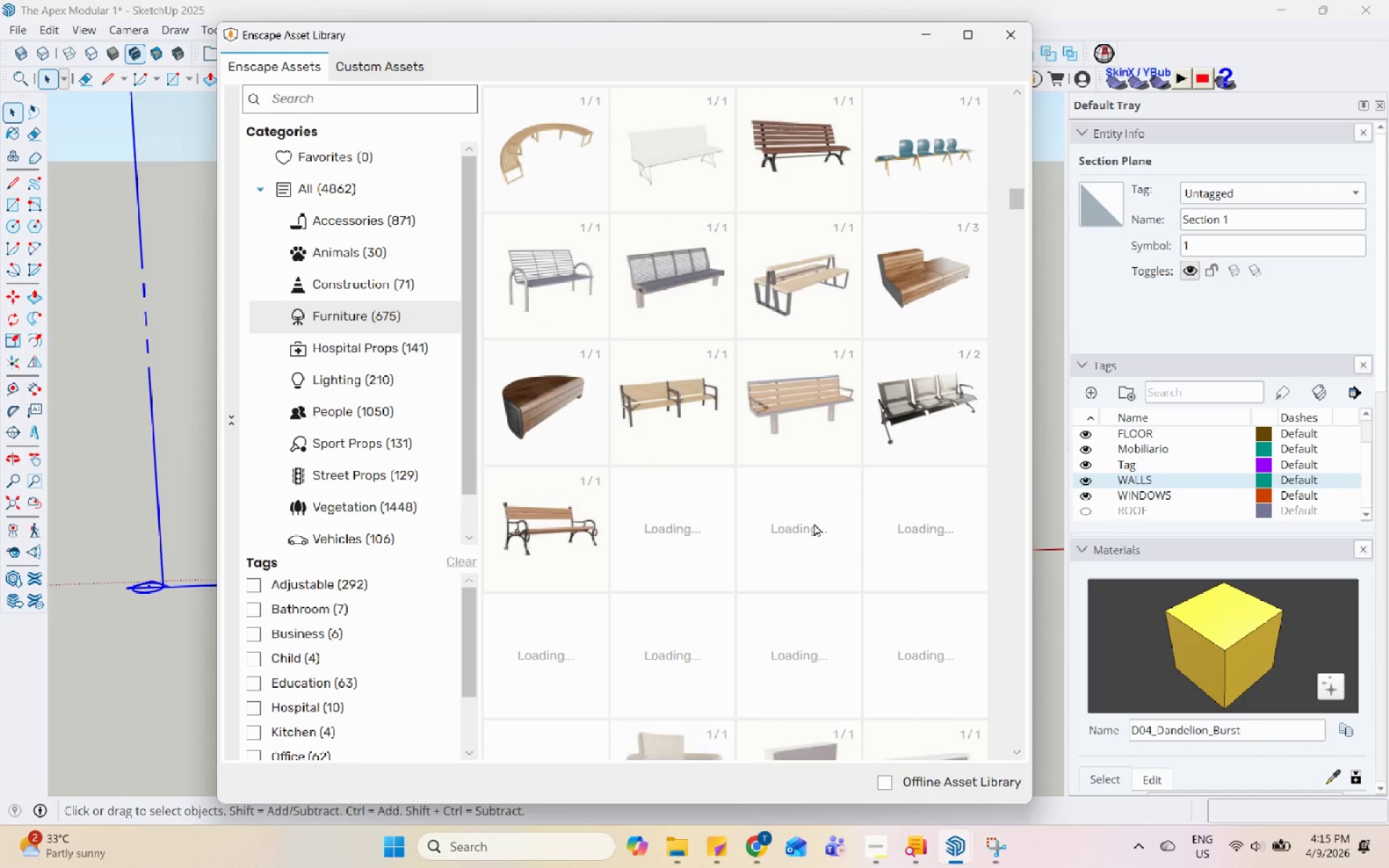 
scroll: coordinate [825, 456], scroll_direction: down, amount: 27.0
 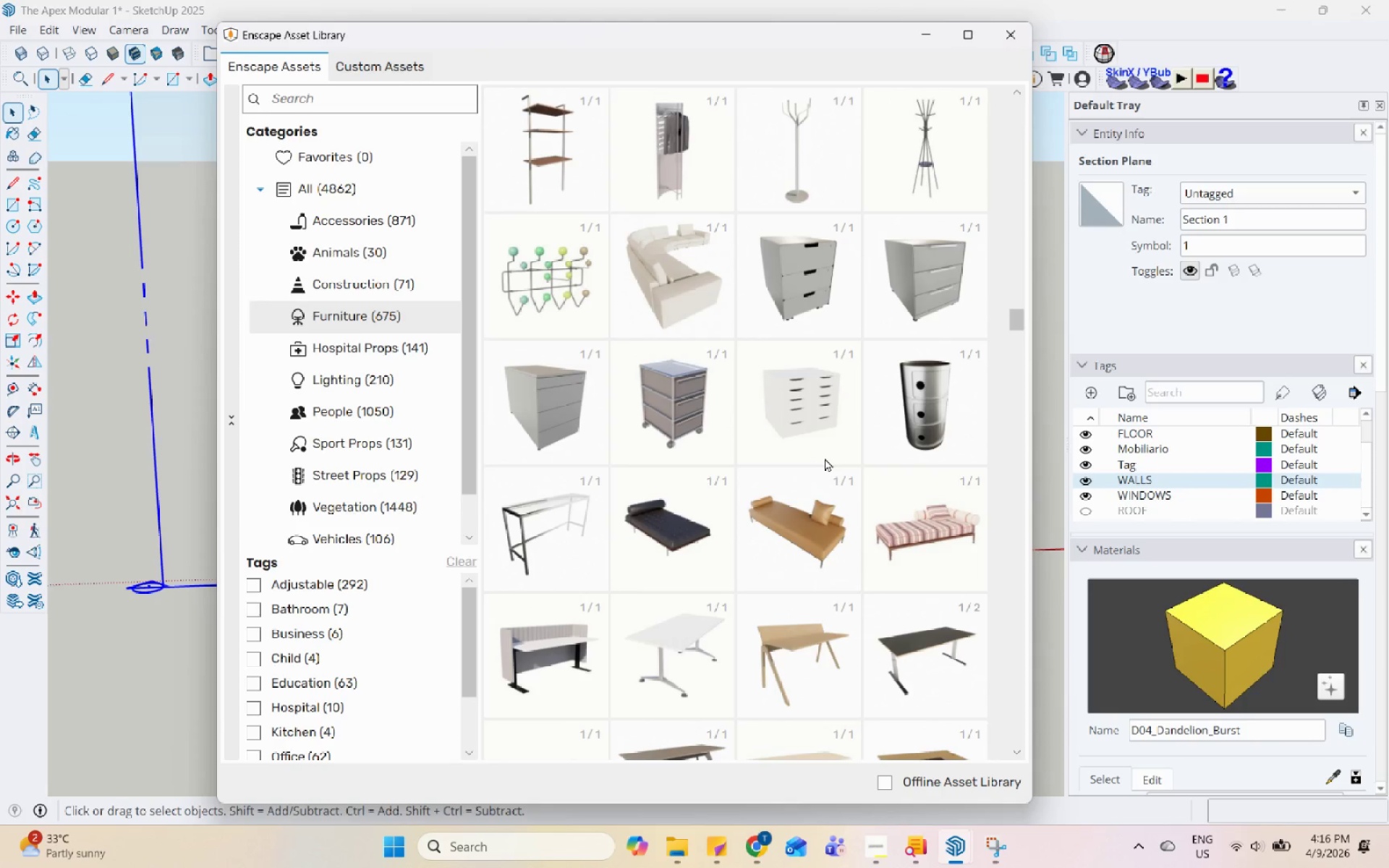 
wait(6.81)
 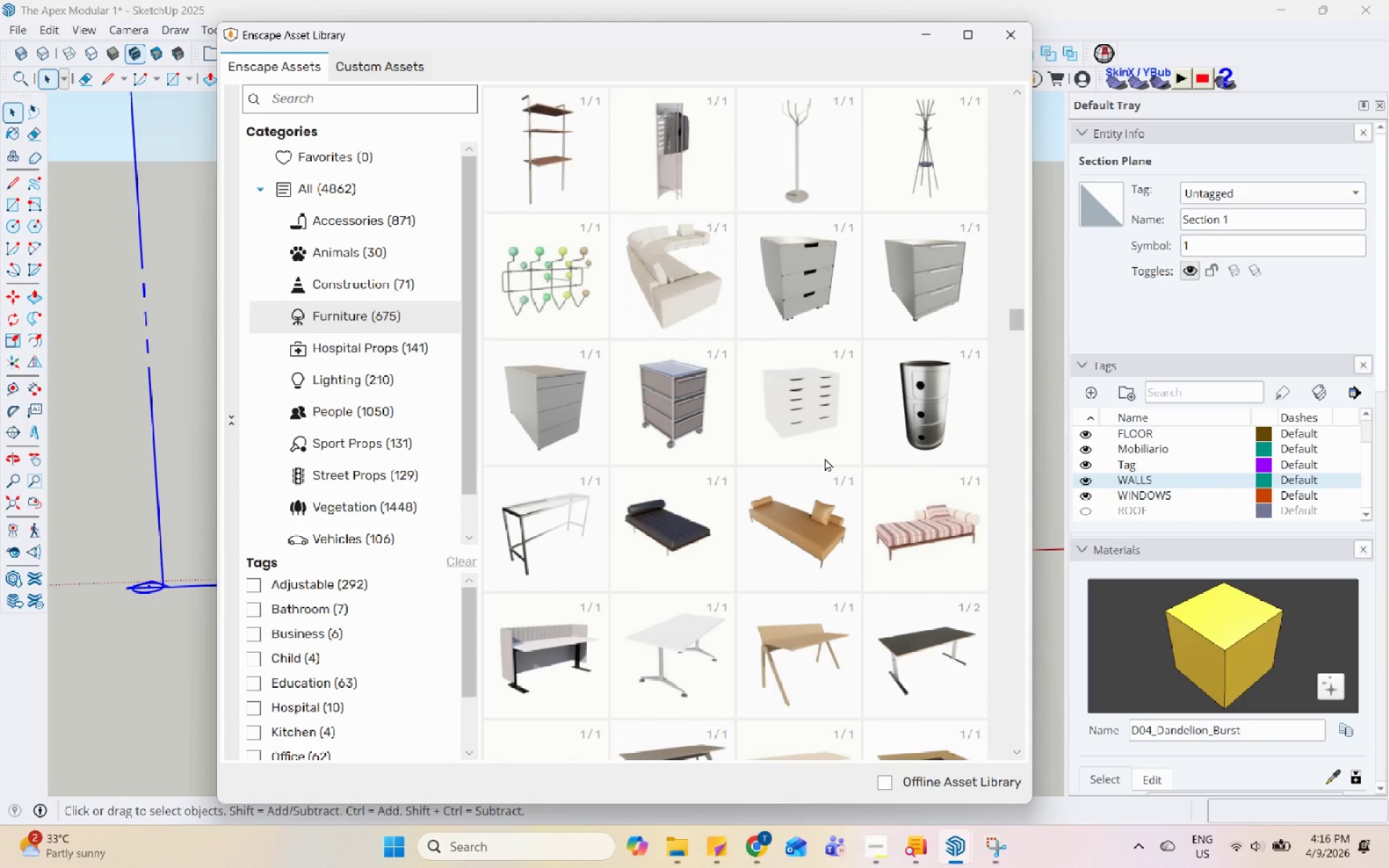 
scroll: coordinate [823, 459], scroll_direction: down, amount: 1.0
 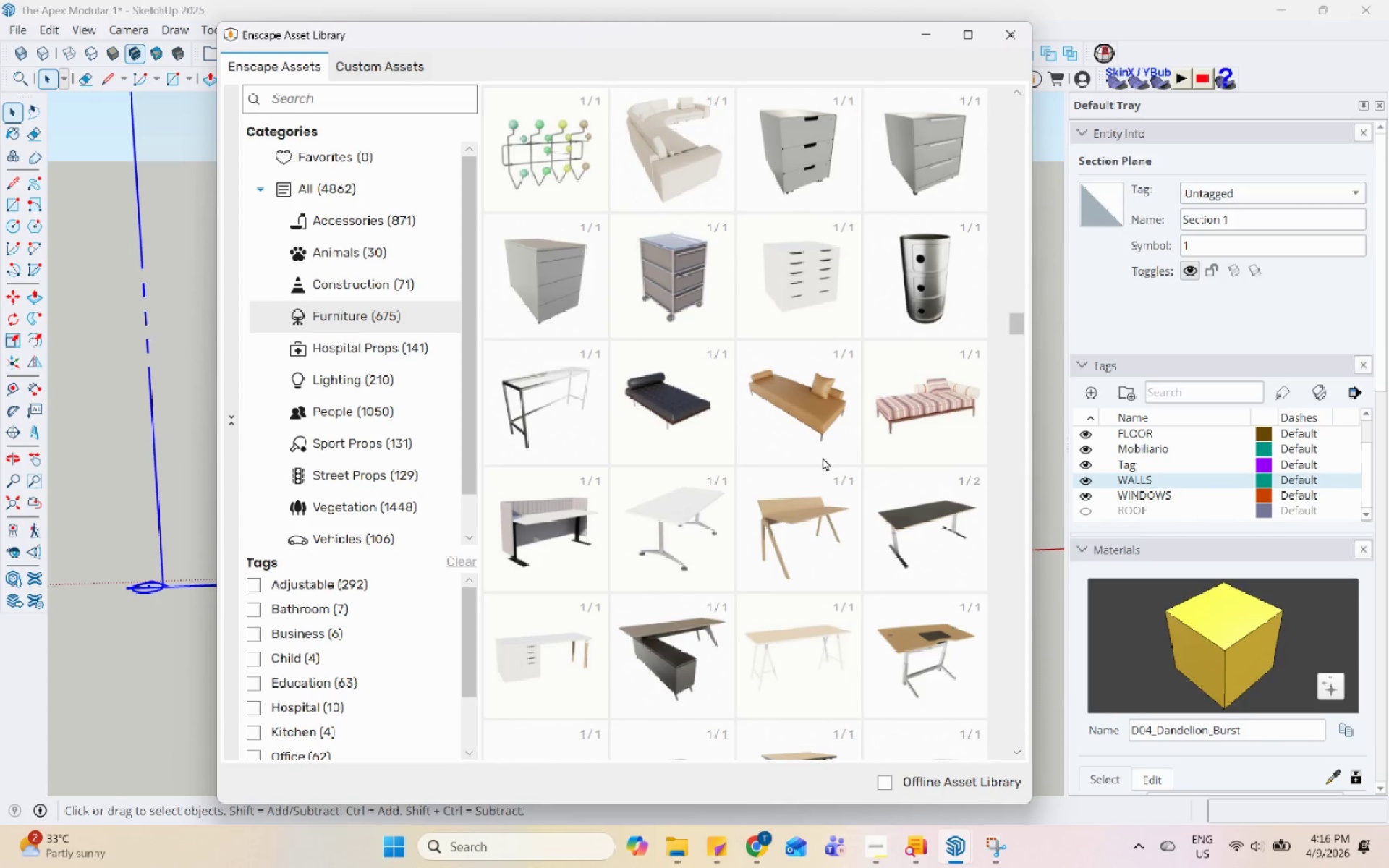 
wait(10.3)
 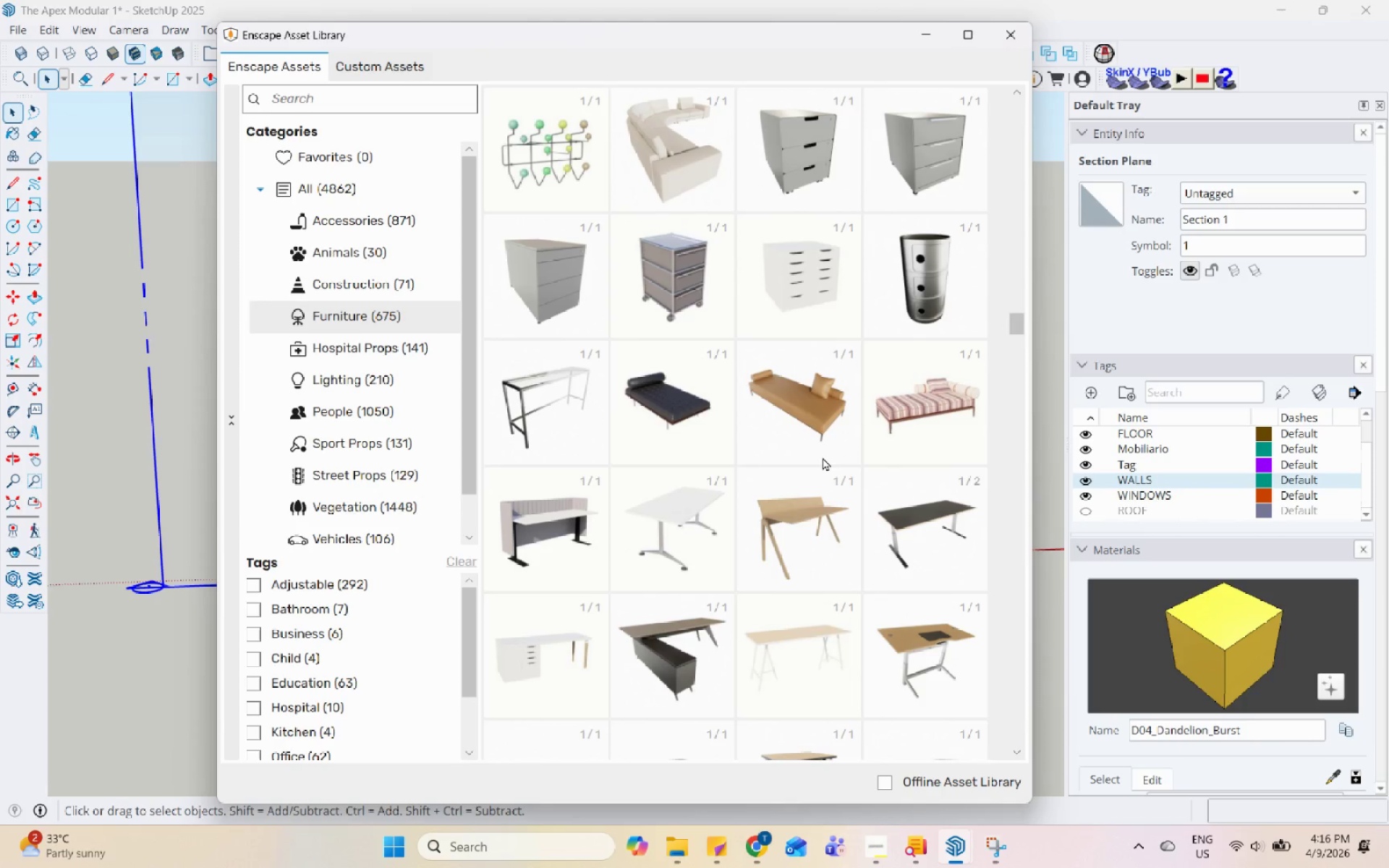 
scroll: coordinate [829, 454], scroll_direction: down, amount: 1.0
 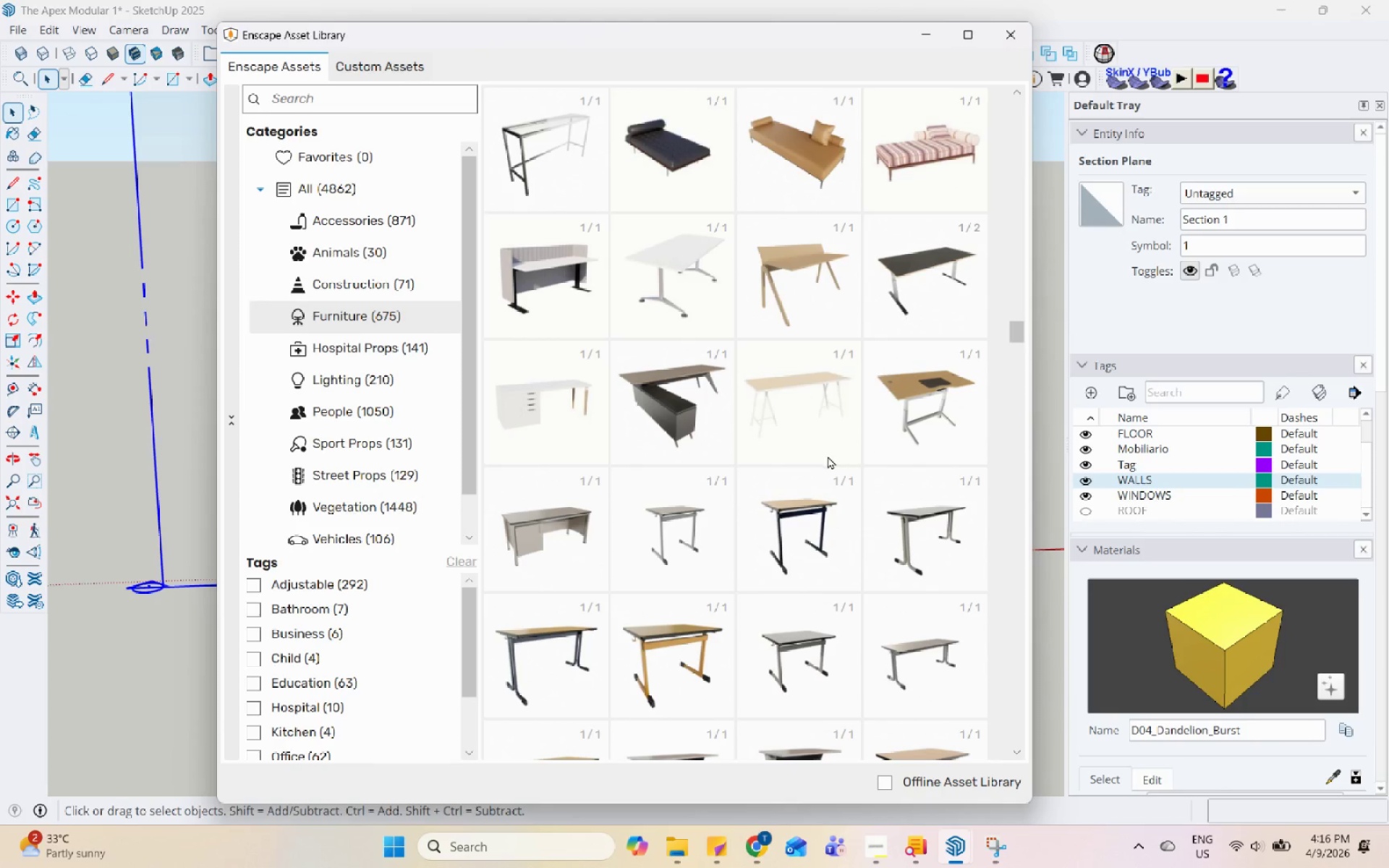 
left_click([701, 682])
 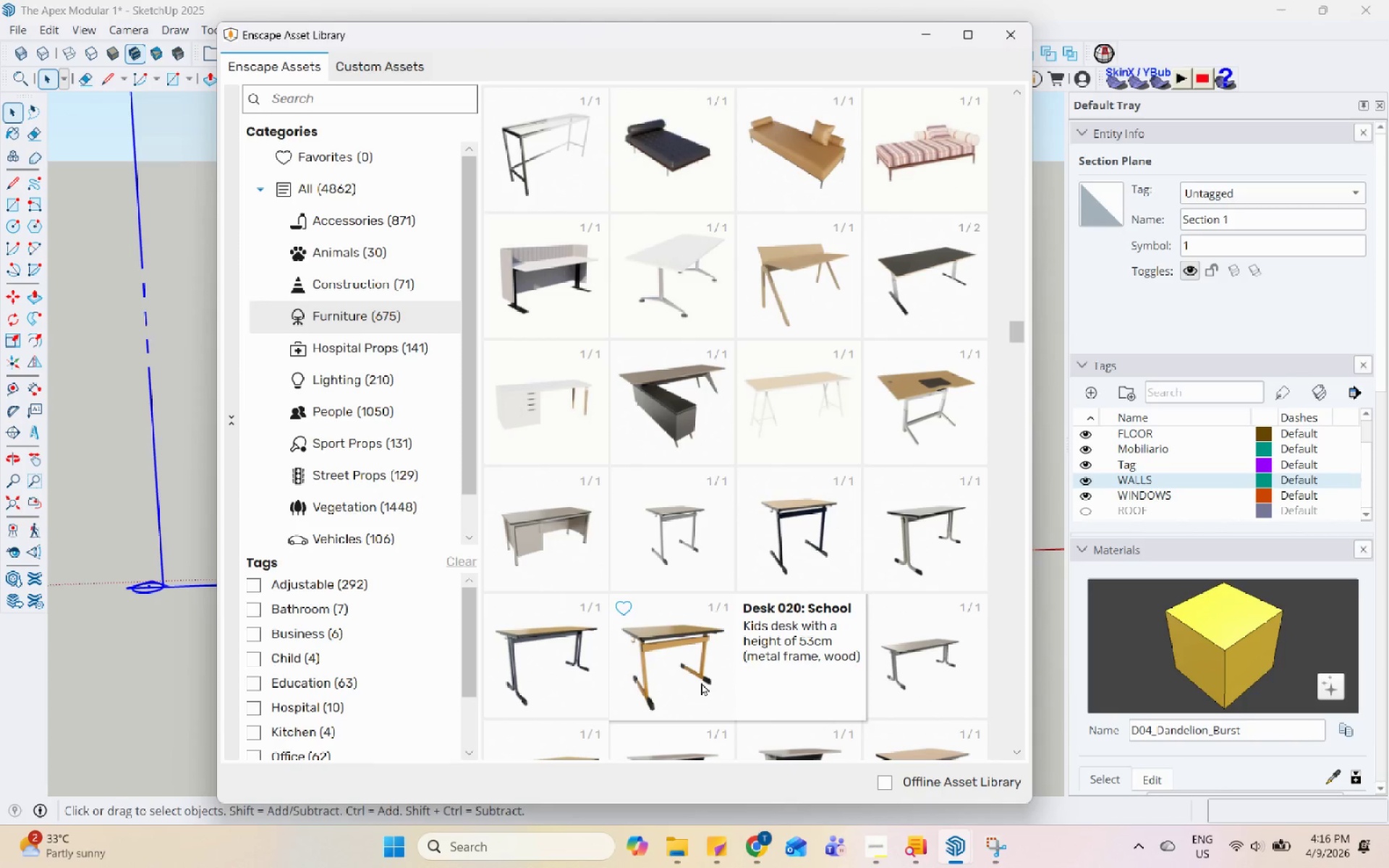 
scroll: coordinate [700, 671], scroll_direction: down, amount: 11.0
 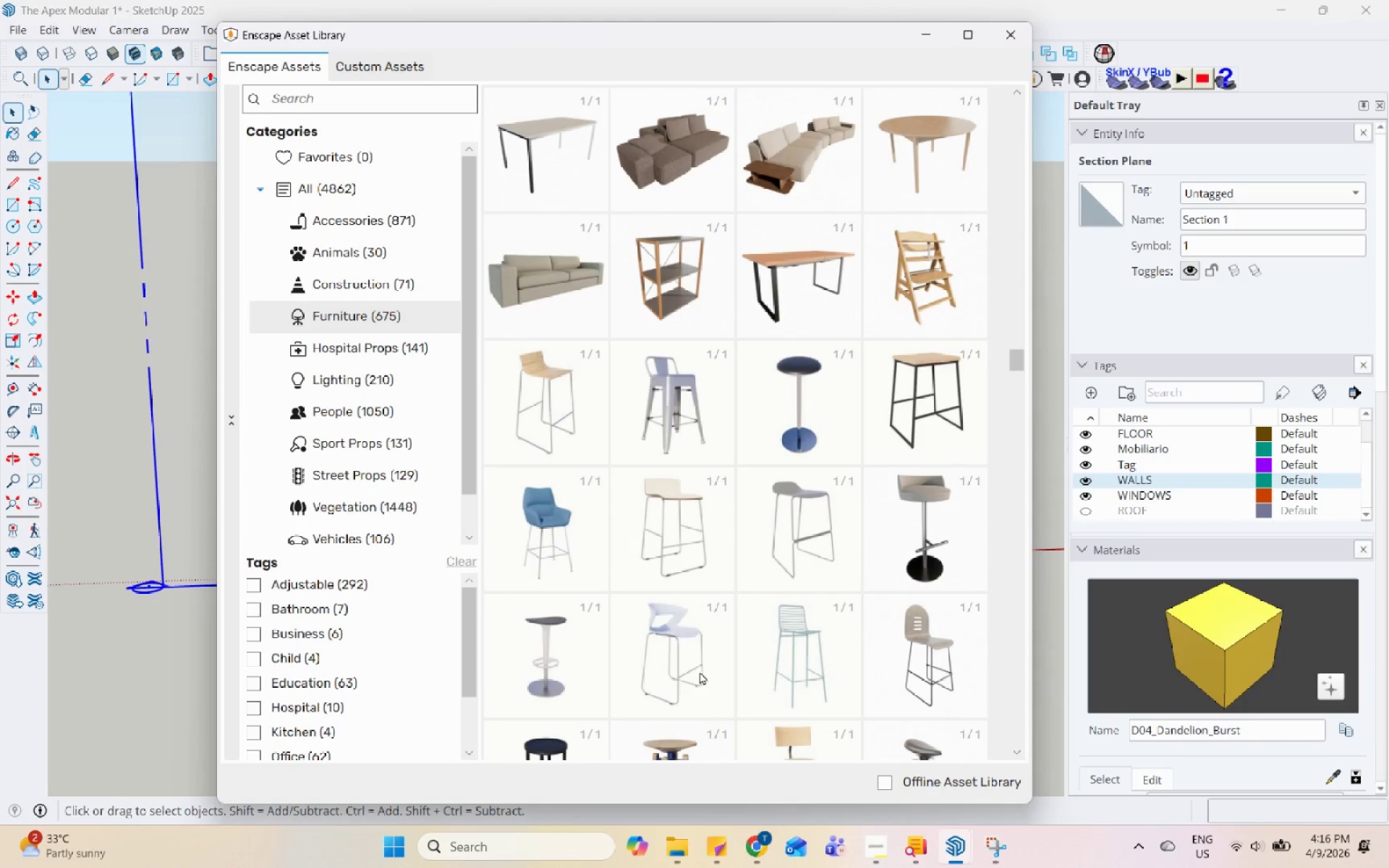 
wait(6.27)
 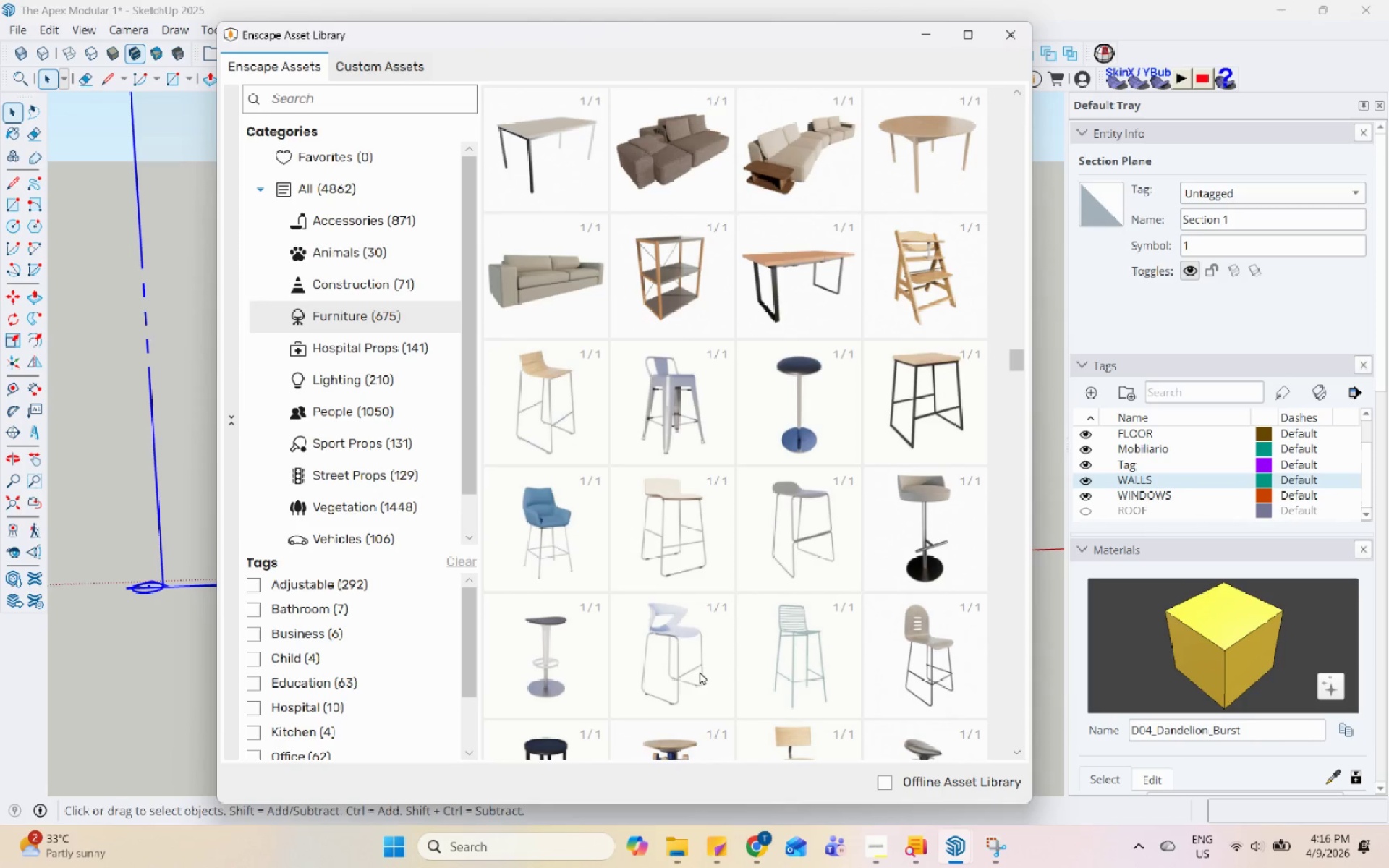 
scroll: coordinate [700, 671], scroll_direction: down, amount: 2.0
 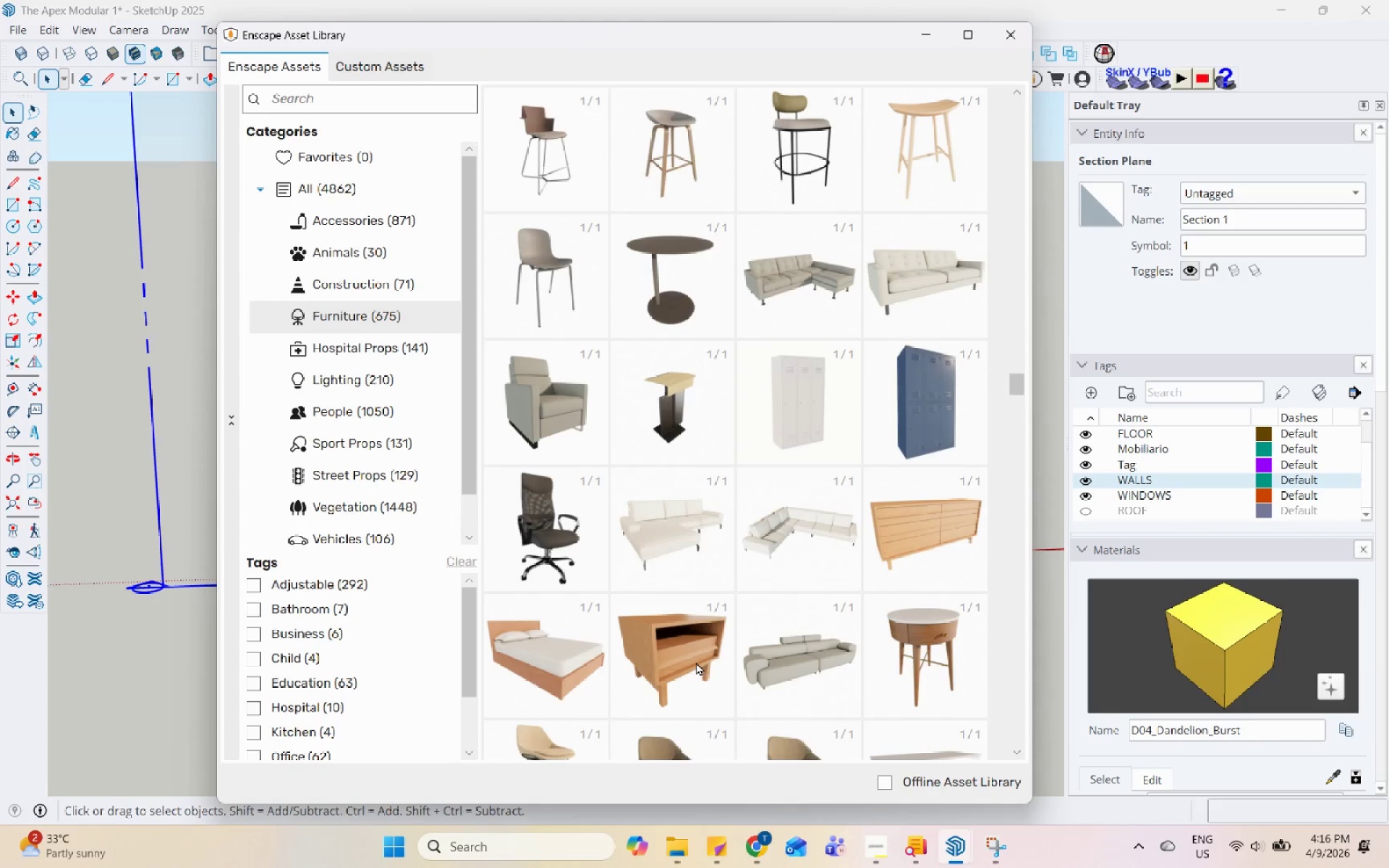 
wait(5.18)
 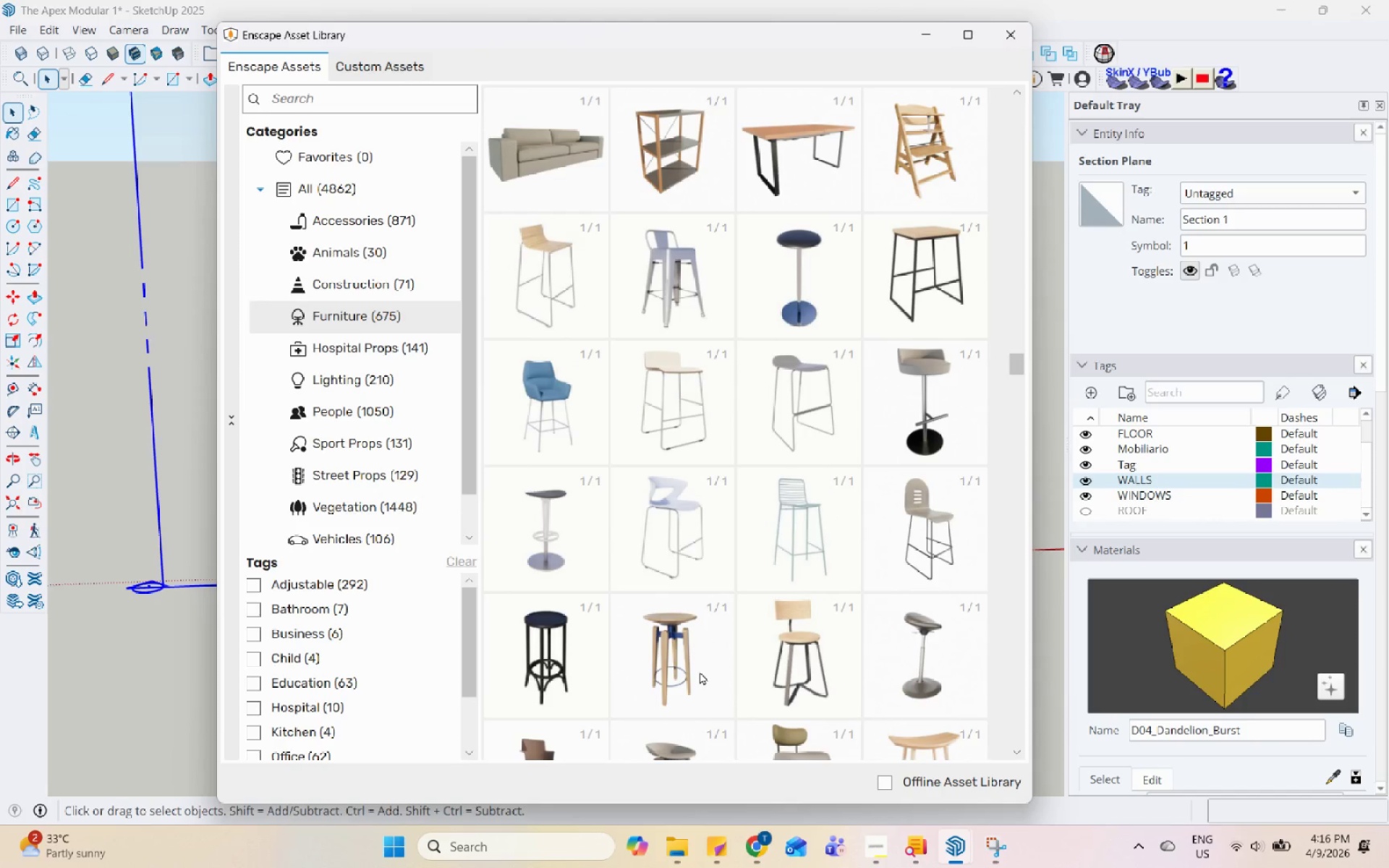 
left_click([907, 525])
 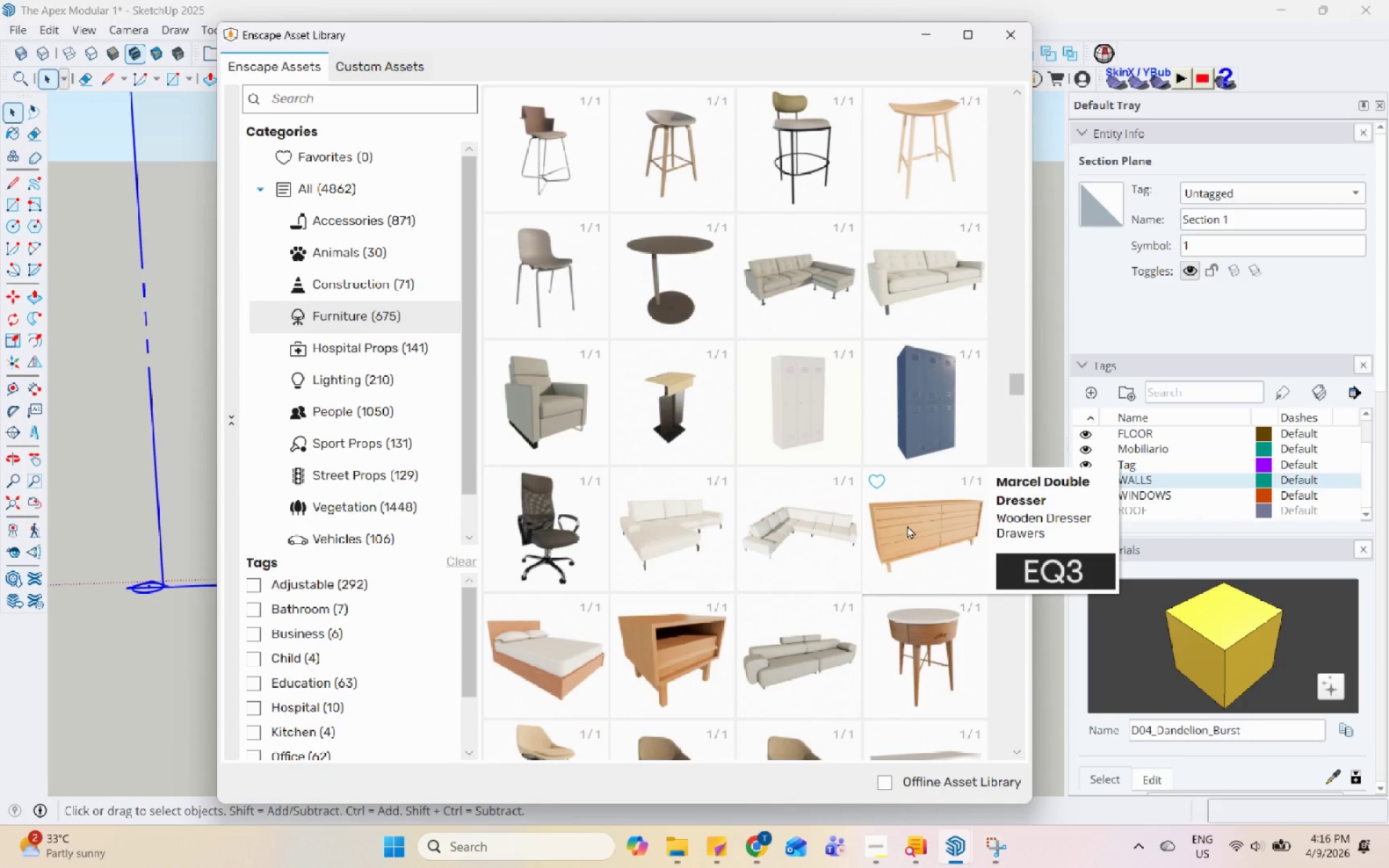 
scroll: coordinate [669, 567], scroll_direction: down, amount: 1.0
 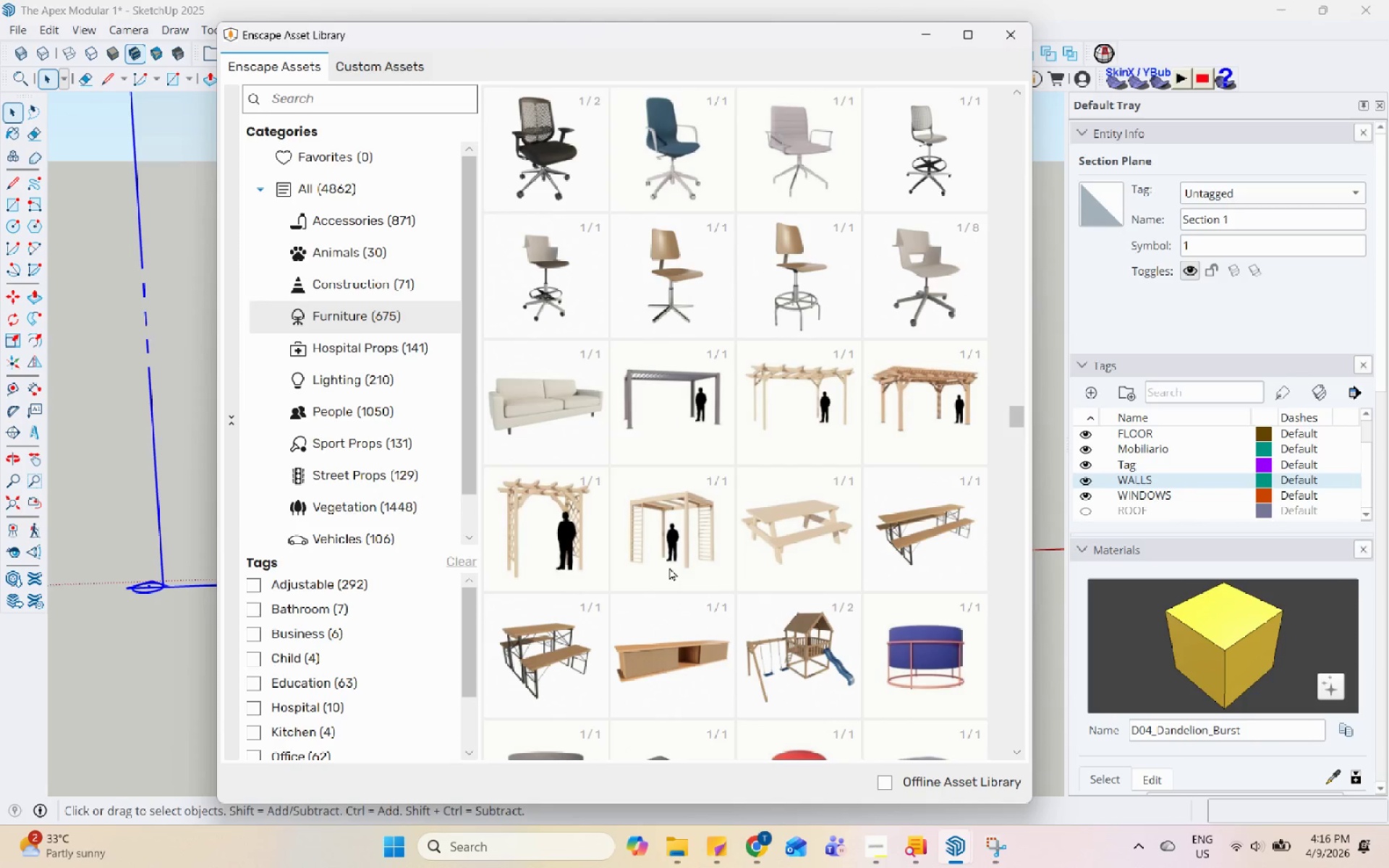 
left_click([679, 553])
 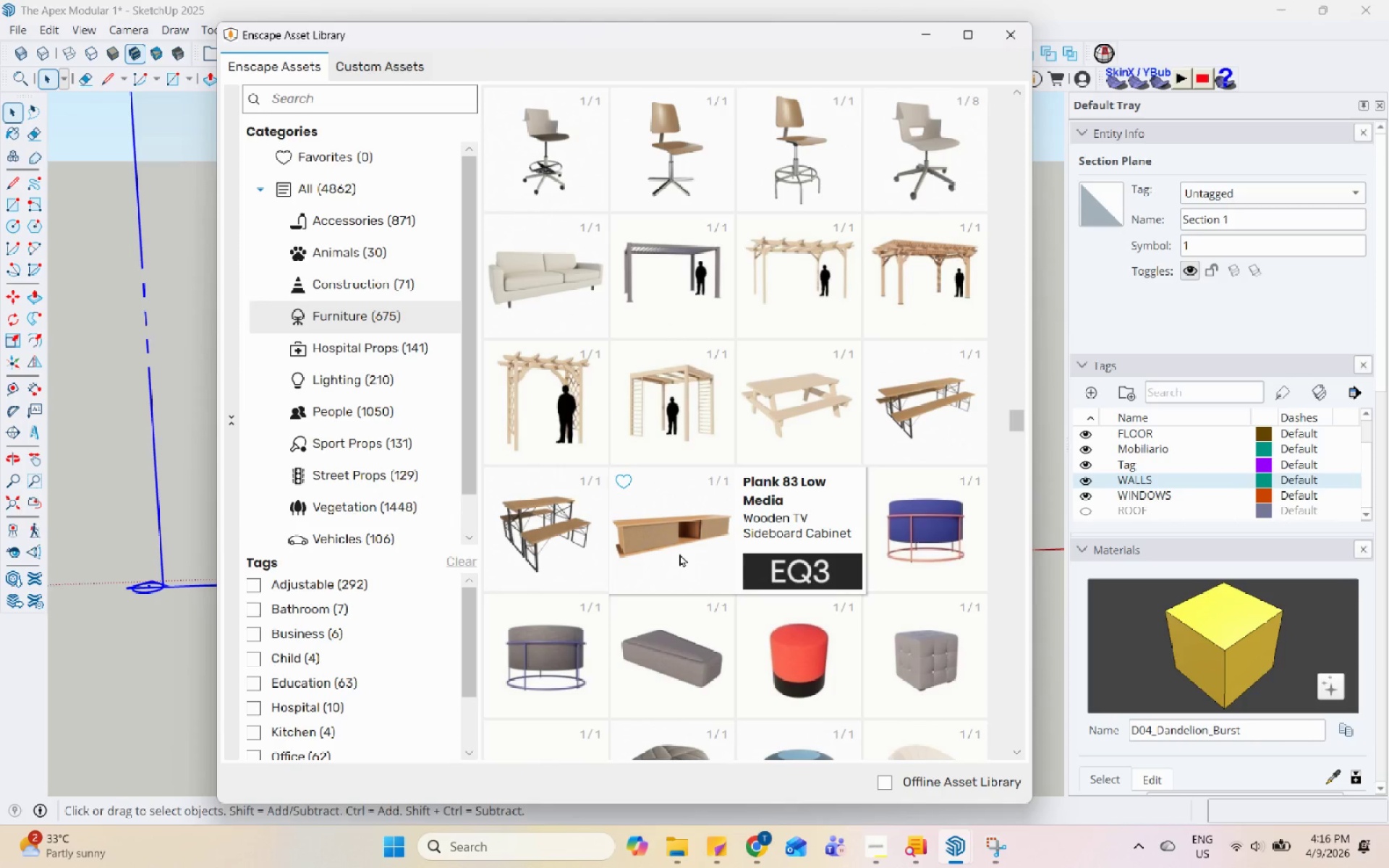 
scroll: coordinate [681, 550], scroll_direction: down, amount: 12.0
 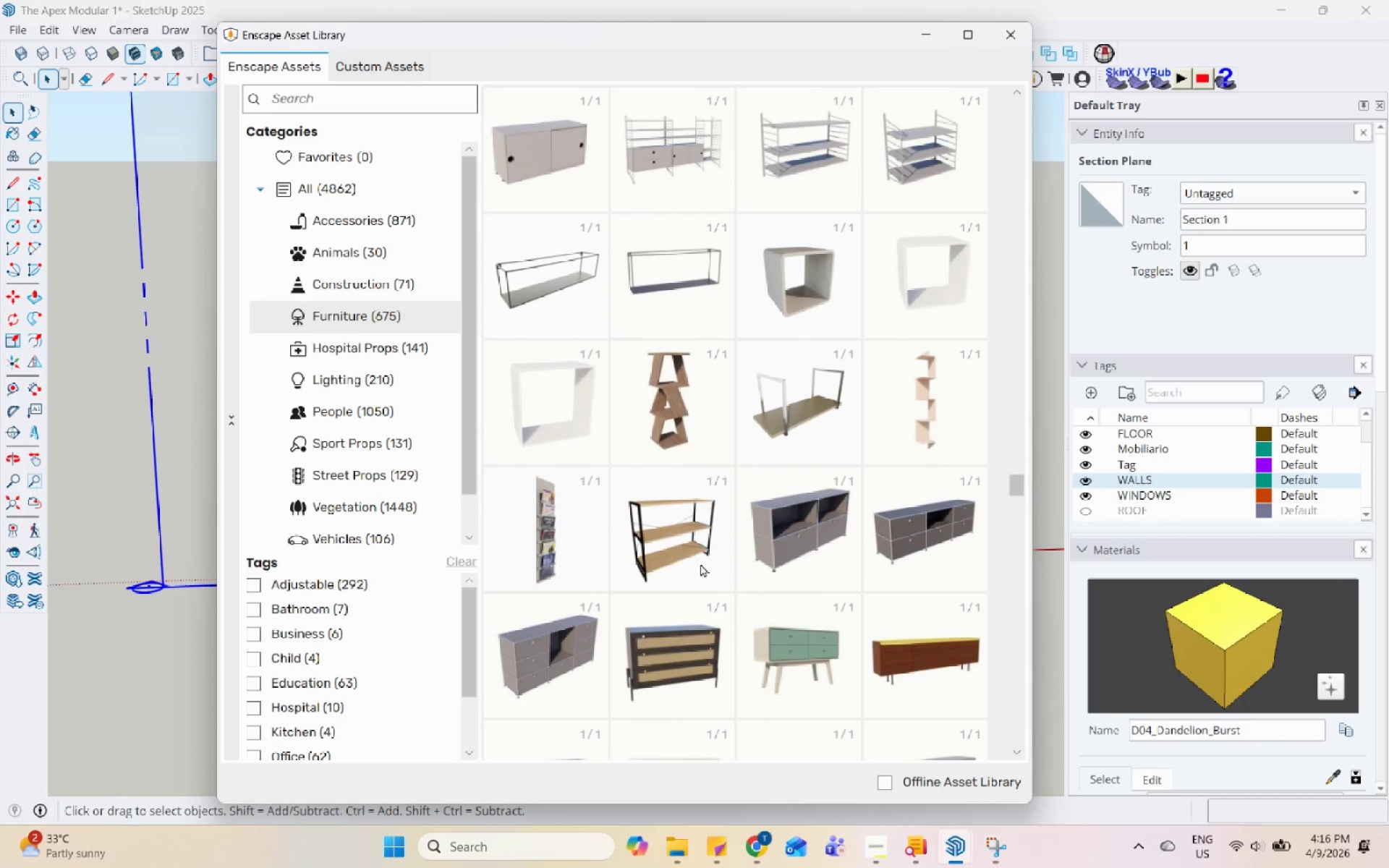 
left_click([938, 540])
 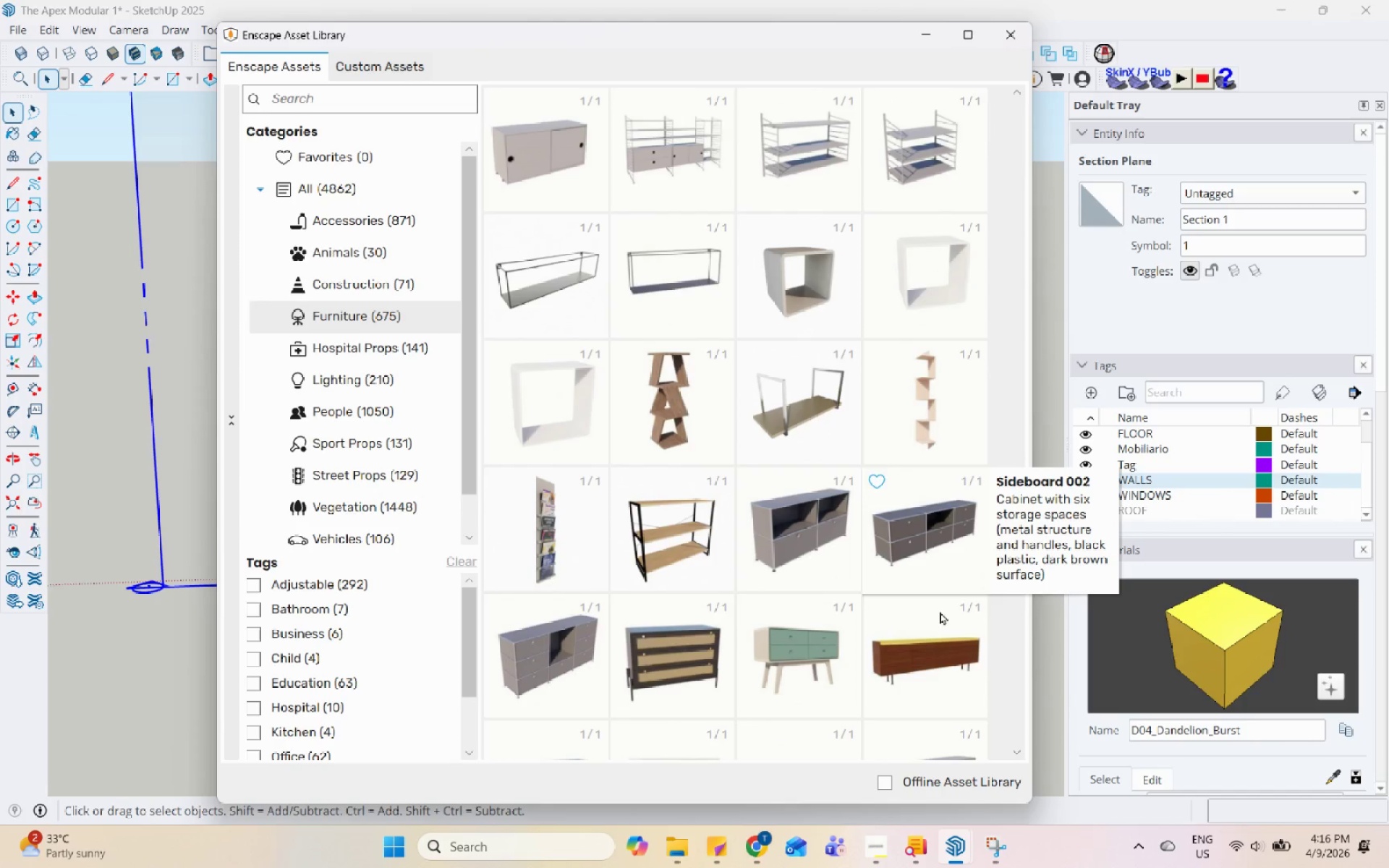 
left_click([946, 708])
 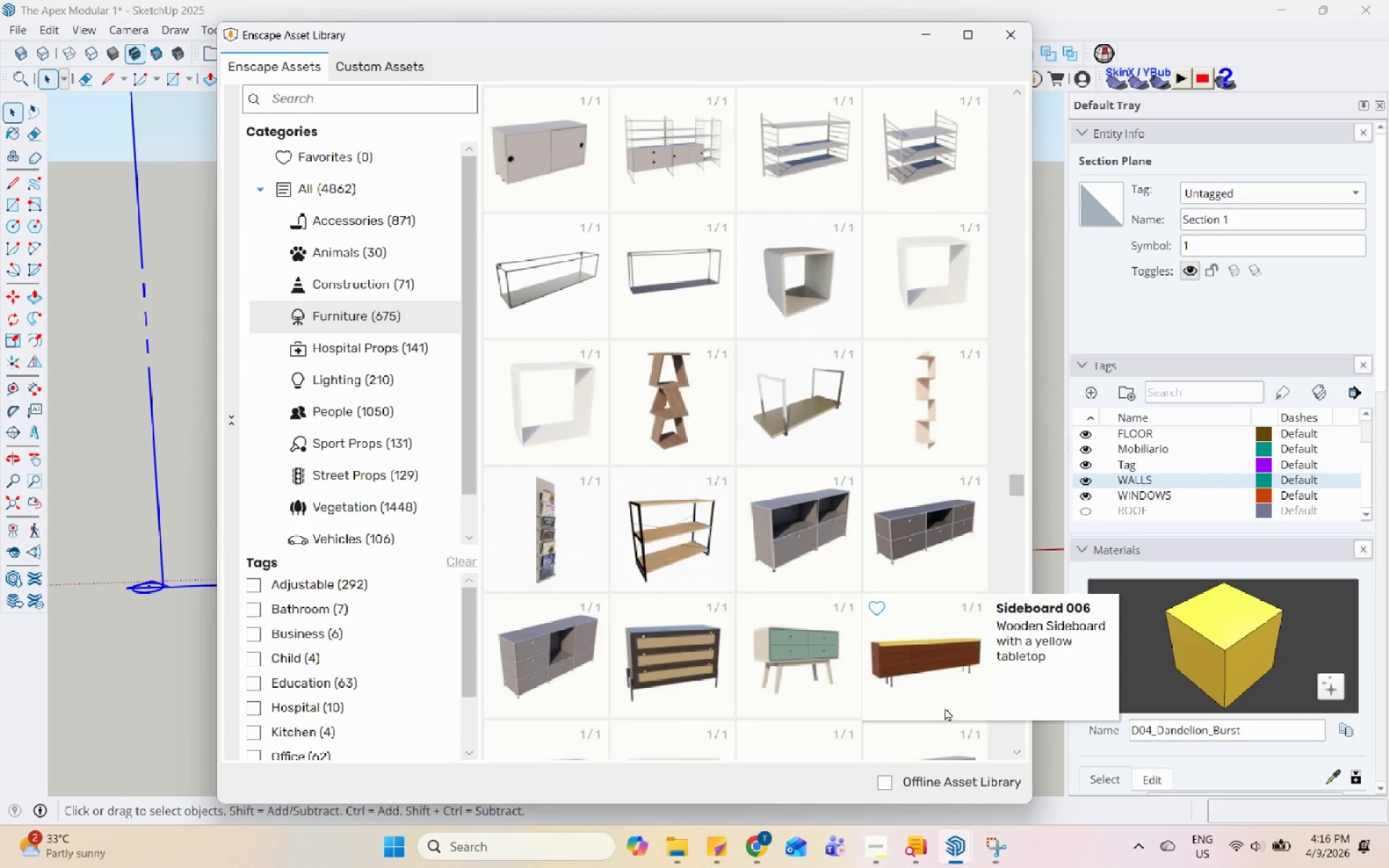 
scroll: coordinate [792, 631], scroll_direction: down, amount: 2.0
 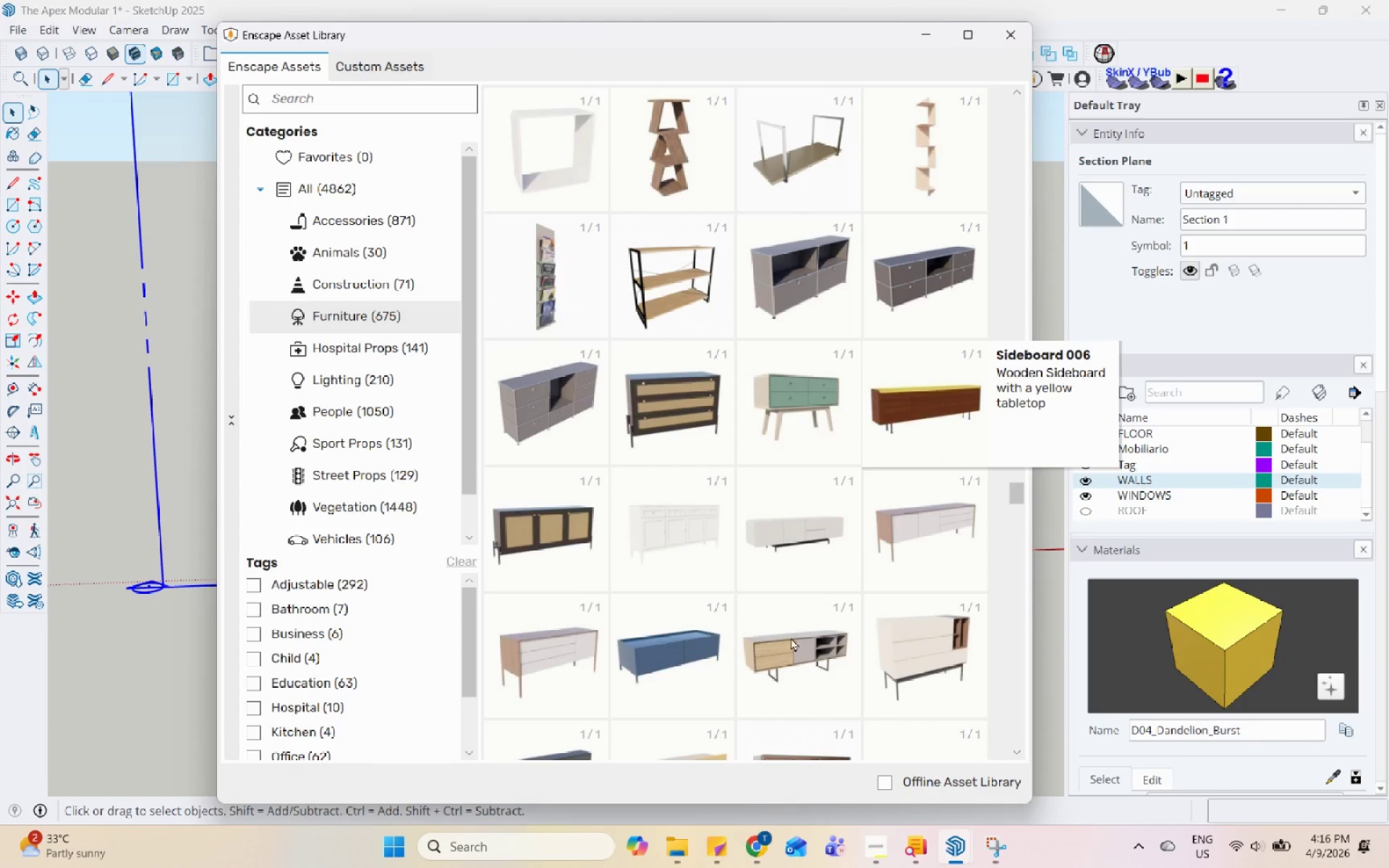 
left_click([787, 650])
 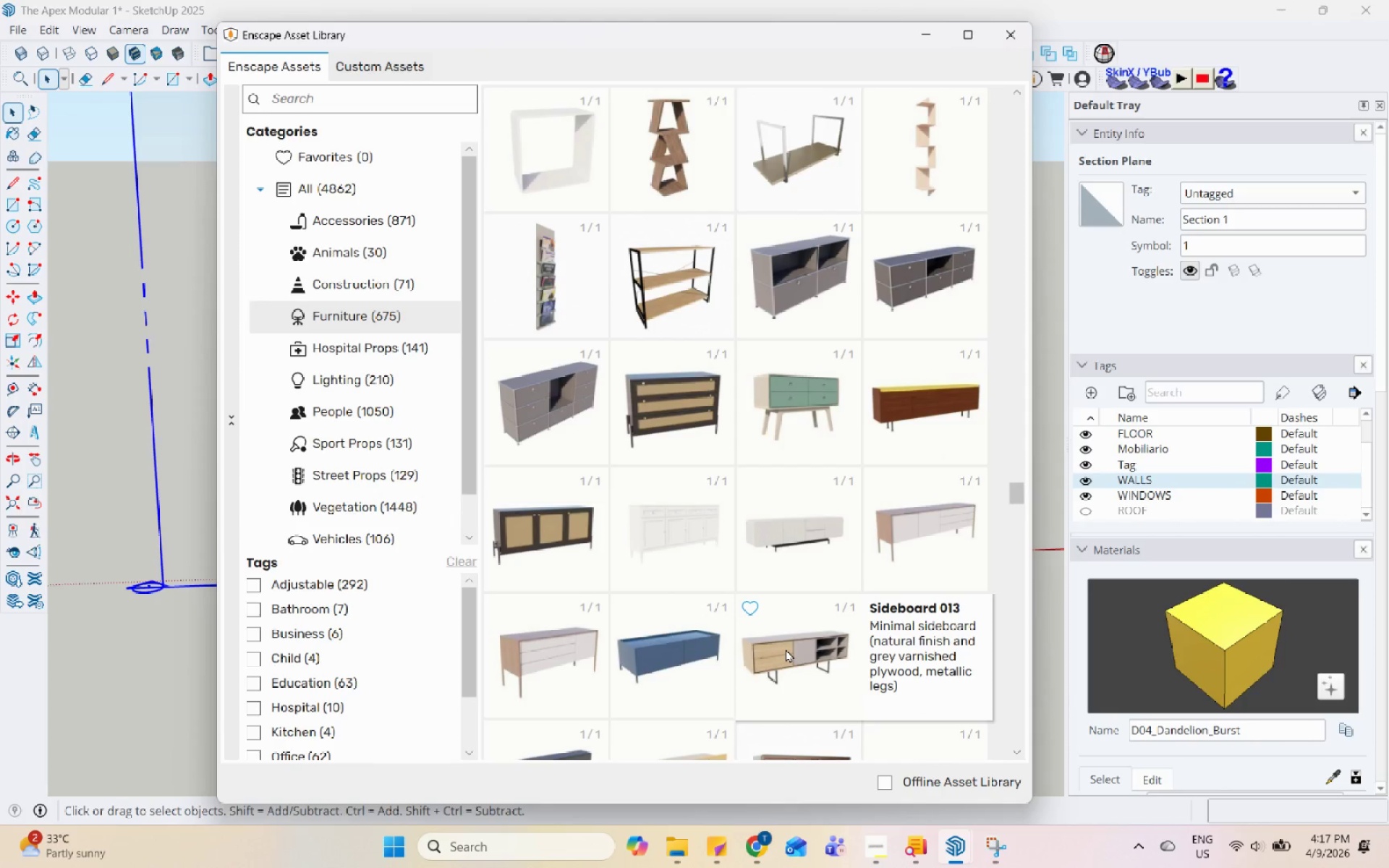 
left_click([786, 649])
 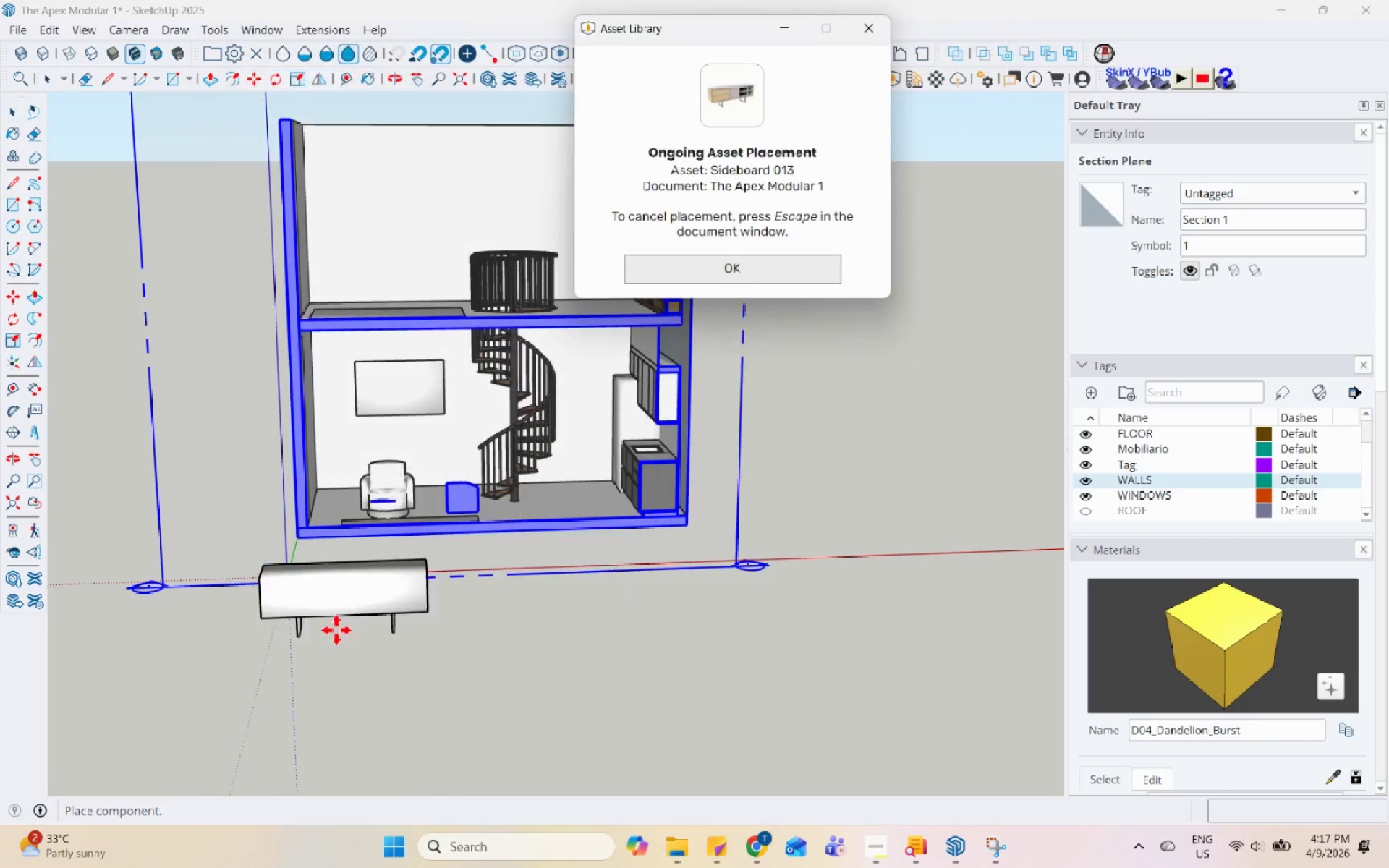 
scroll: coordinate [461, 528], scroll_direction: up, amount: 10.0
 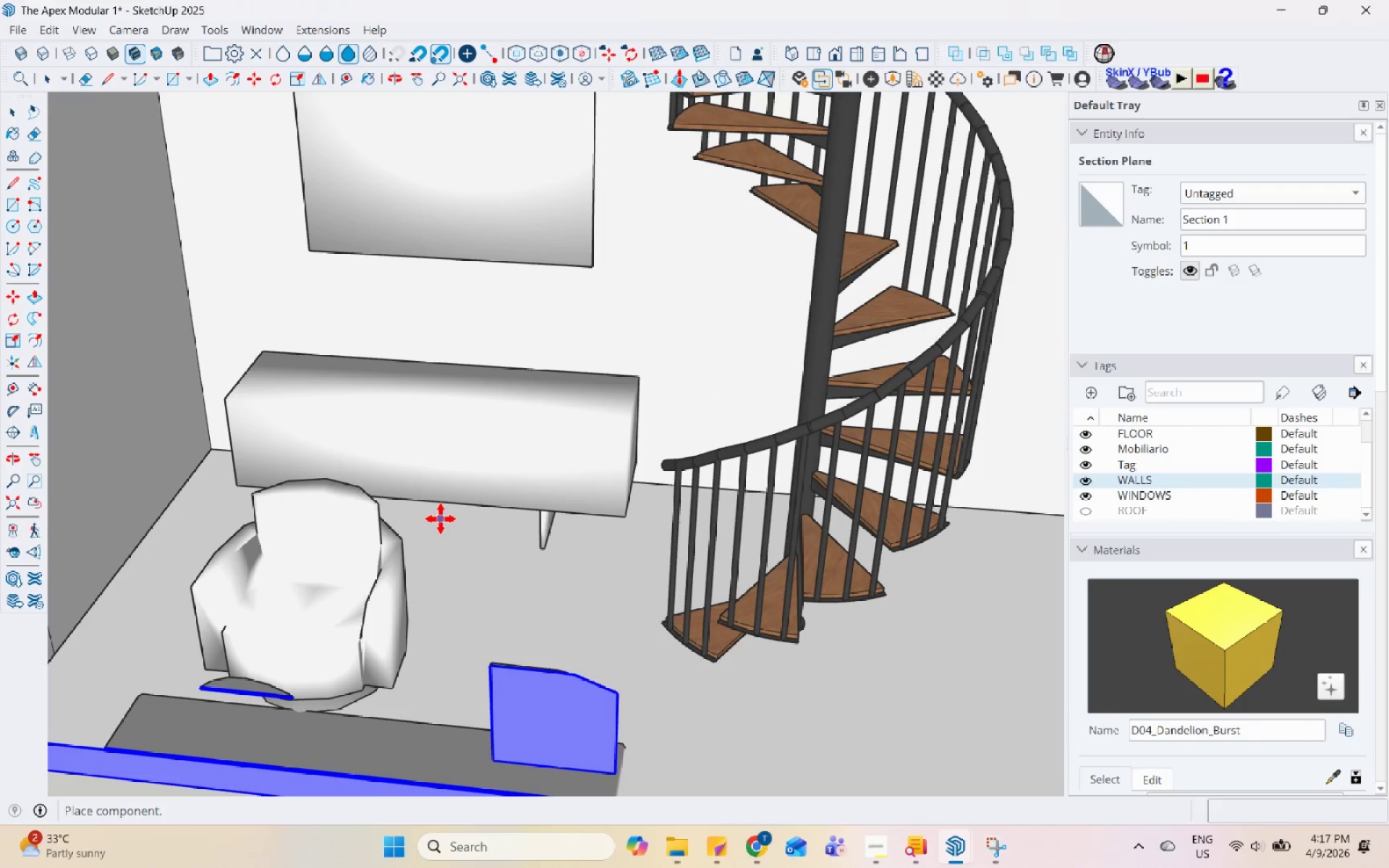 
left_click([439, 519])
 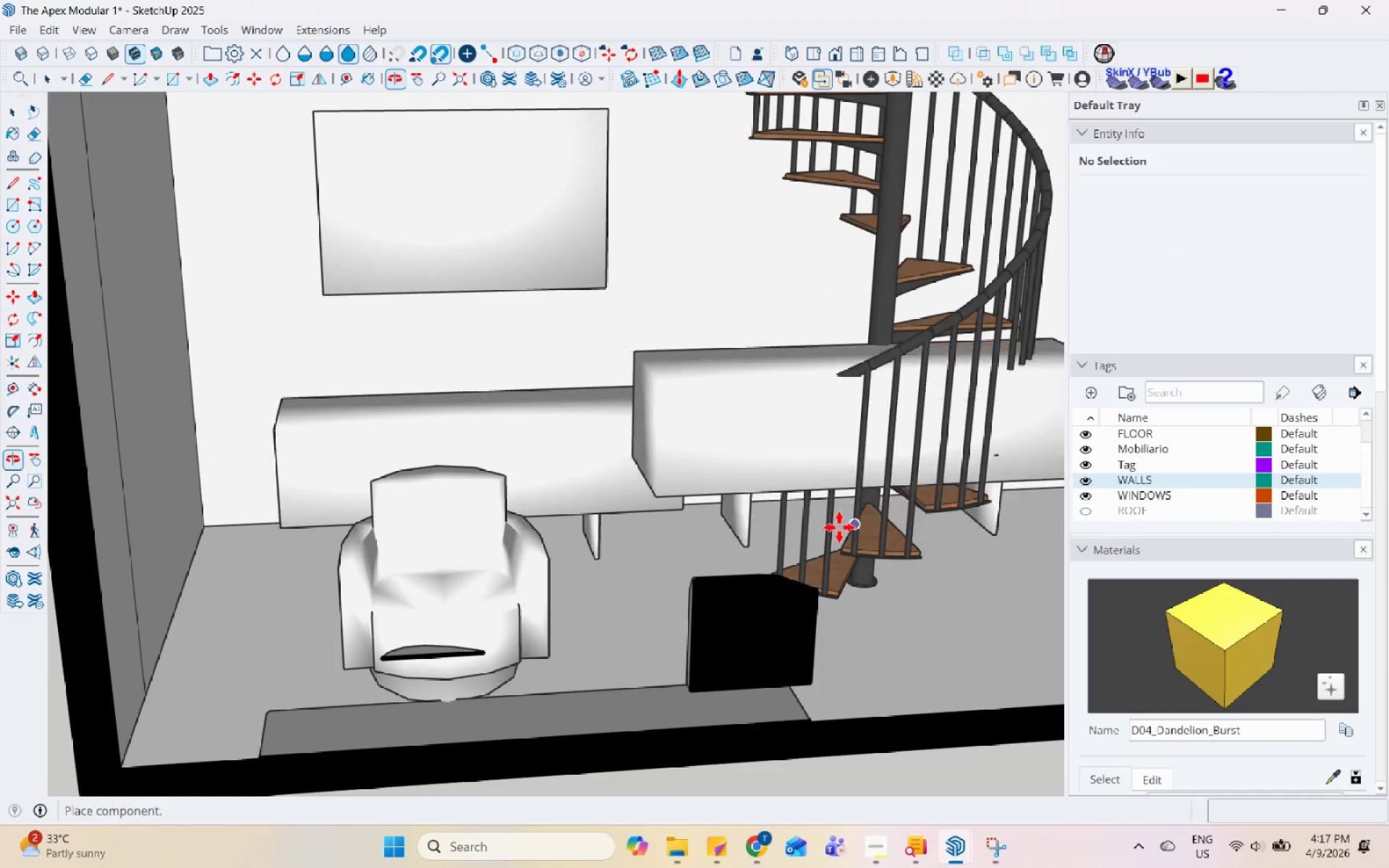 
key(Escape)
 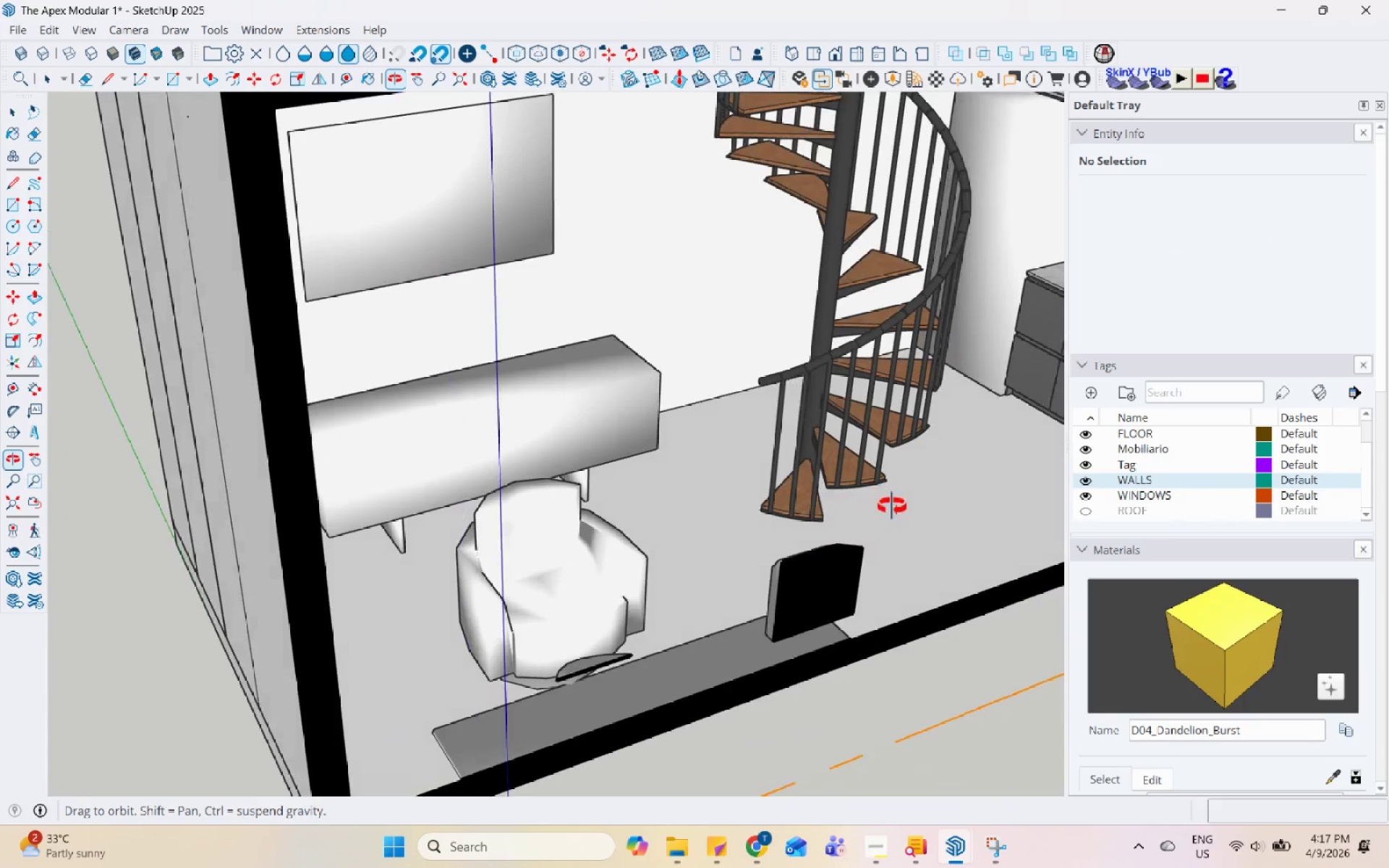 
scroll: coordinate [459, 433], scroll_direction: none, amount: 0.0
 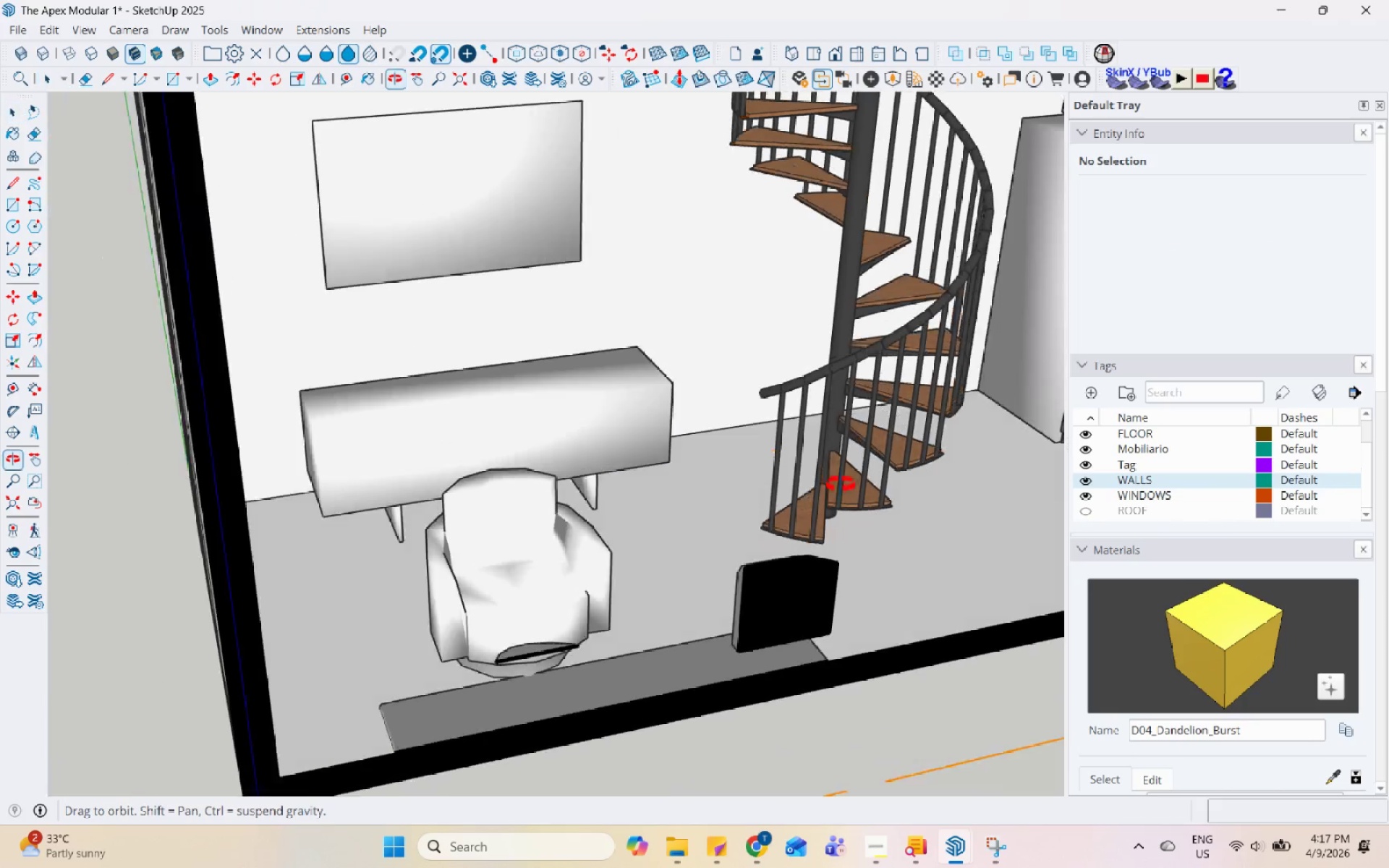 
scroll: coordinate [414, 582], scroll_direction: down, amount: 17.0
 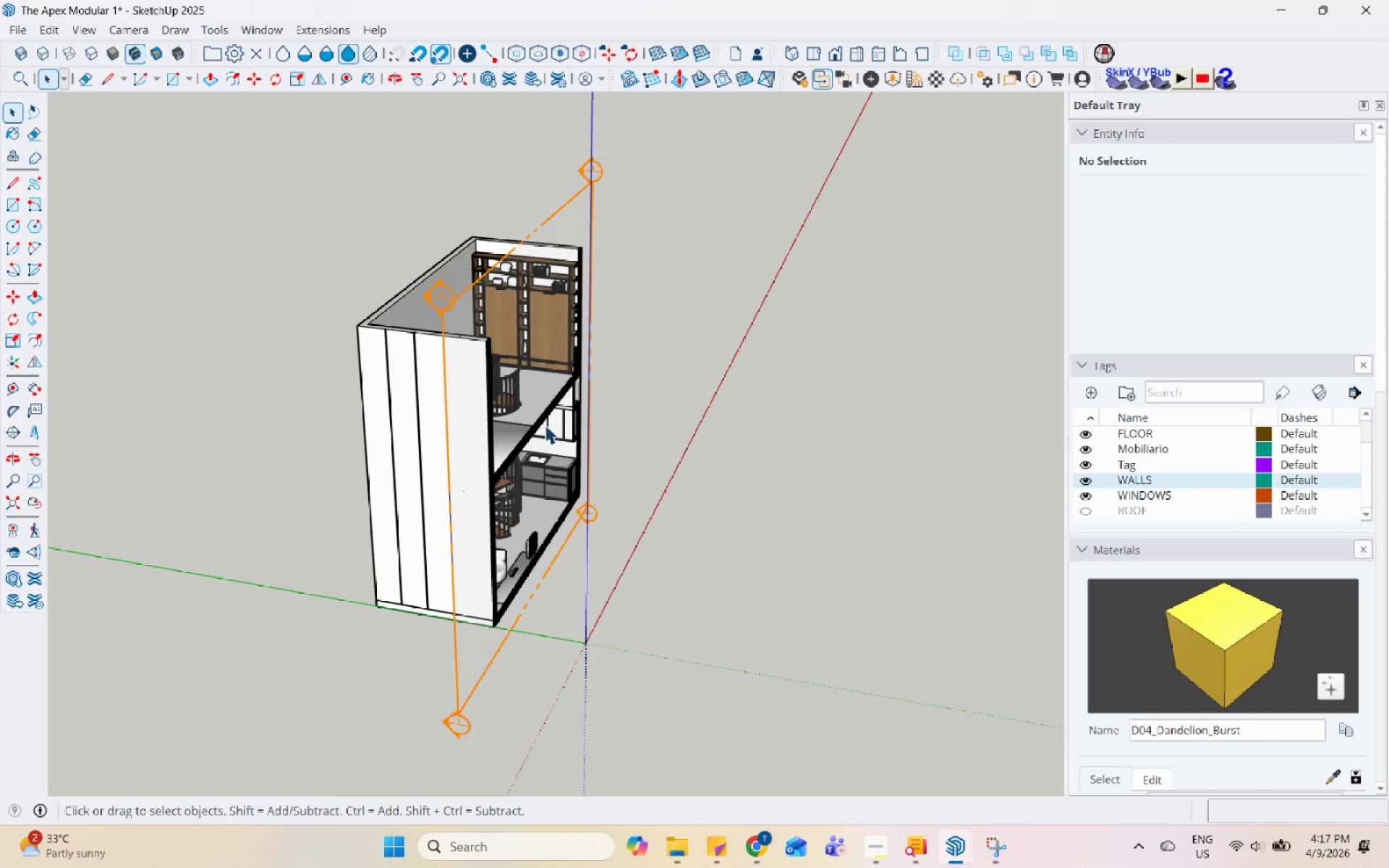 
left_click([553, 405])
 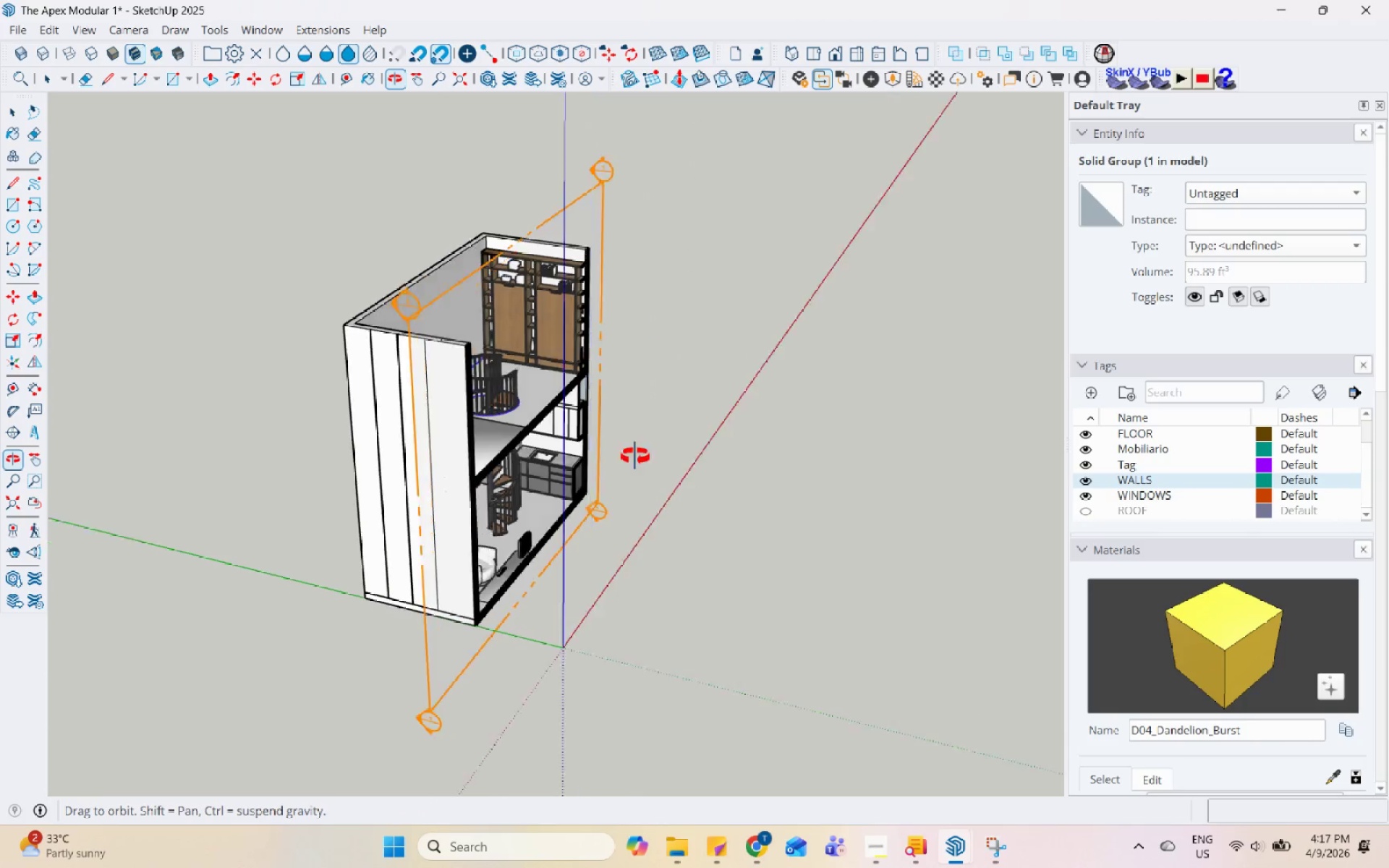 
left_click([658, 502])
 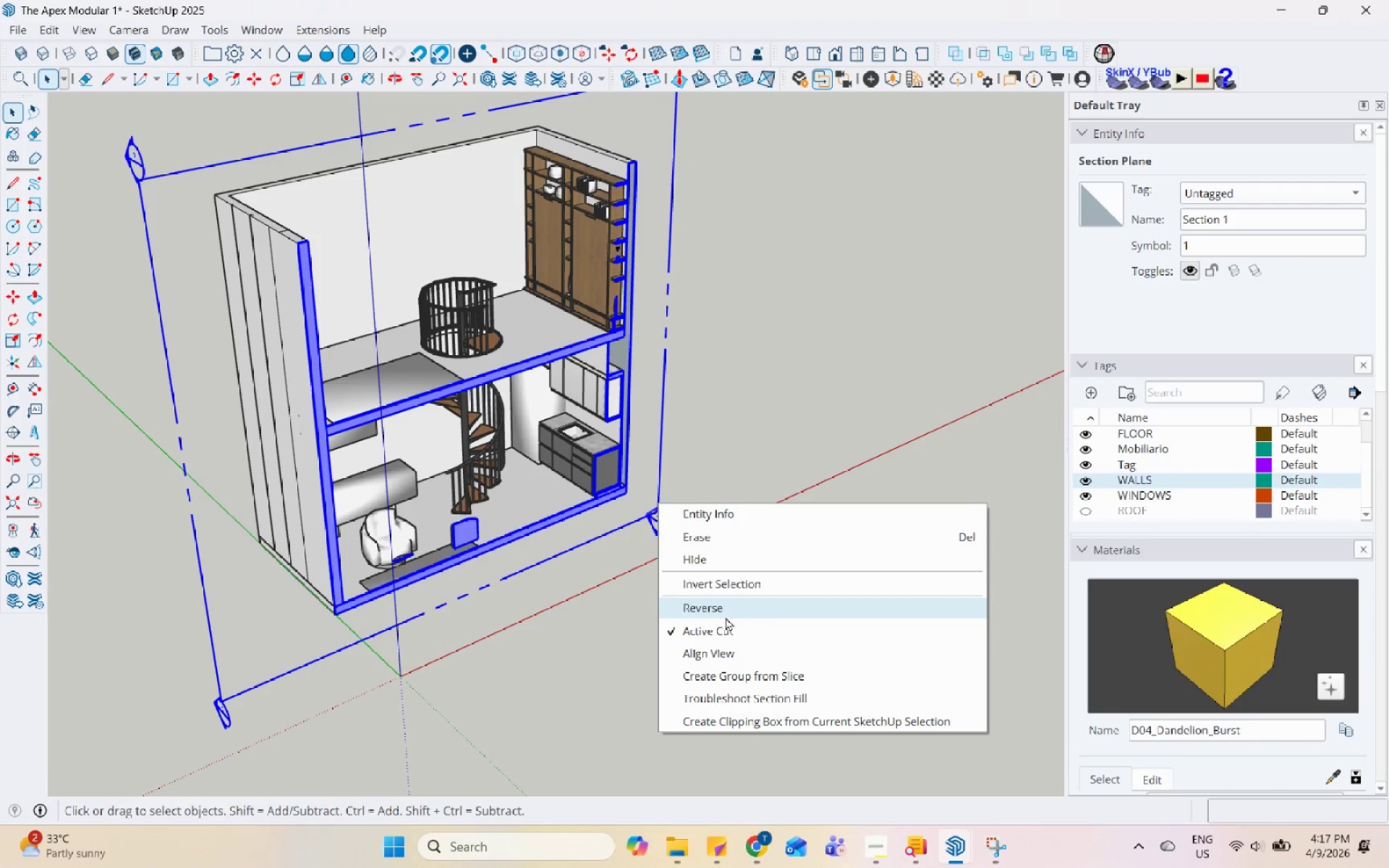 
scroll: coordinate [587, 532], scroll_direction: up, amount: 3.0
 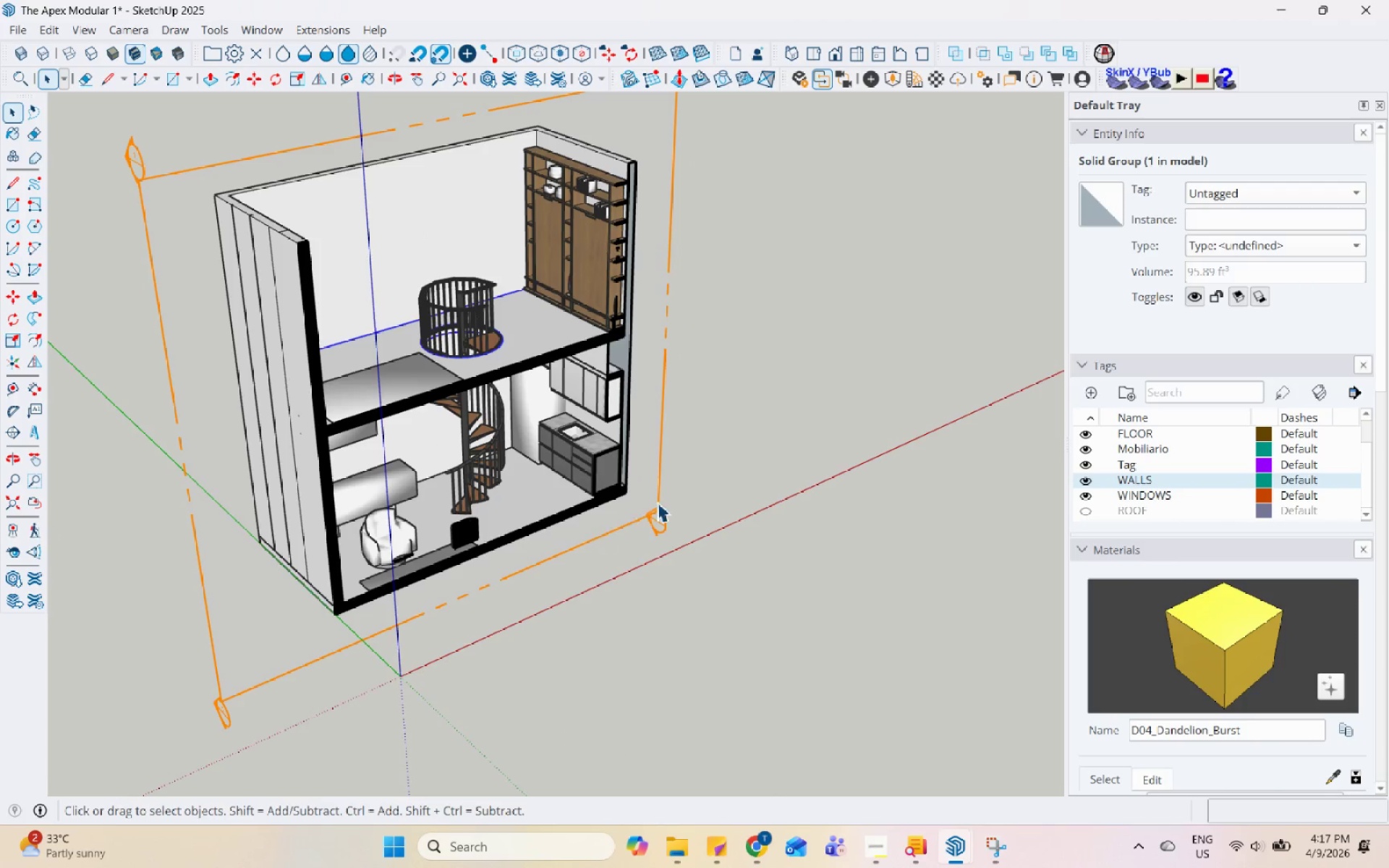 
left_click([734, 605])
 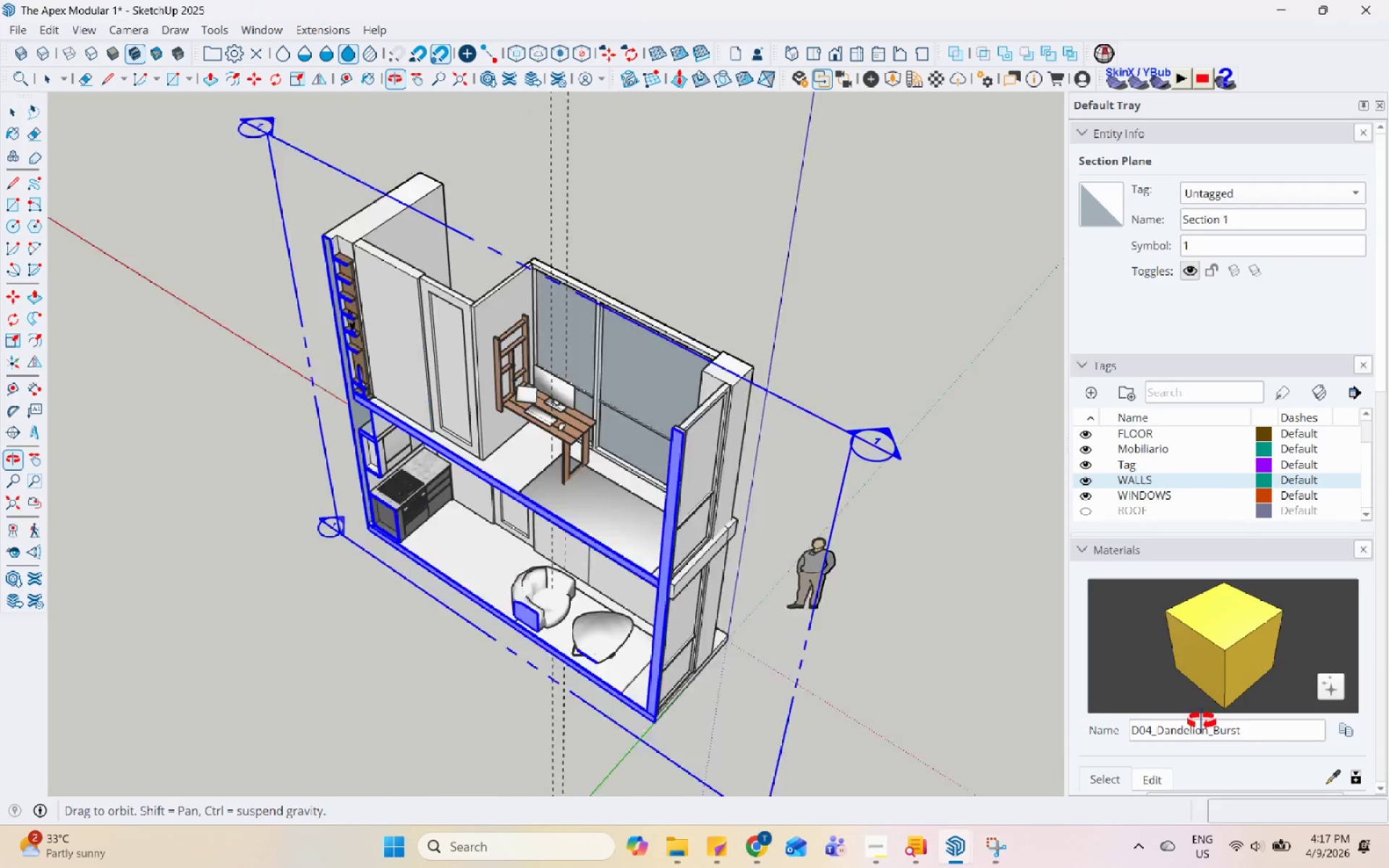 
scroll: coordinate [657, 426], scroll_direction: down, amount: 4.0
 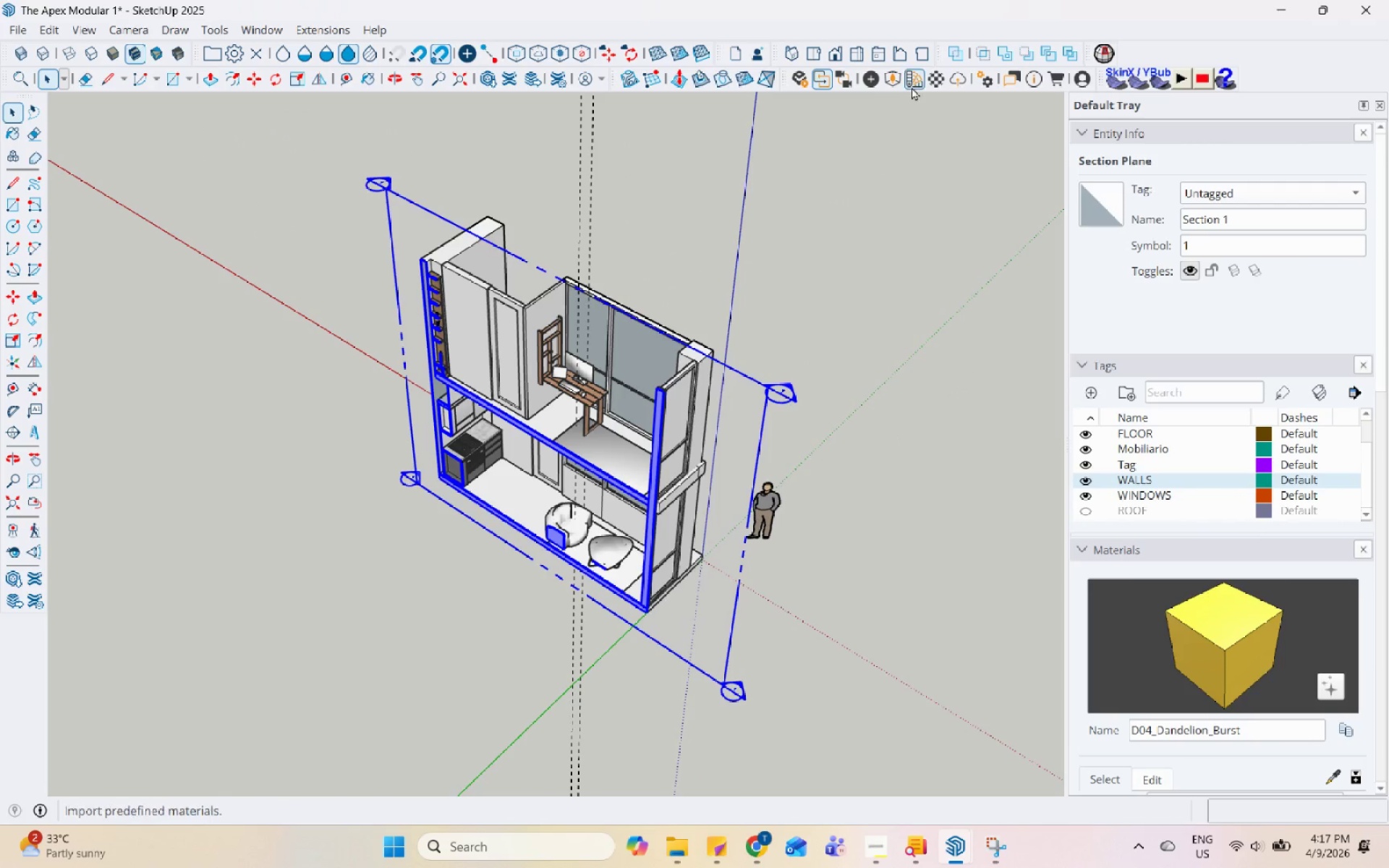 
left_click([900, 80])
 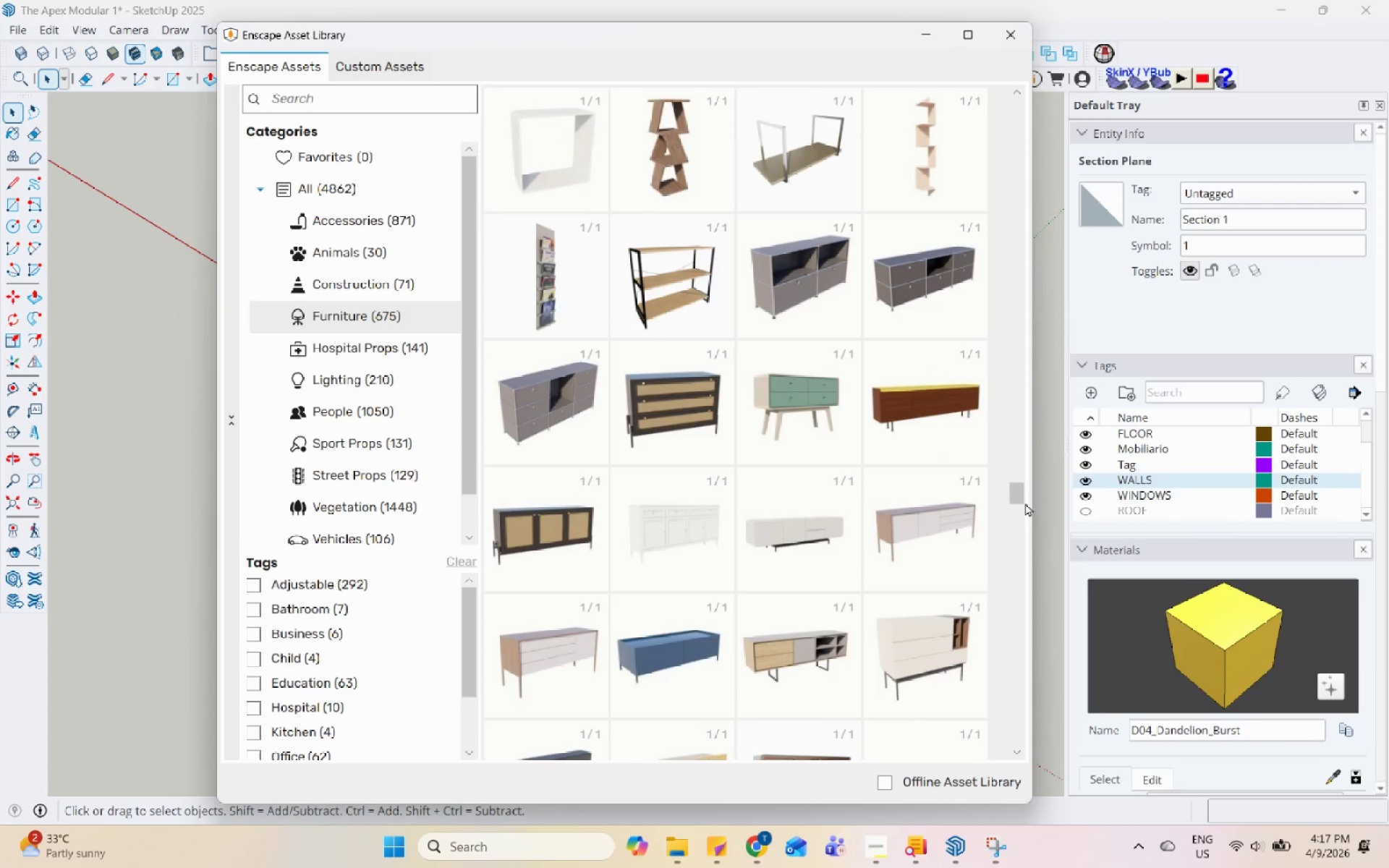 
scroll: coordinate [925, 611], scroll_direction: down, amount: 23.0
 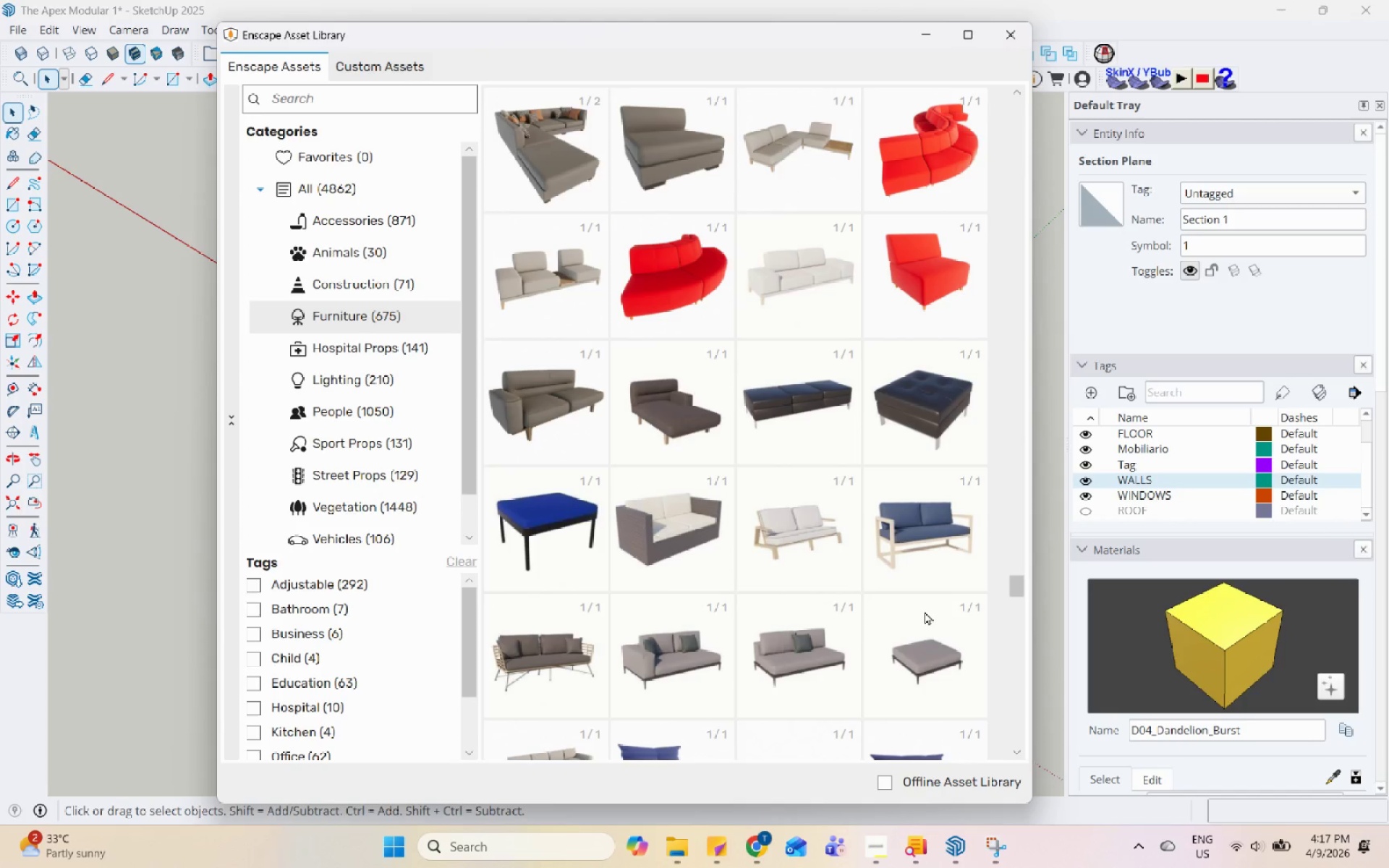 
wait(5.21)
 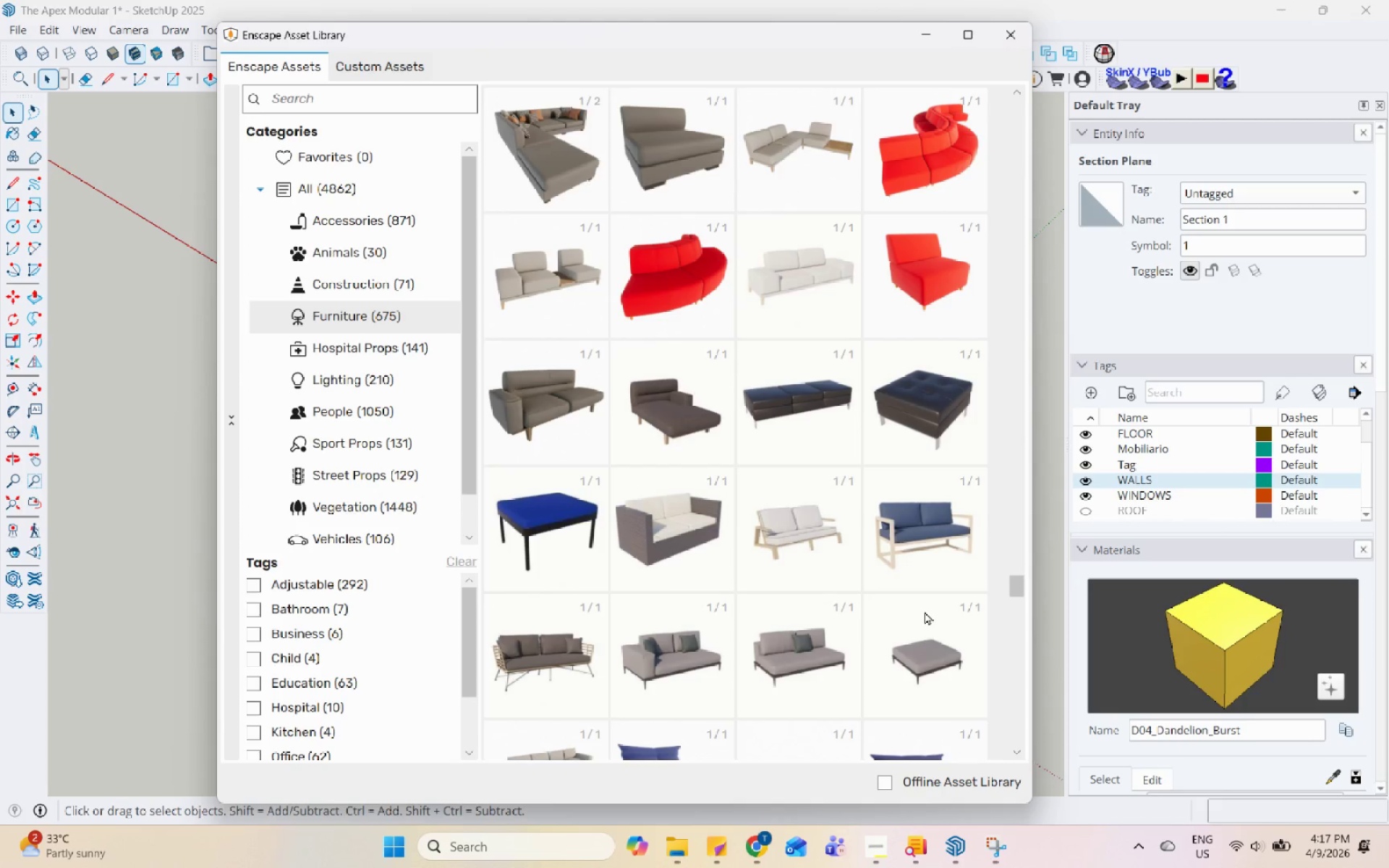 
scroll: coordinate [938, 601], scroll_direction: down, amount: 11.0
 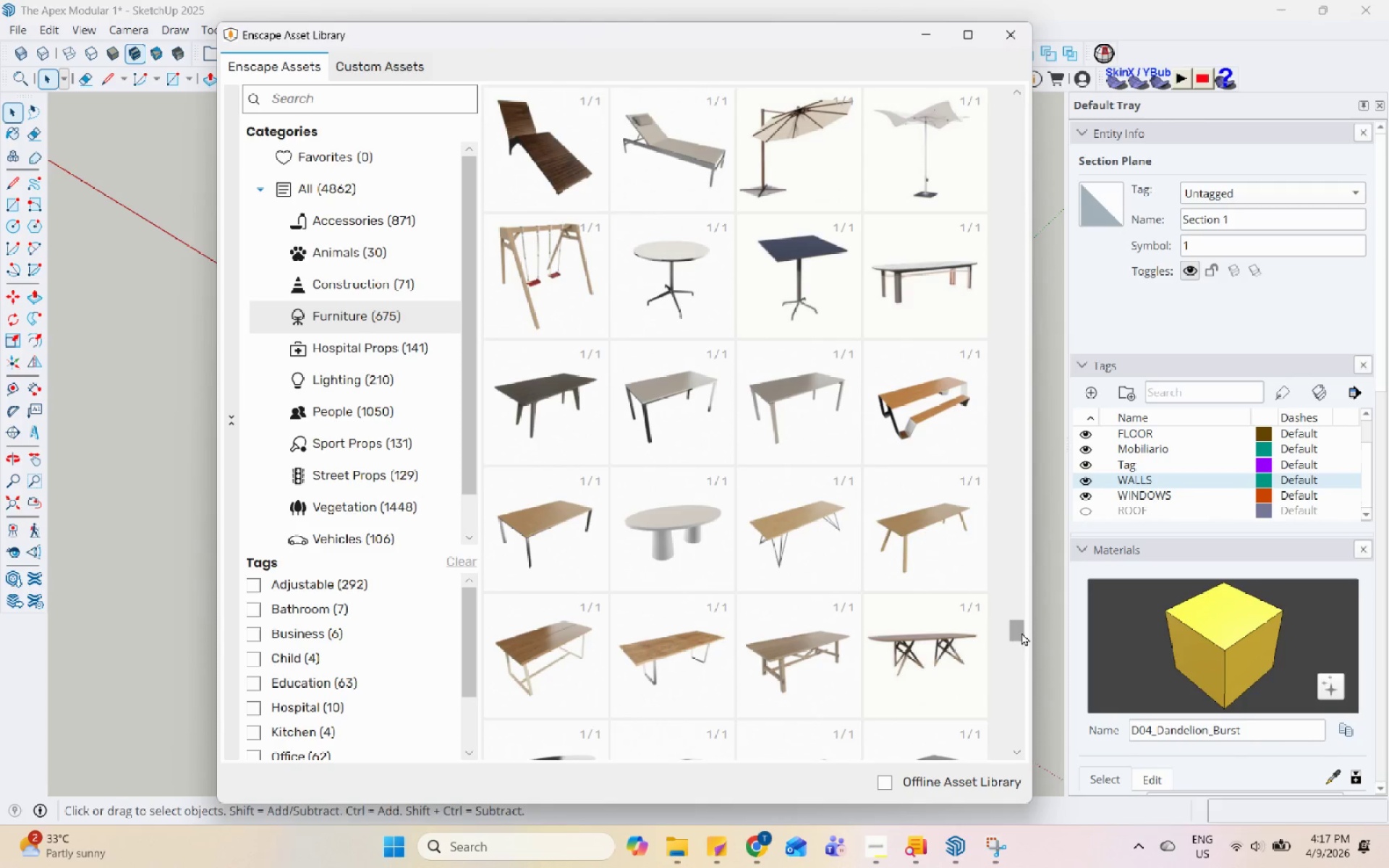 
left_click_drag(start_coordinate=[1021, 633], to_coordinate=[1034, 279])
 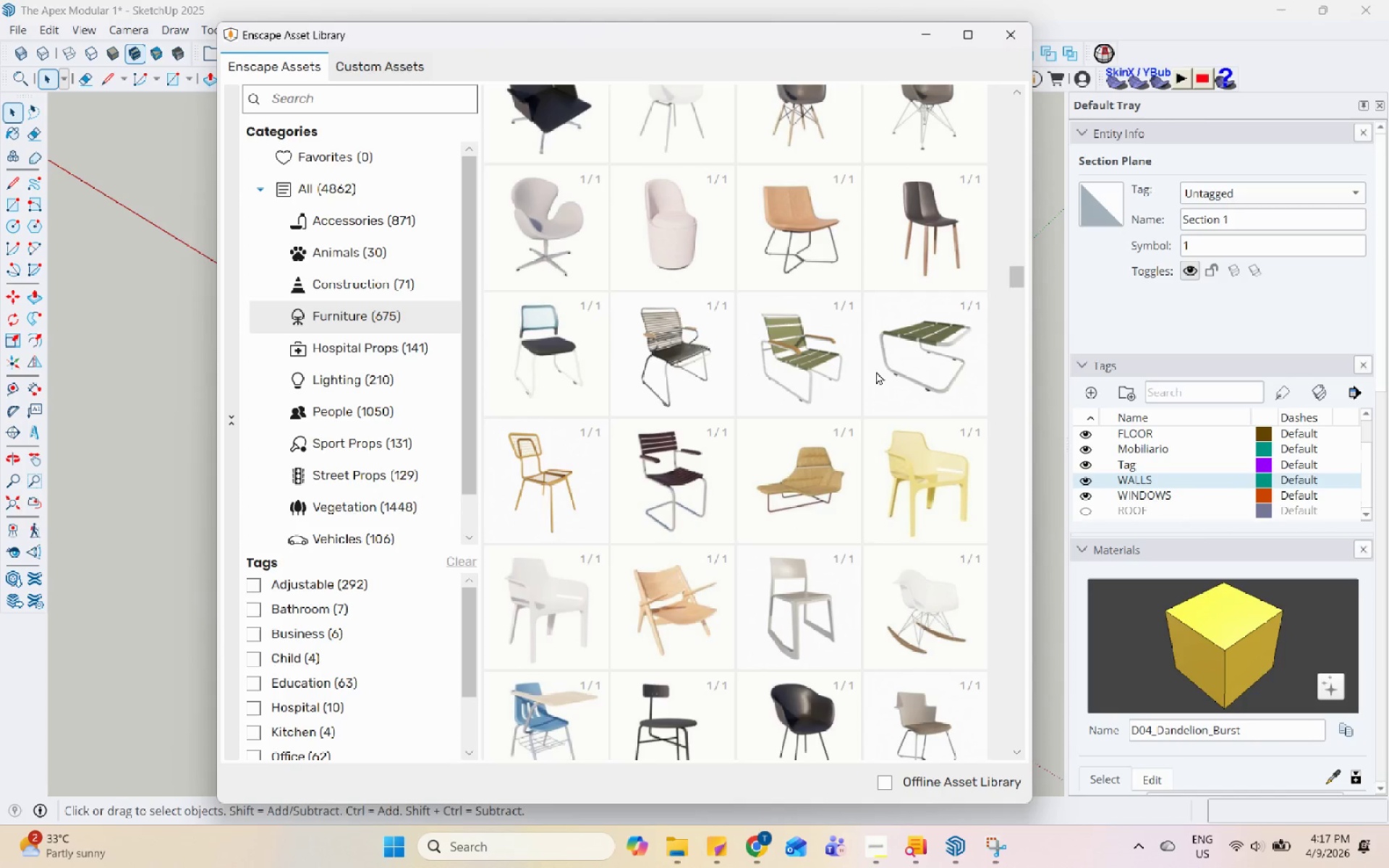 
scroll: coordinate [876, 367], scroll_direction: up, amount: 16.0
 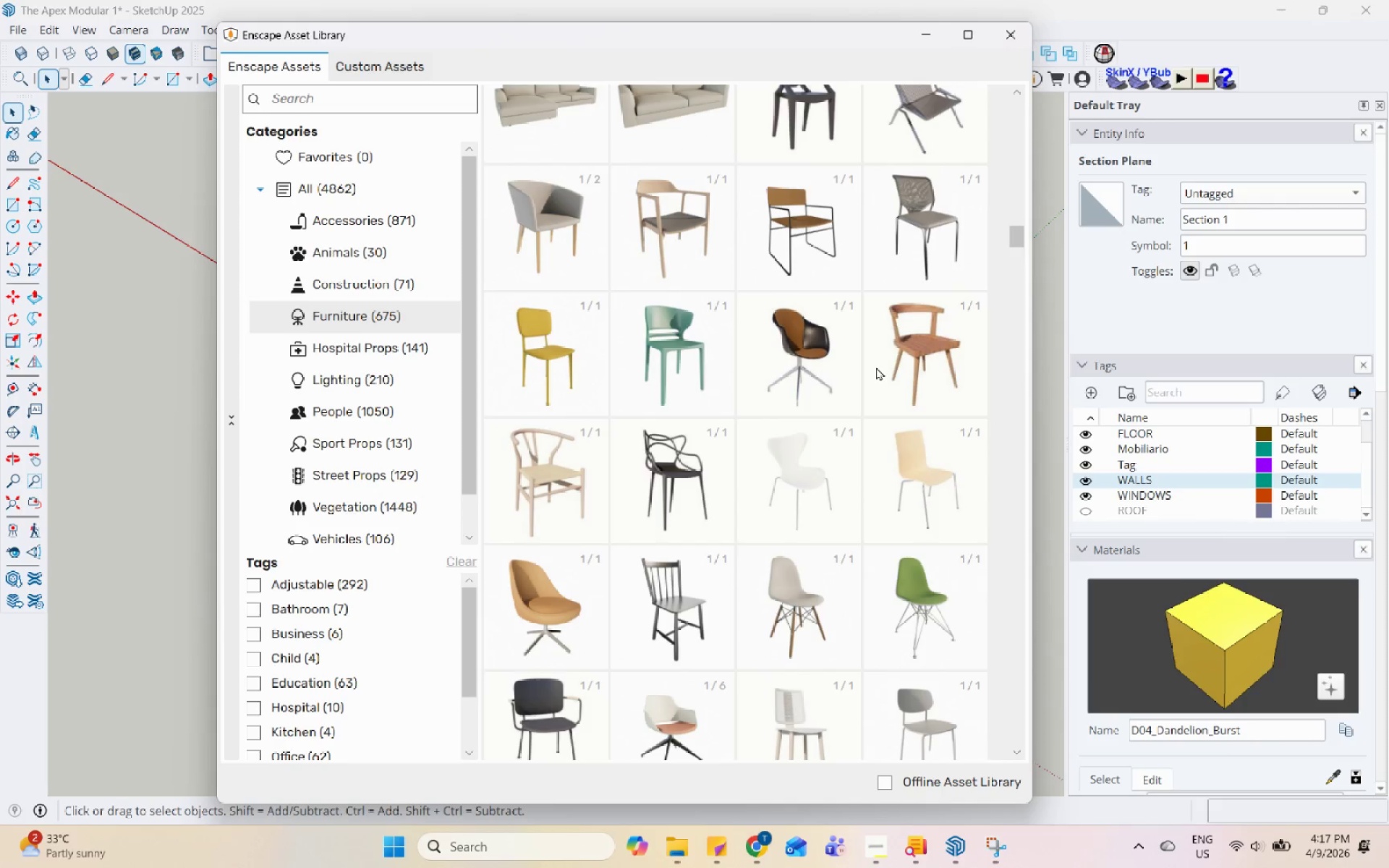 
scroll: coordinate [876, 367], scroll_direction: none, amount: 0.0
 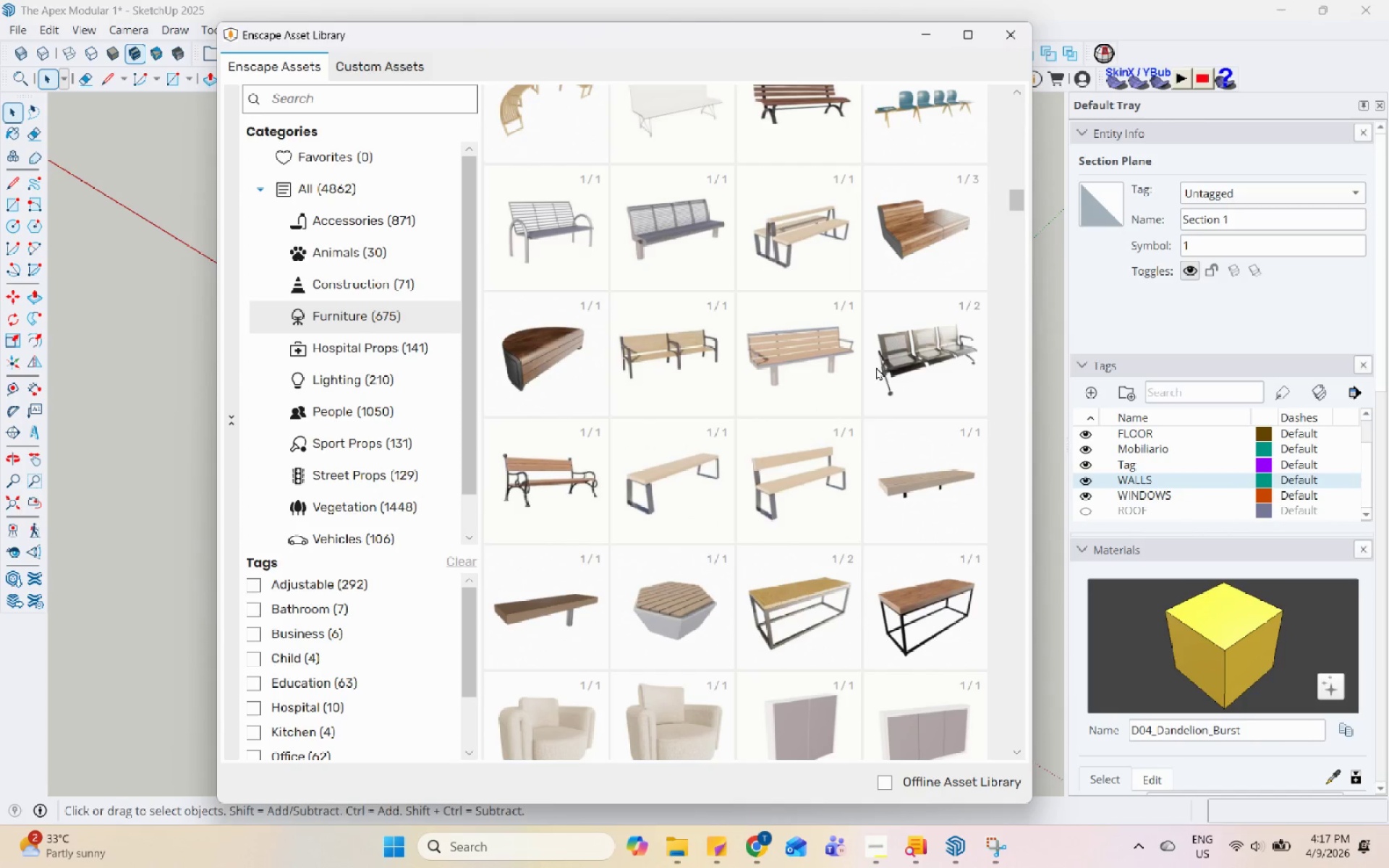 
scroll: coordinate [876, 367], scroll_direction: up, amount: 21.0
 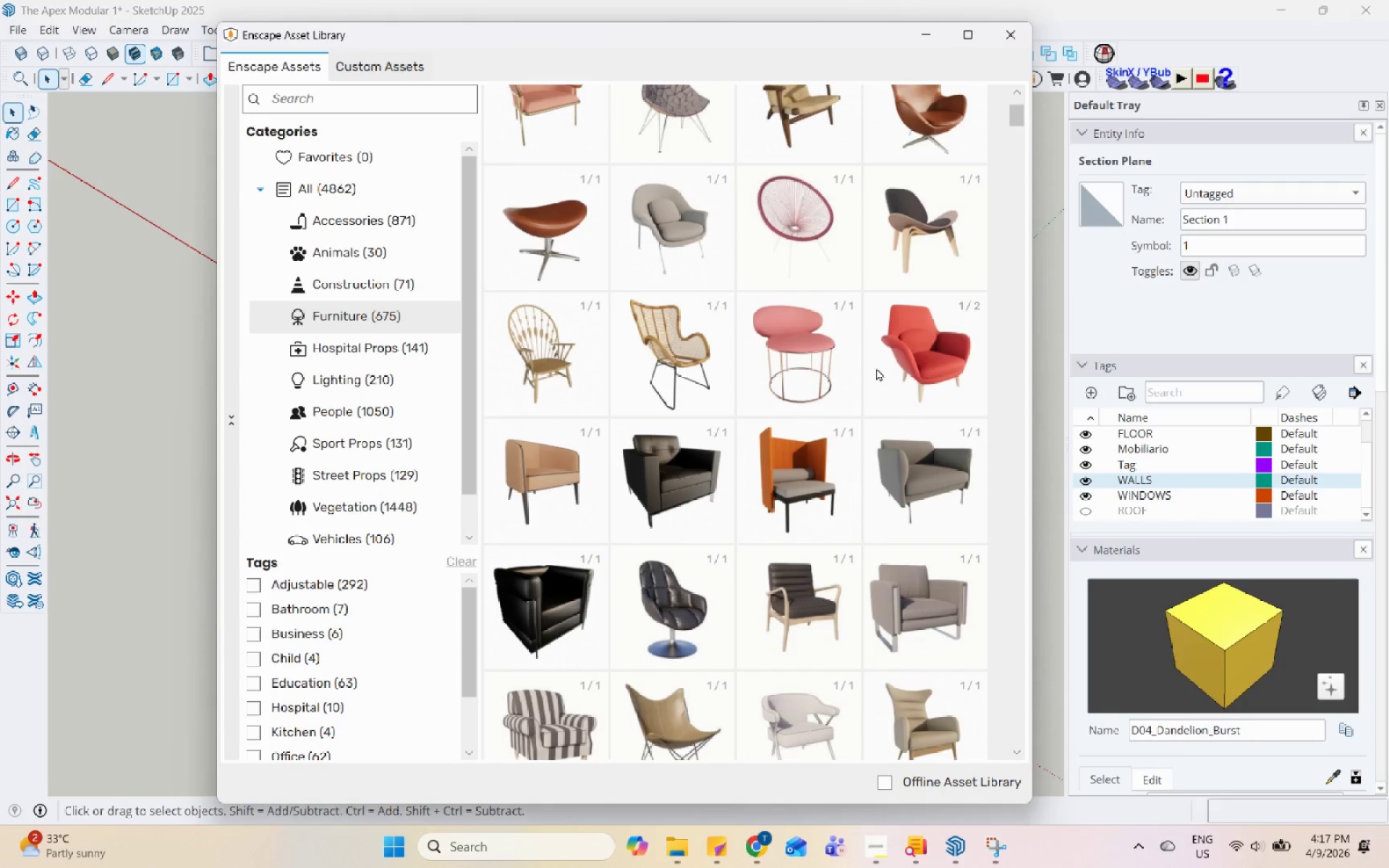 
scroll: coordinate [869, 374], scroll_direction: down, amount: 21.0
 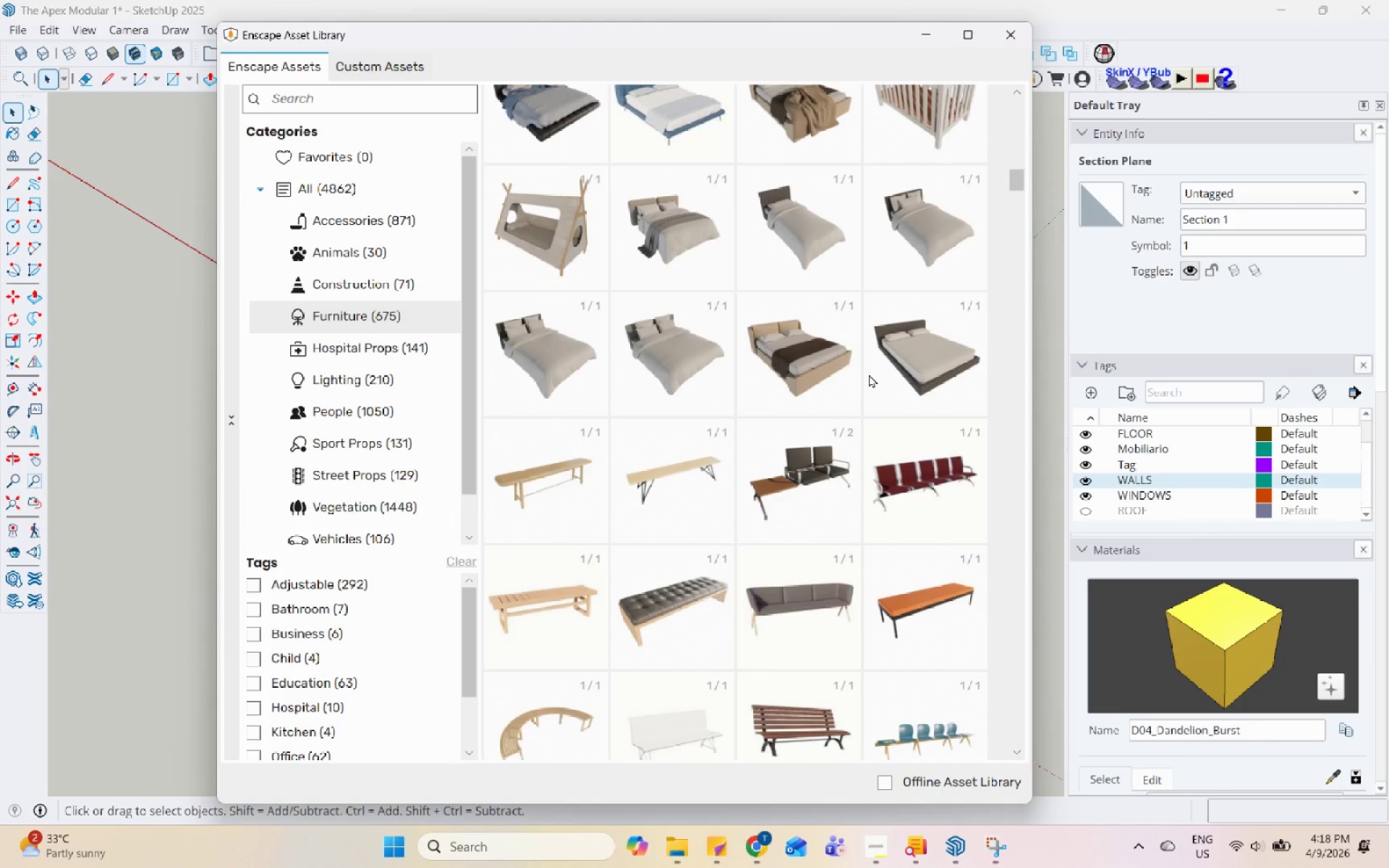 
wait(9.04)
 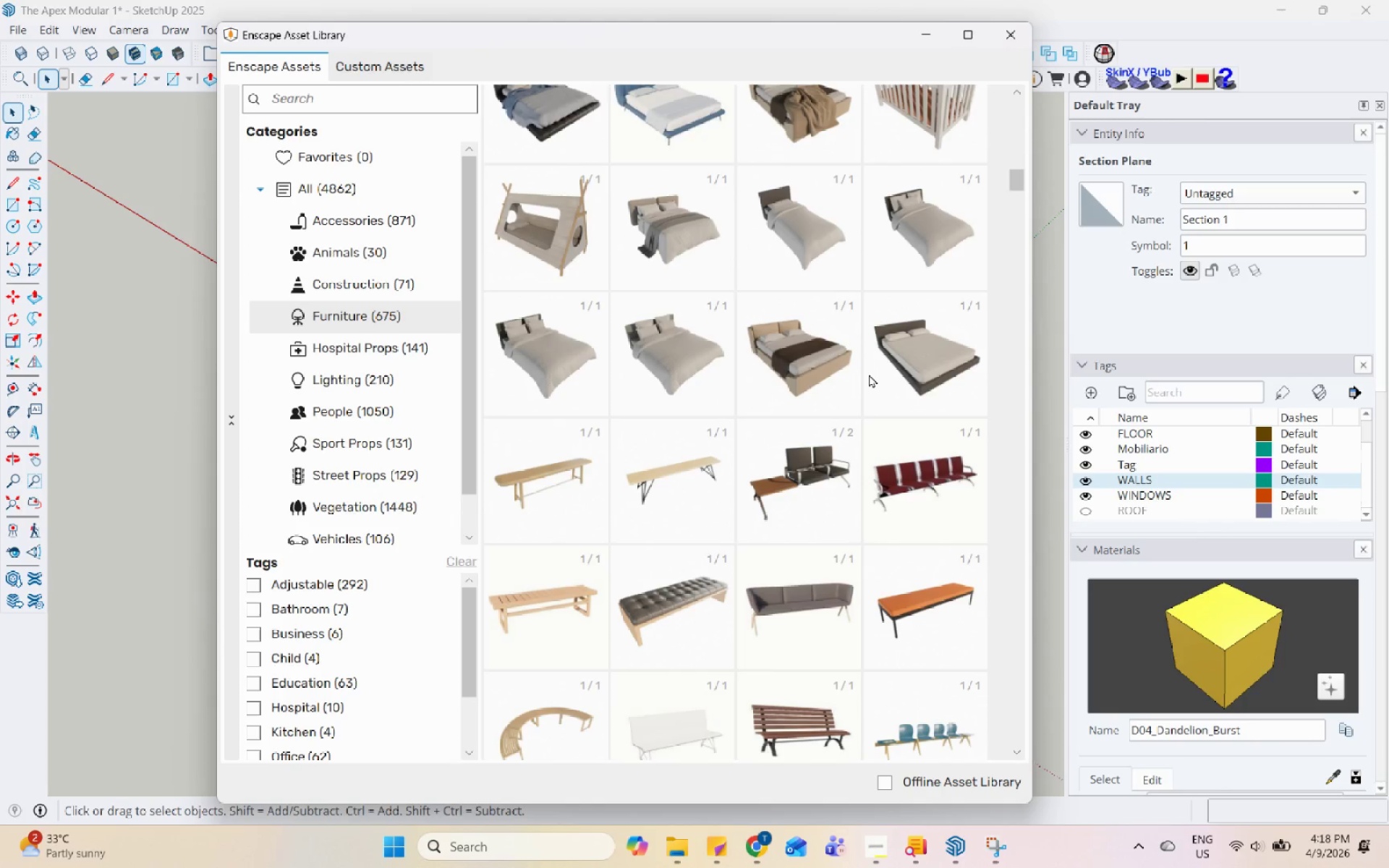 
scroll: coordinate [886, 427], scroll_direction: down, amount: 20.0
 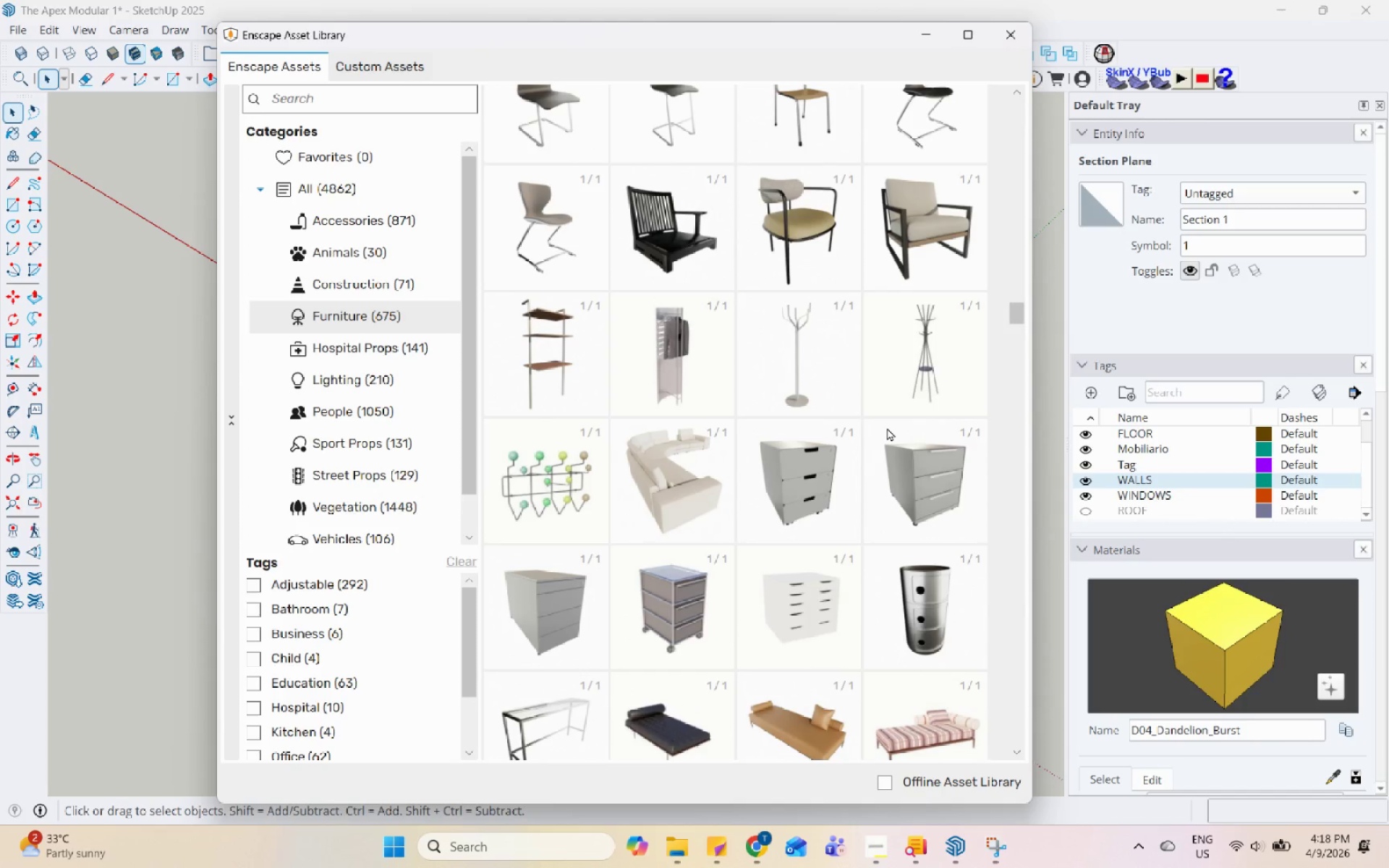 
scroll: coordinate [887, 429], scroll_direction: down, amount: 4.0
 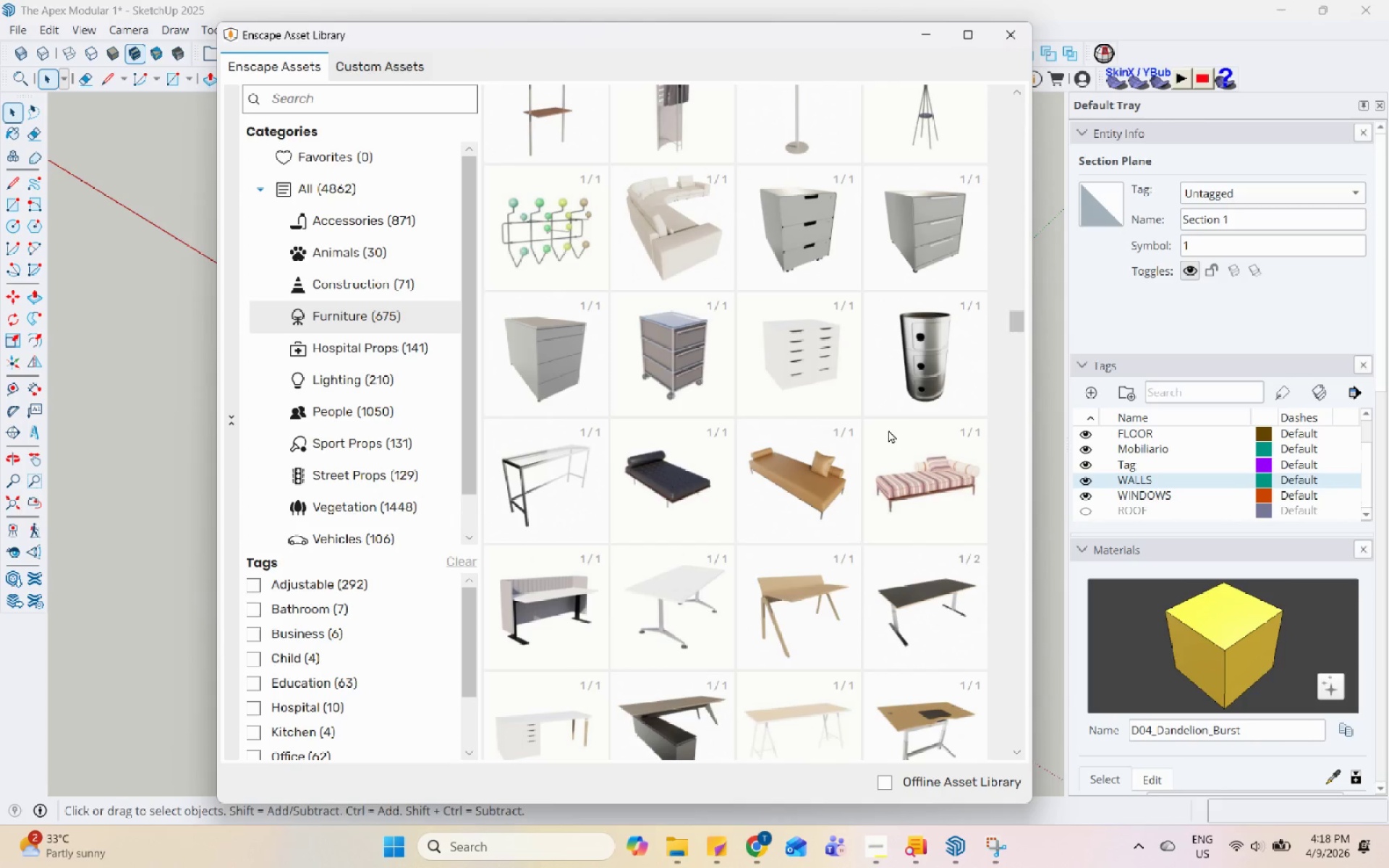 
wait(6.63)
 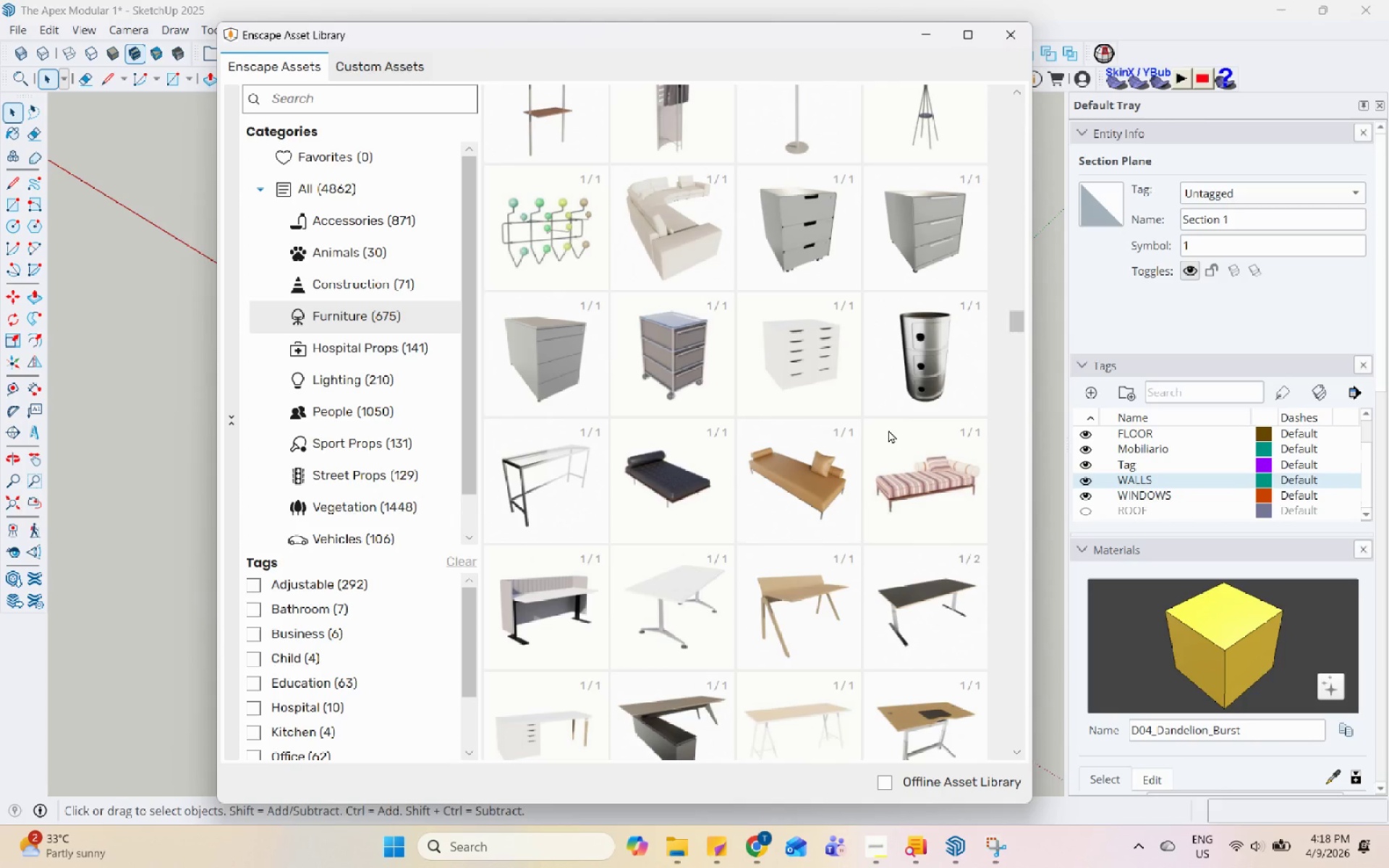 
scroll: coordinate [890, 431], scroll_direction: down, amount: 5.0
 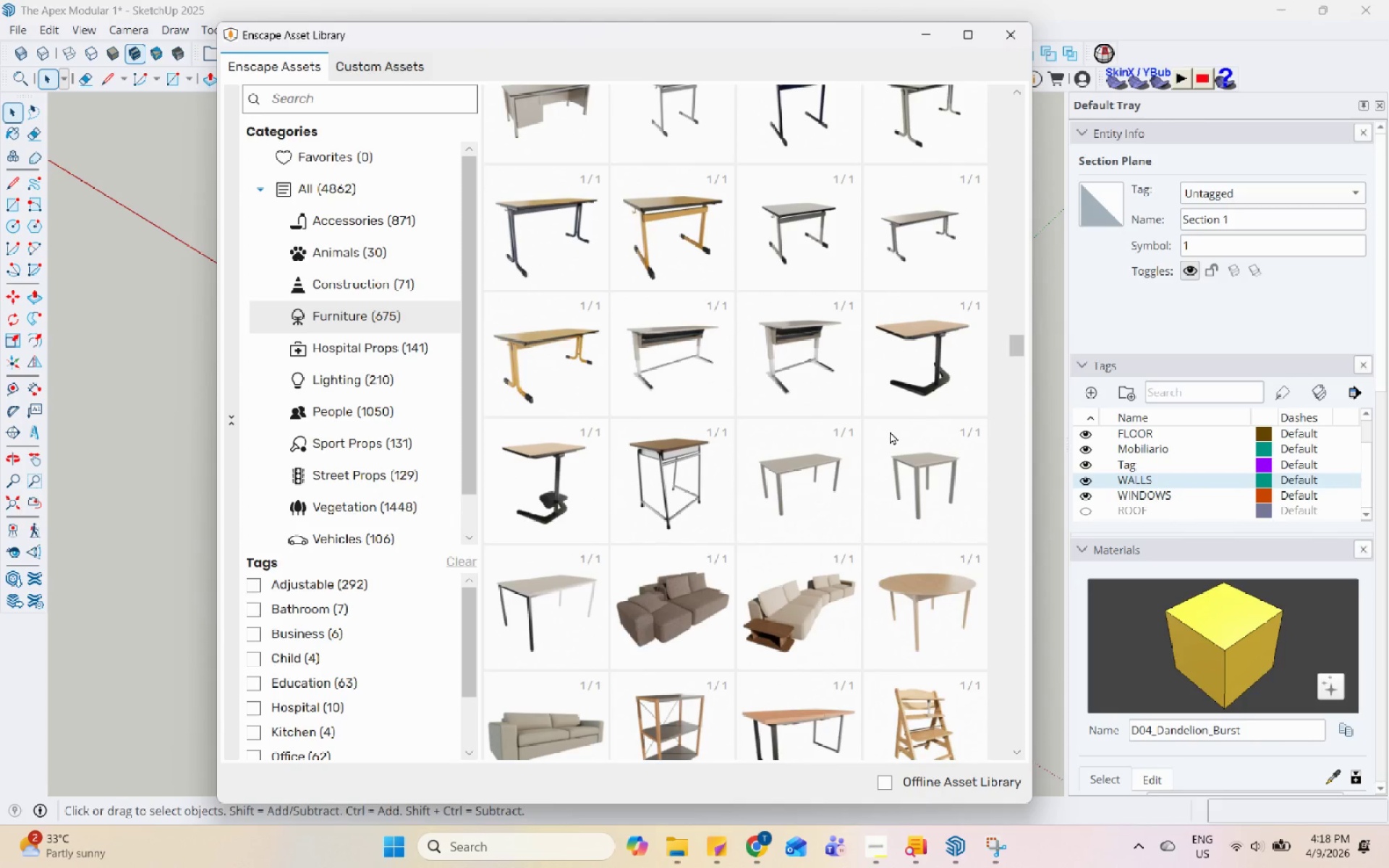 
scroll: coordinate [890, 431], scroll_direction: none, amount: 0.0
 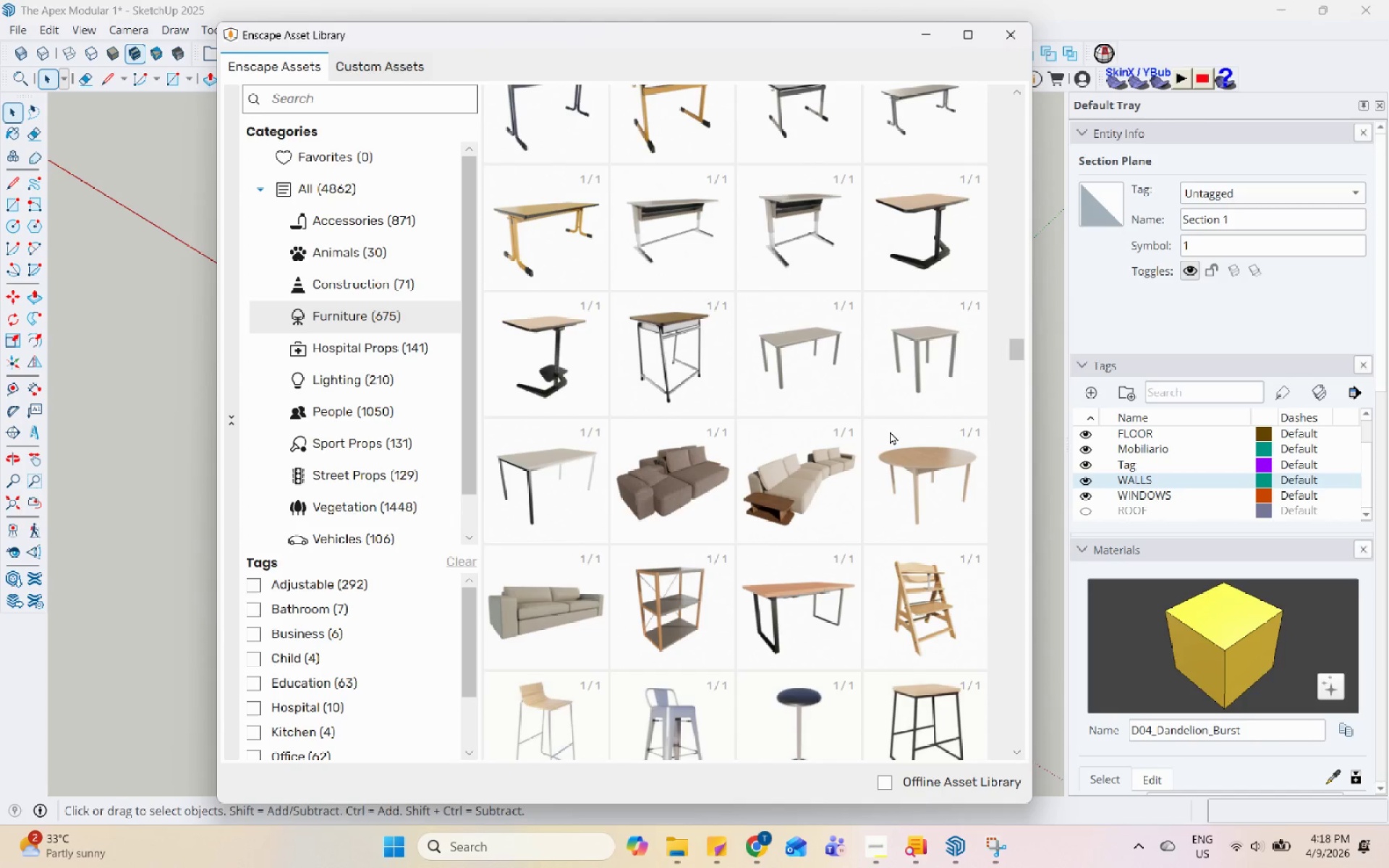 
scroll: coordinate [893, 431], scroll_direction: down, amount: 7.0
 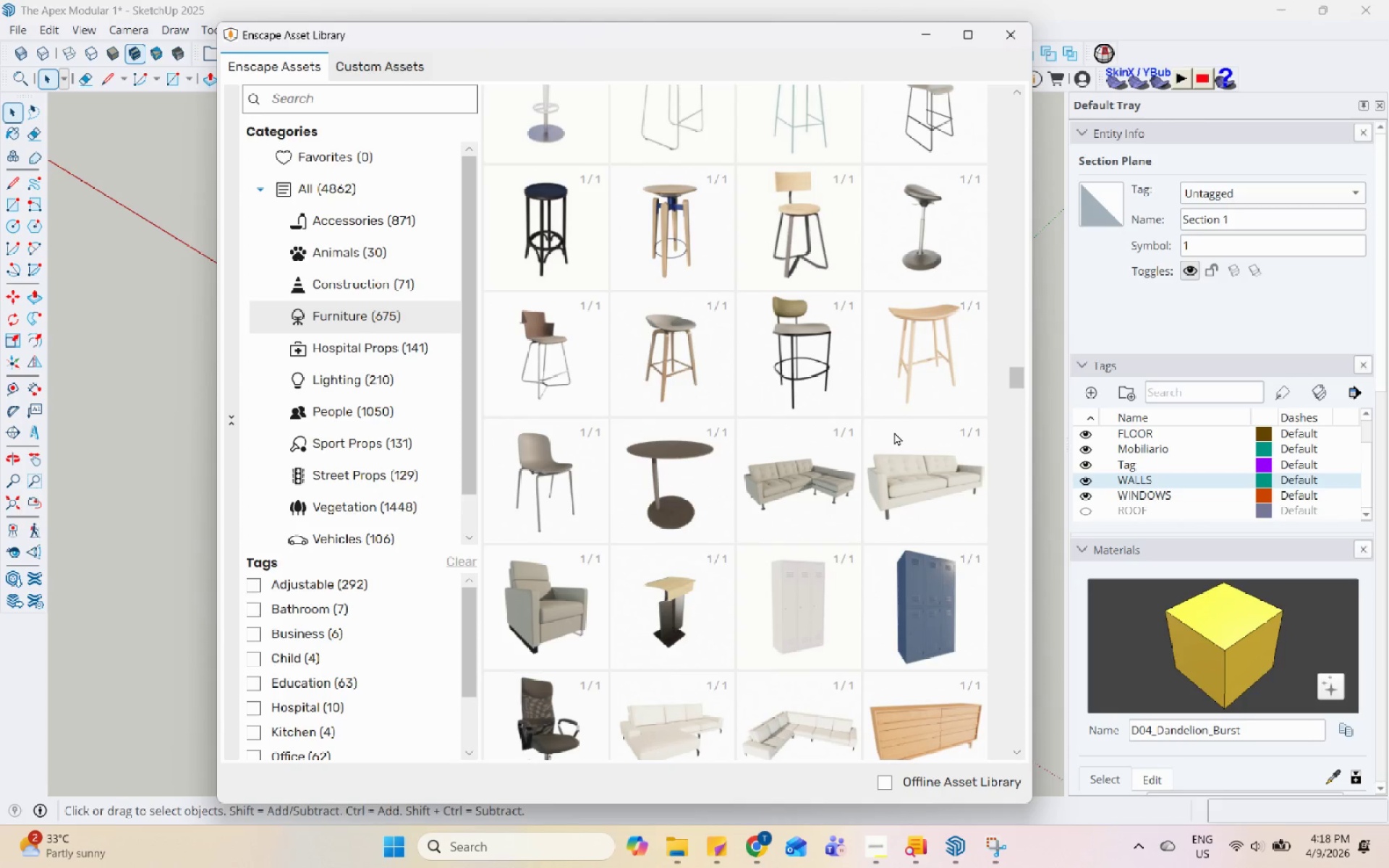 
wait(7.33)
 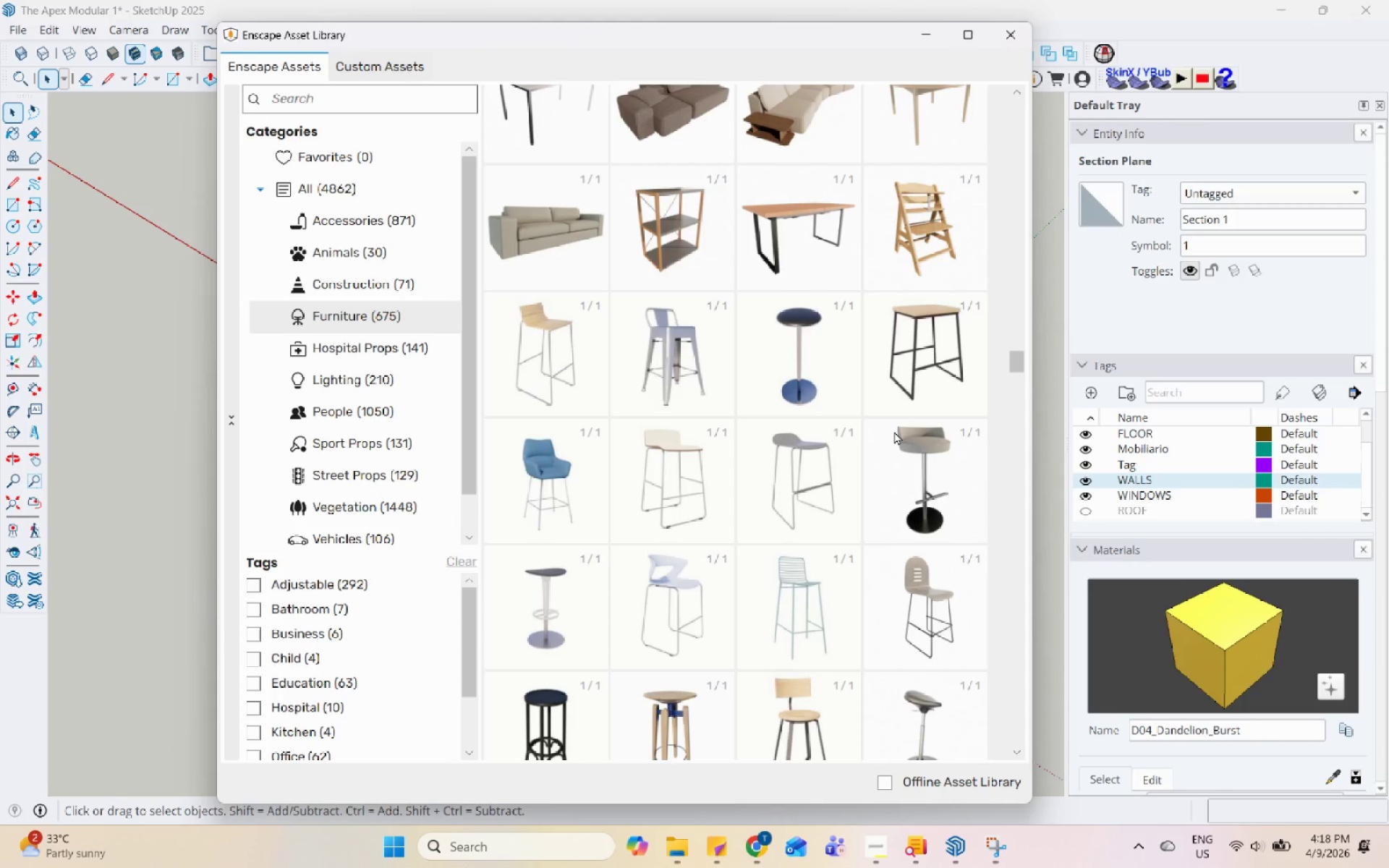 
scroll: coordinate [894, 432], scroll_direction: down, amount: 4.0
 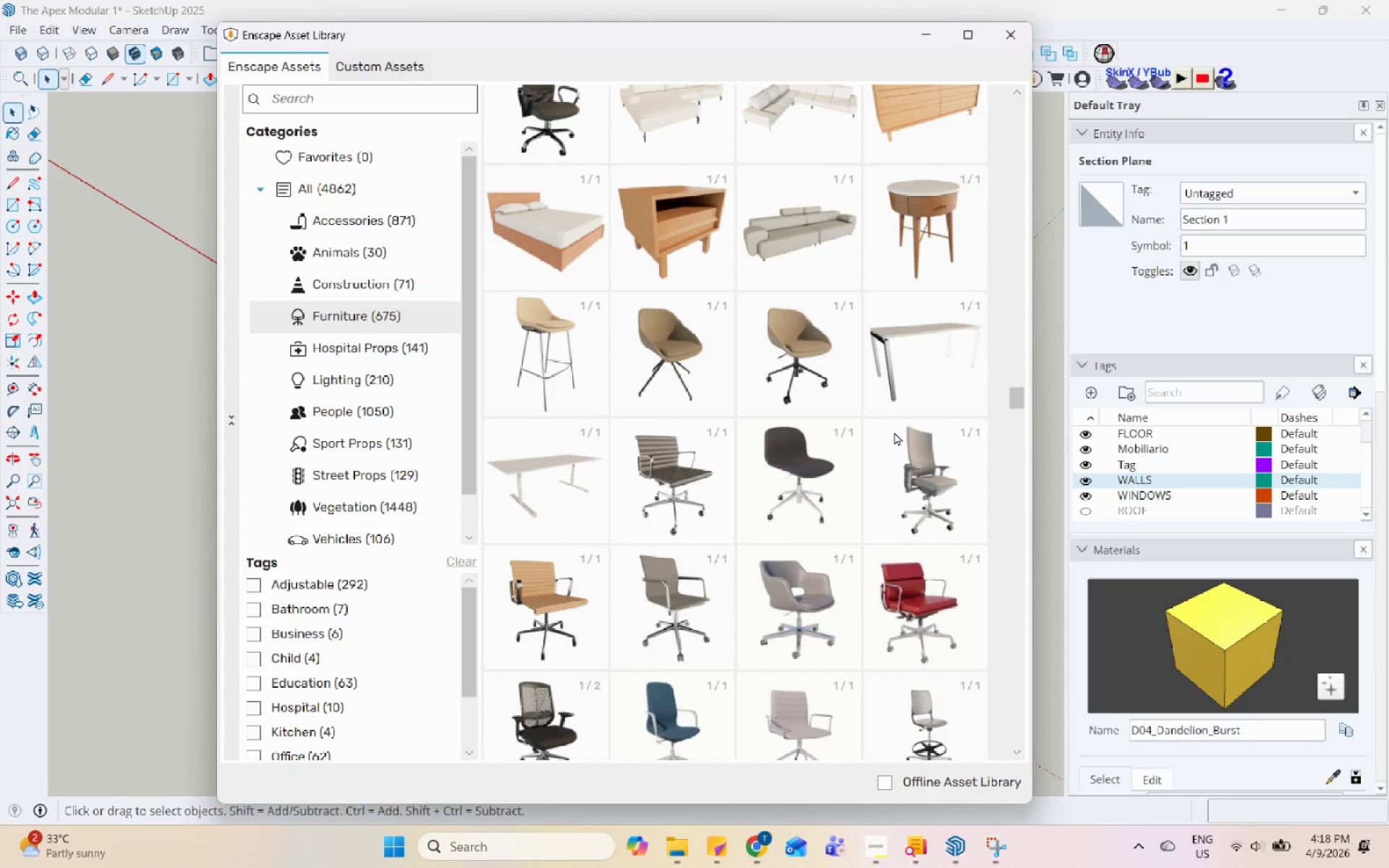 
left_click([572, 737])
 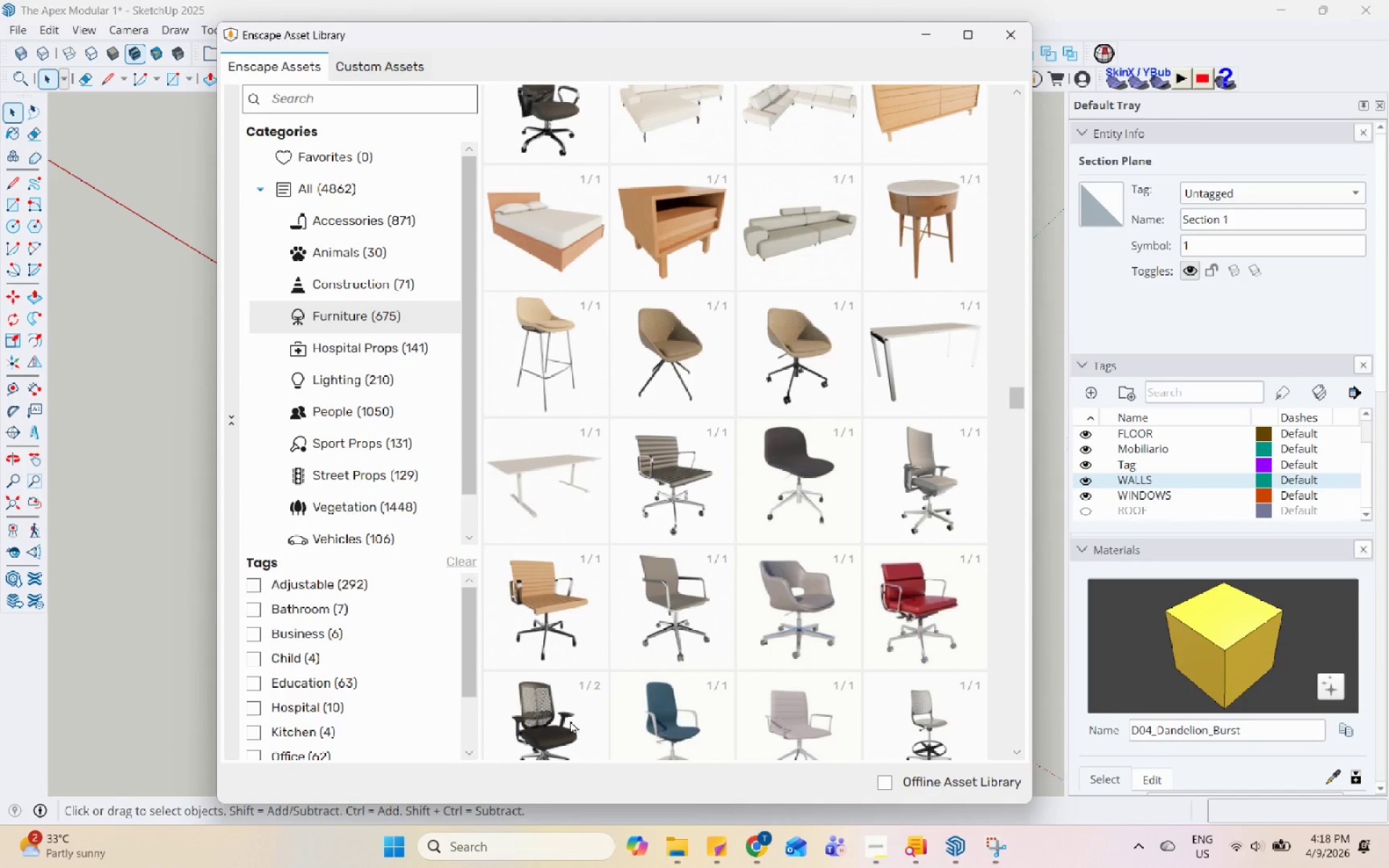 
left_click([565, 715])
 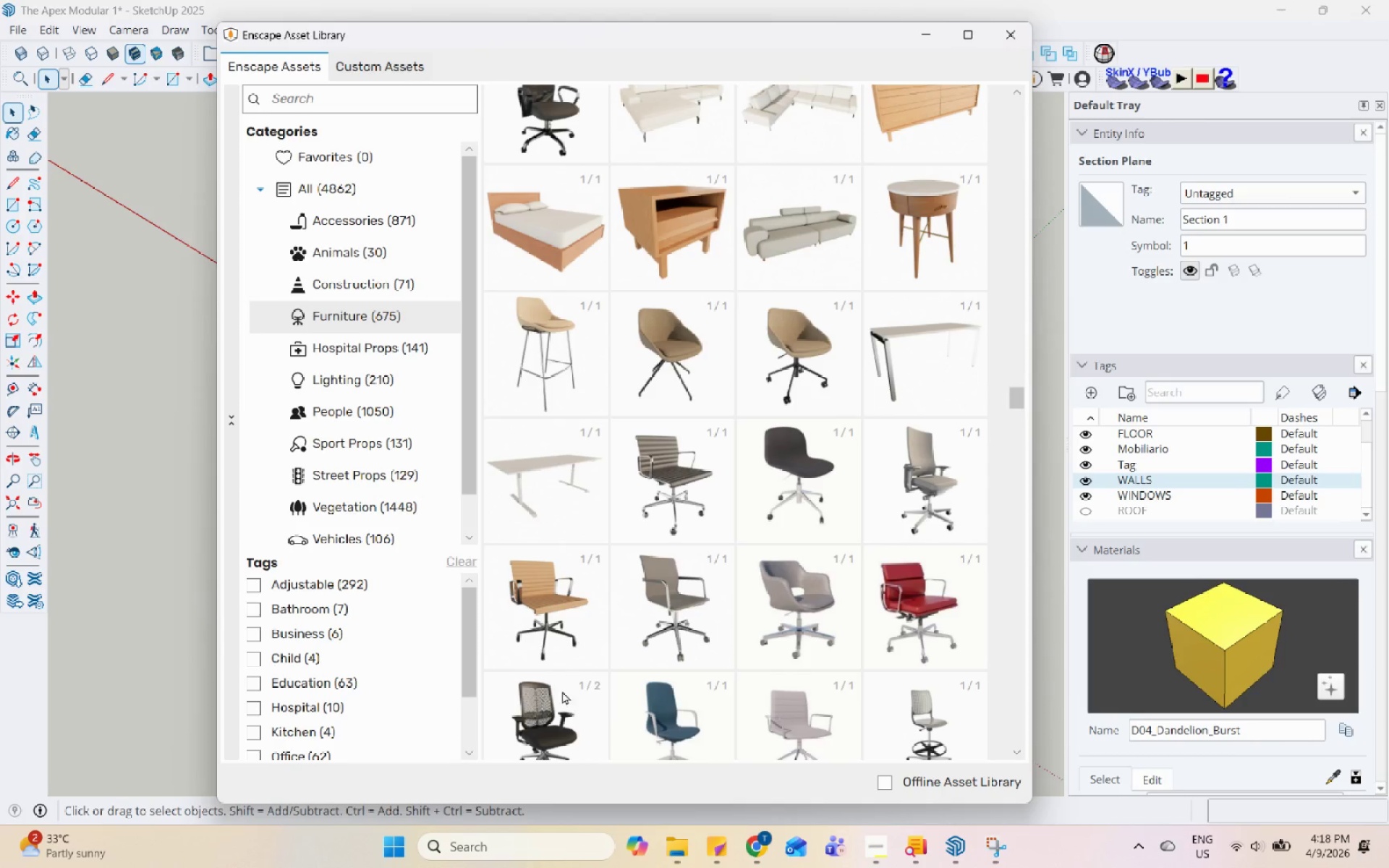 
scroll: coordinate [558, 684], scroll_direction: down, amount: 1.0
 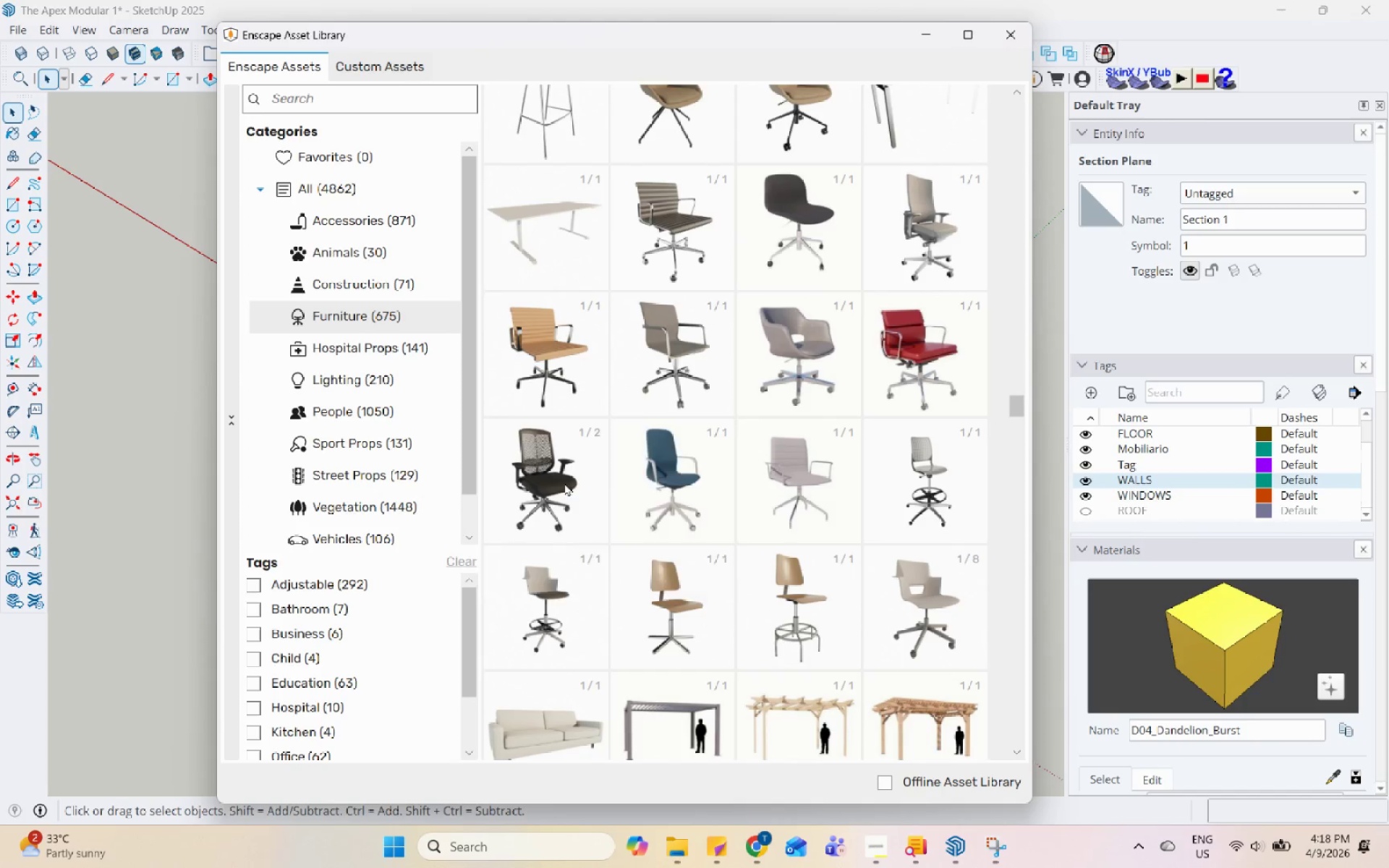 
double_click([564, 482])
 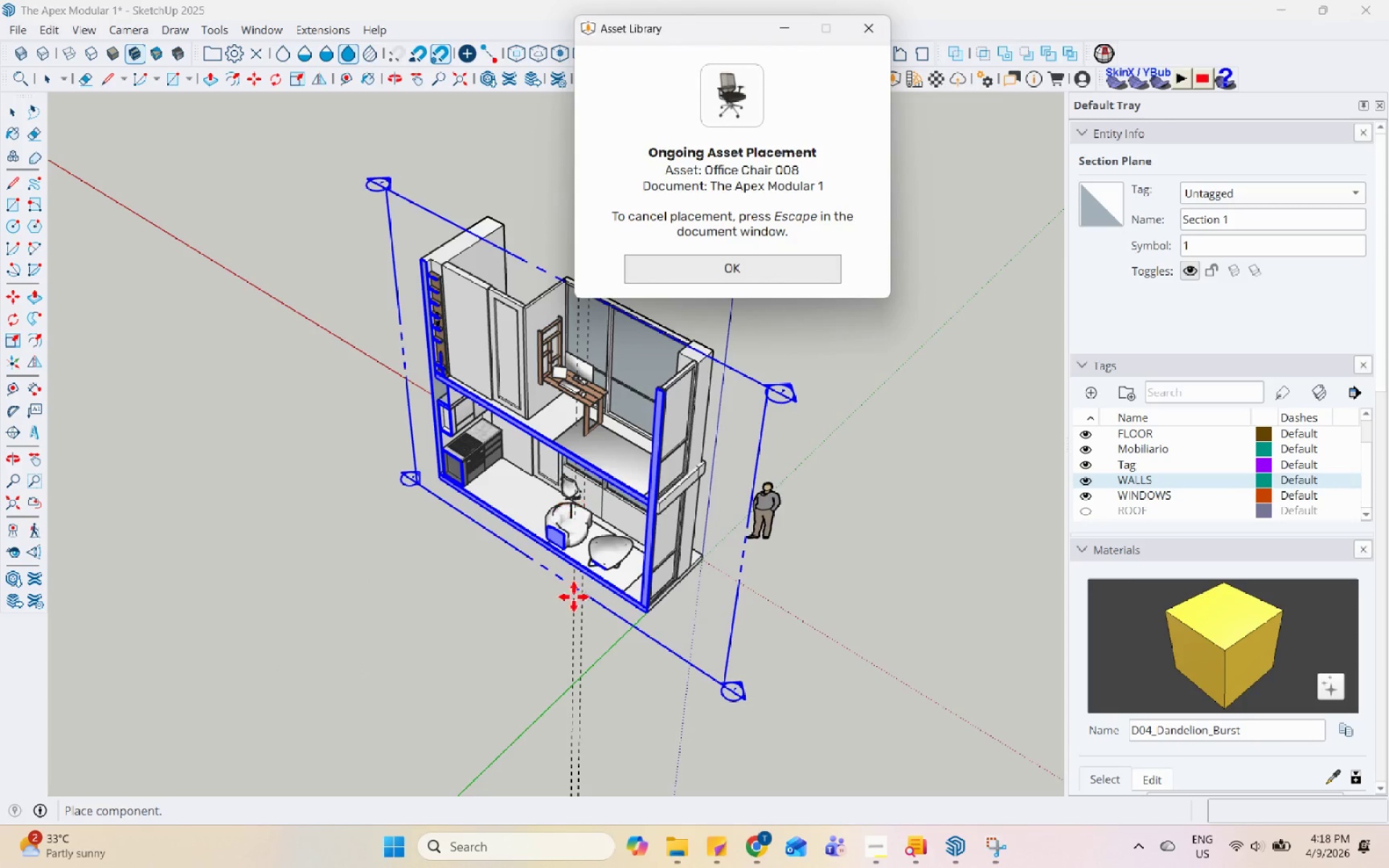 
scroll: coordinate [530, 428], scroll_direction: up, amount: 10.0
 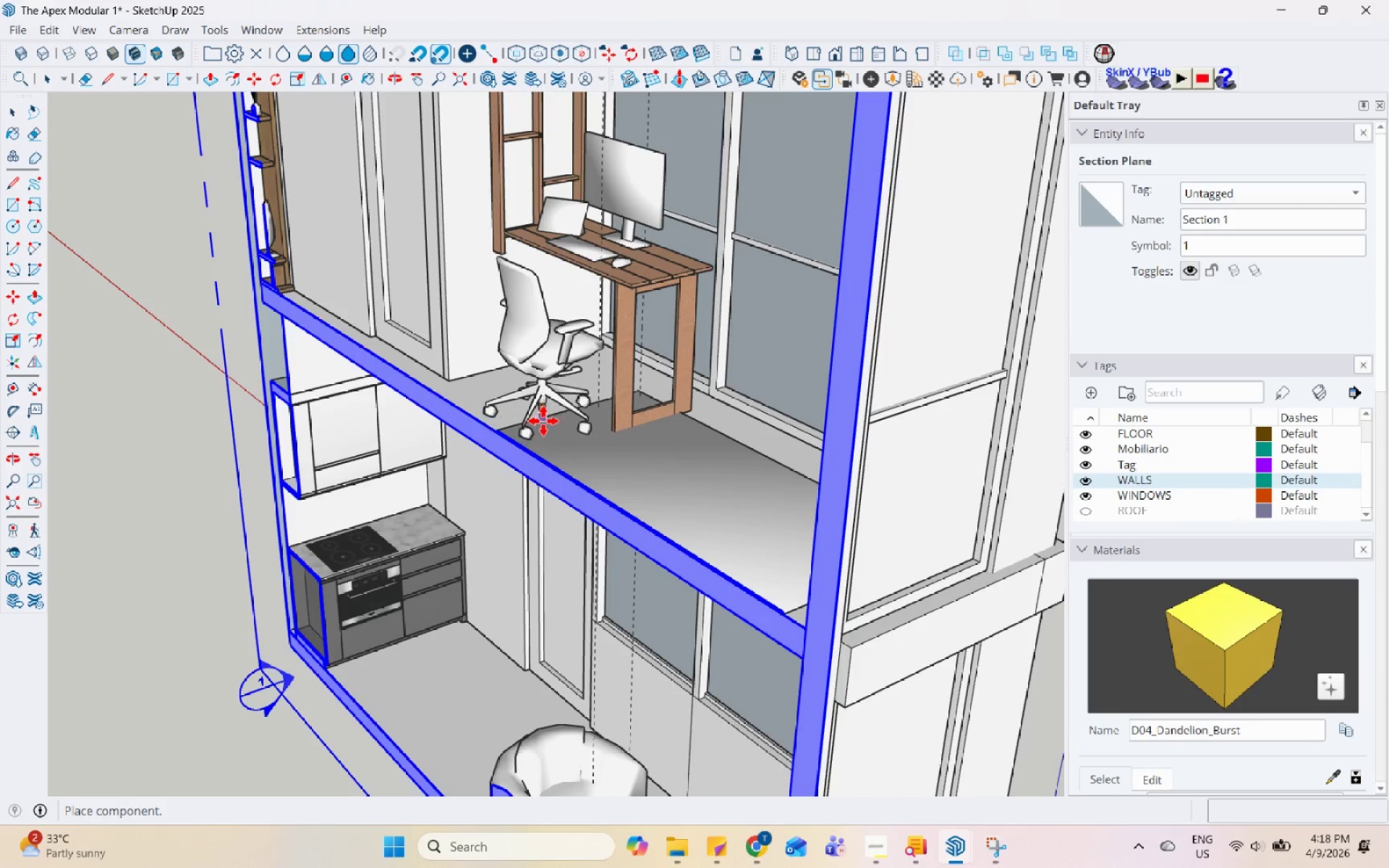 
left_click([545, 410])
 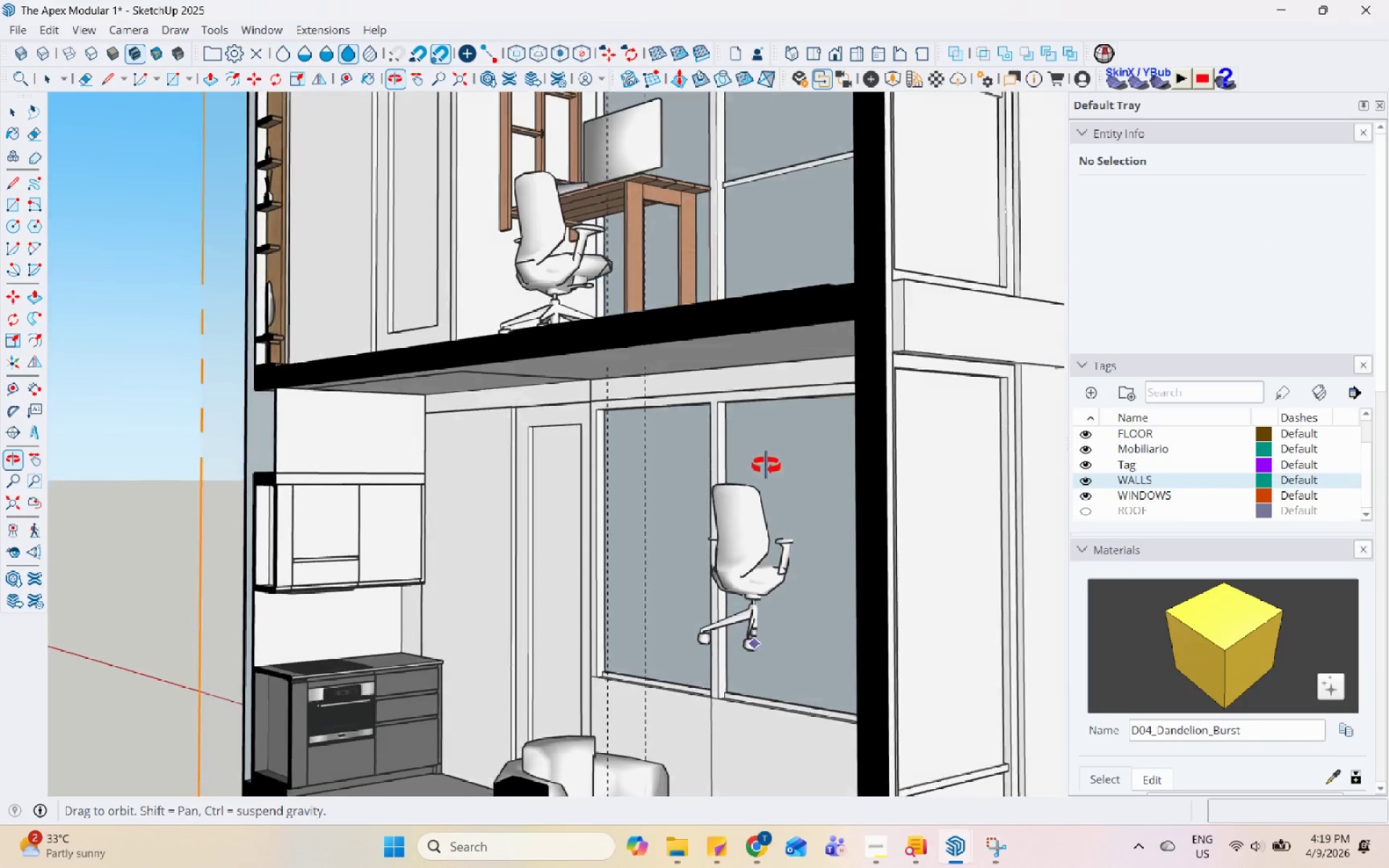 
key(Space)
 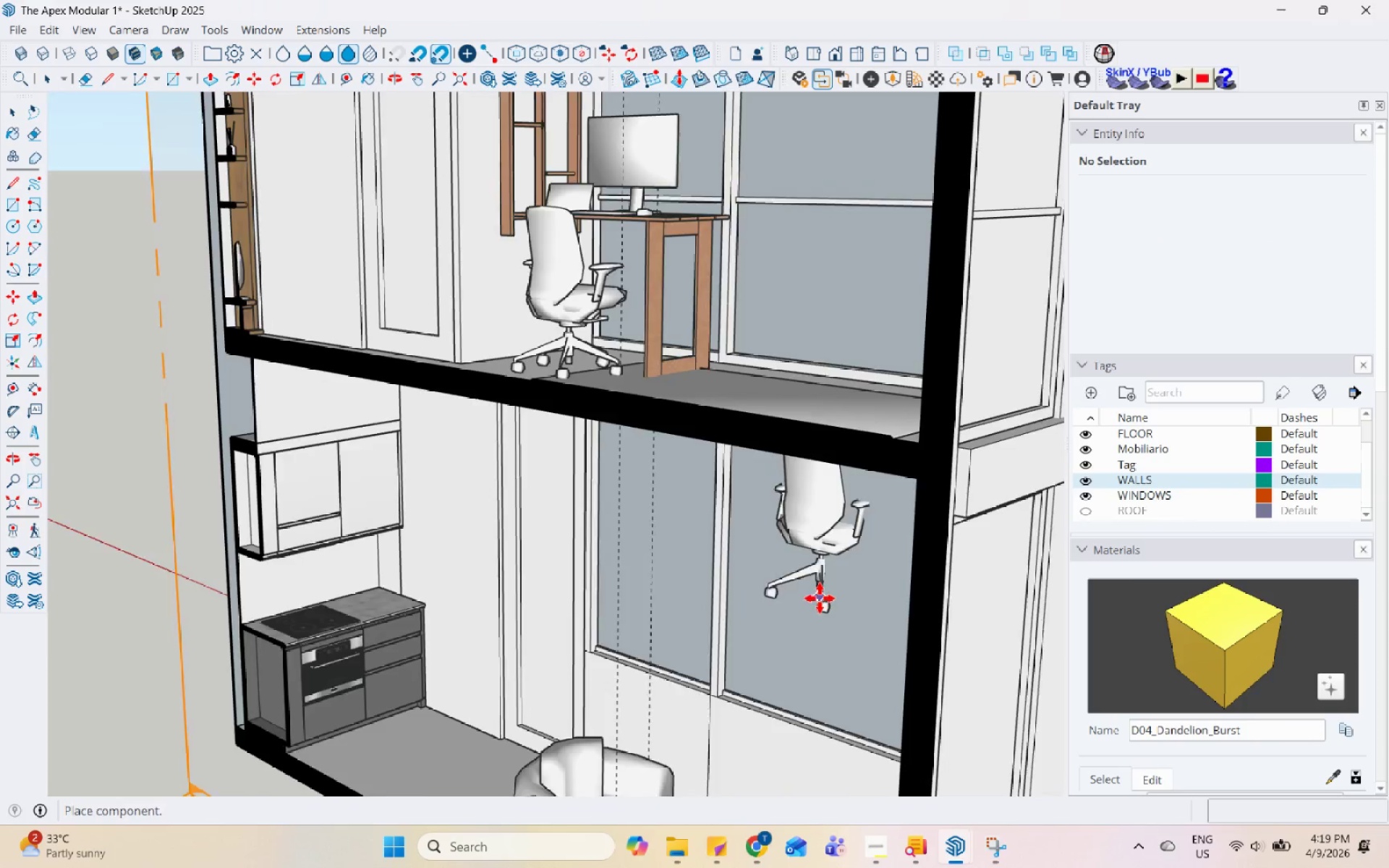 
scroll: coordinate [806, 620], scroll_direction: down, amount: 2.0
 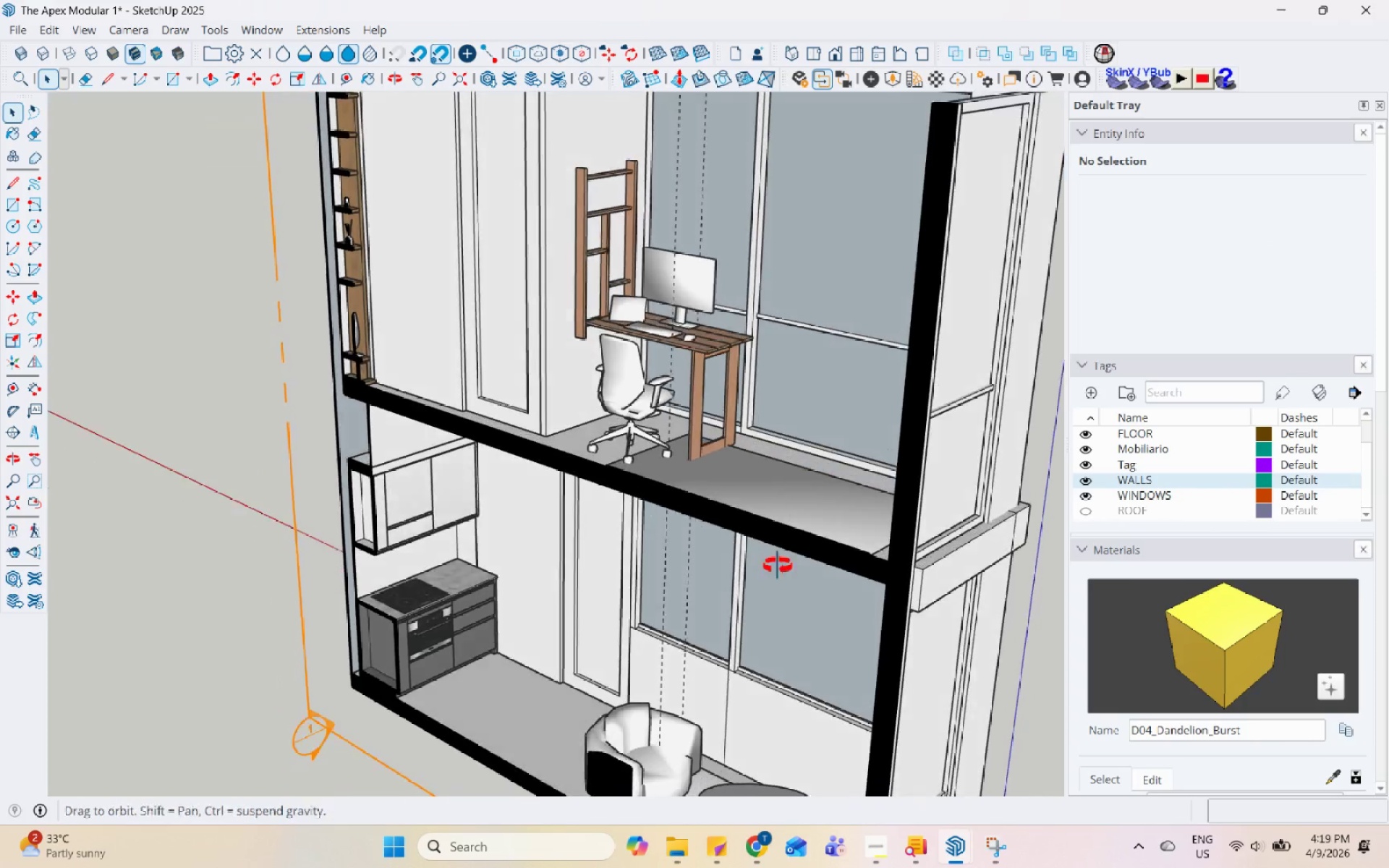 
left_click([708, 330])
 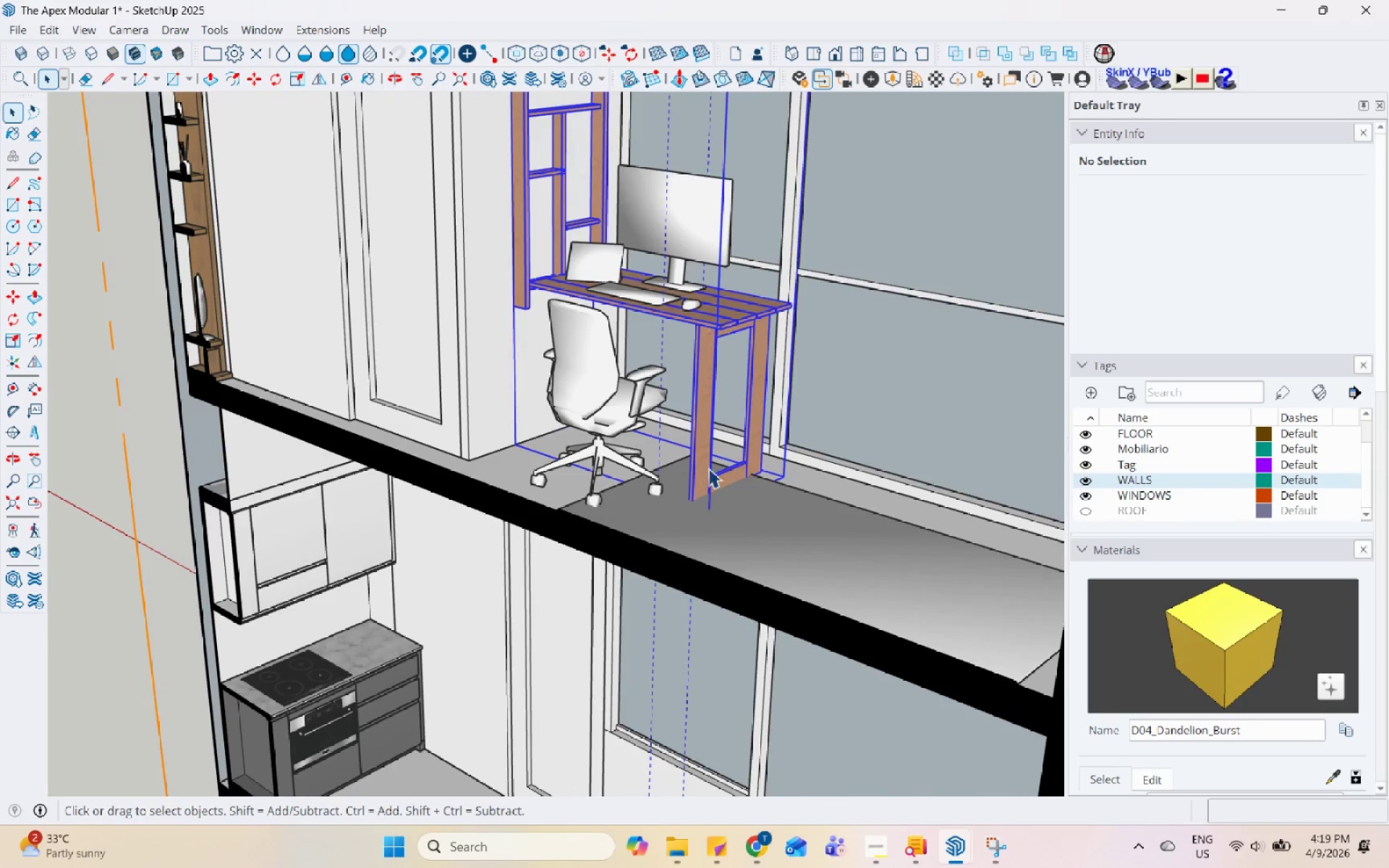 
scroll: coordinate [673, 367], scroll_direction: up, amount: 3.0
 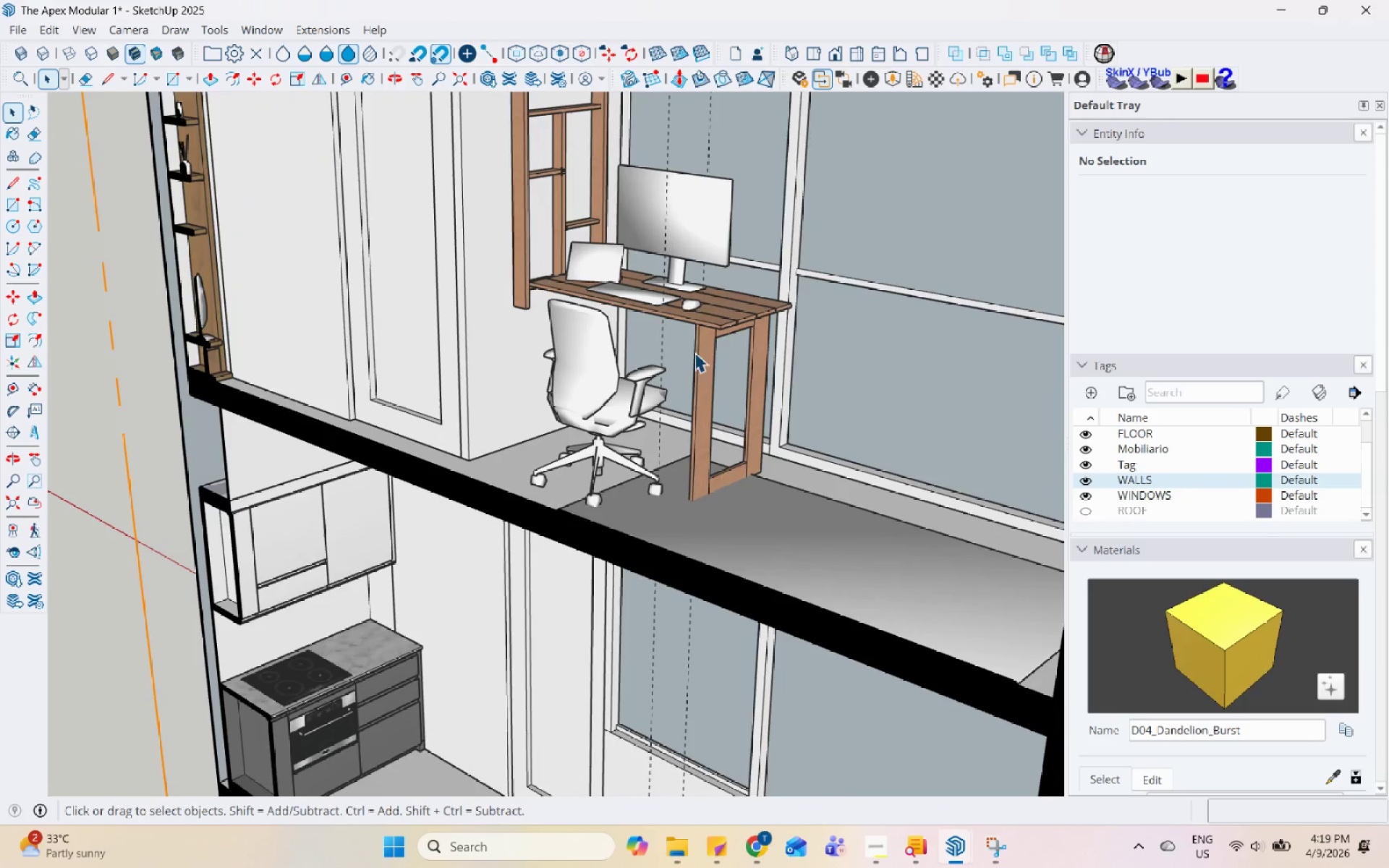 
scroll: coordinate [679, 648], scroll_direction: down, amount: 4.0
 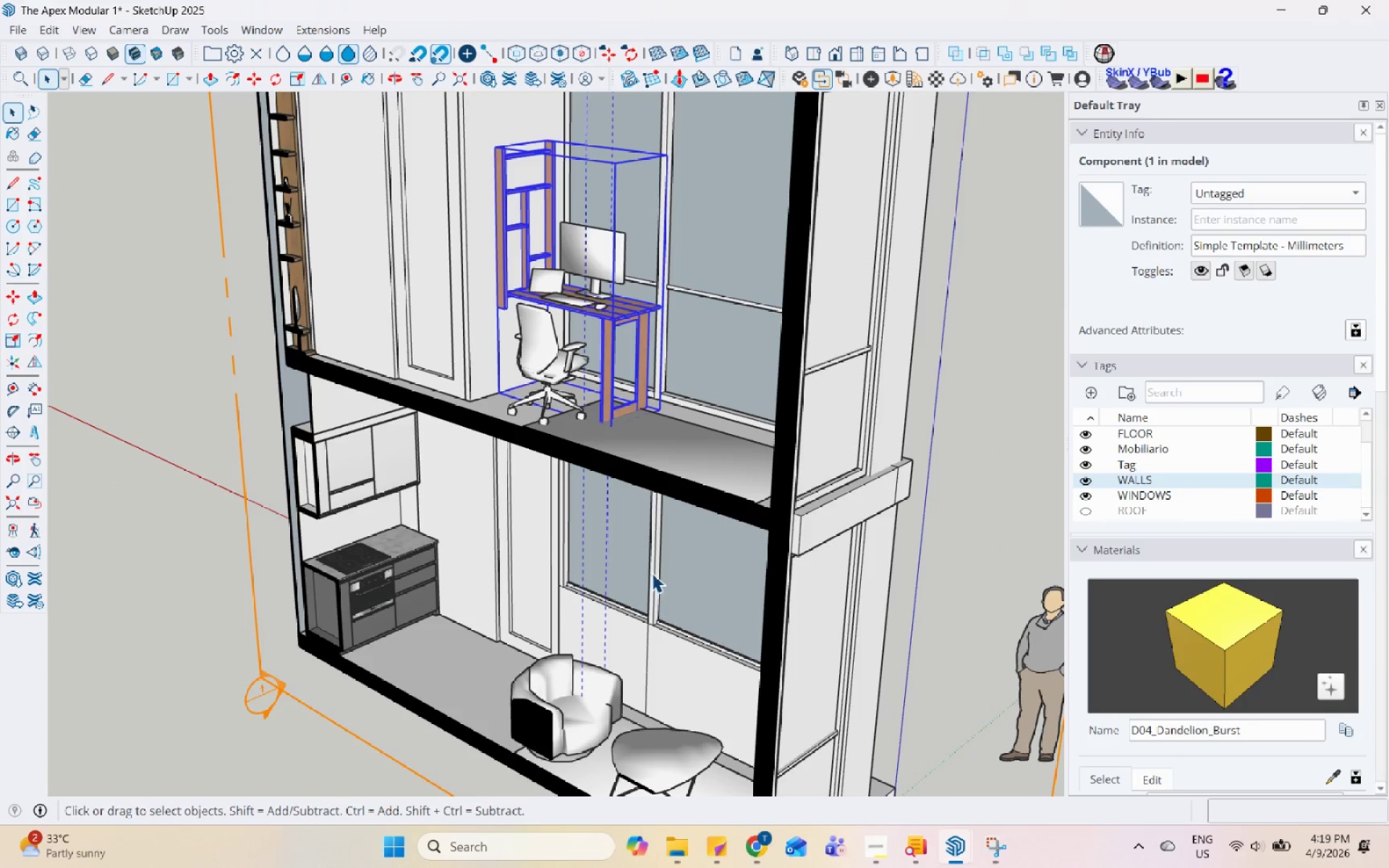 
scroll: coordinate [587, 307], scroll_direction: up, amount: 4.0
 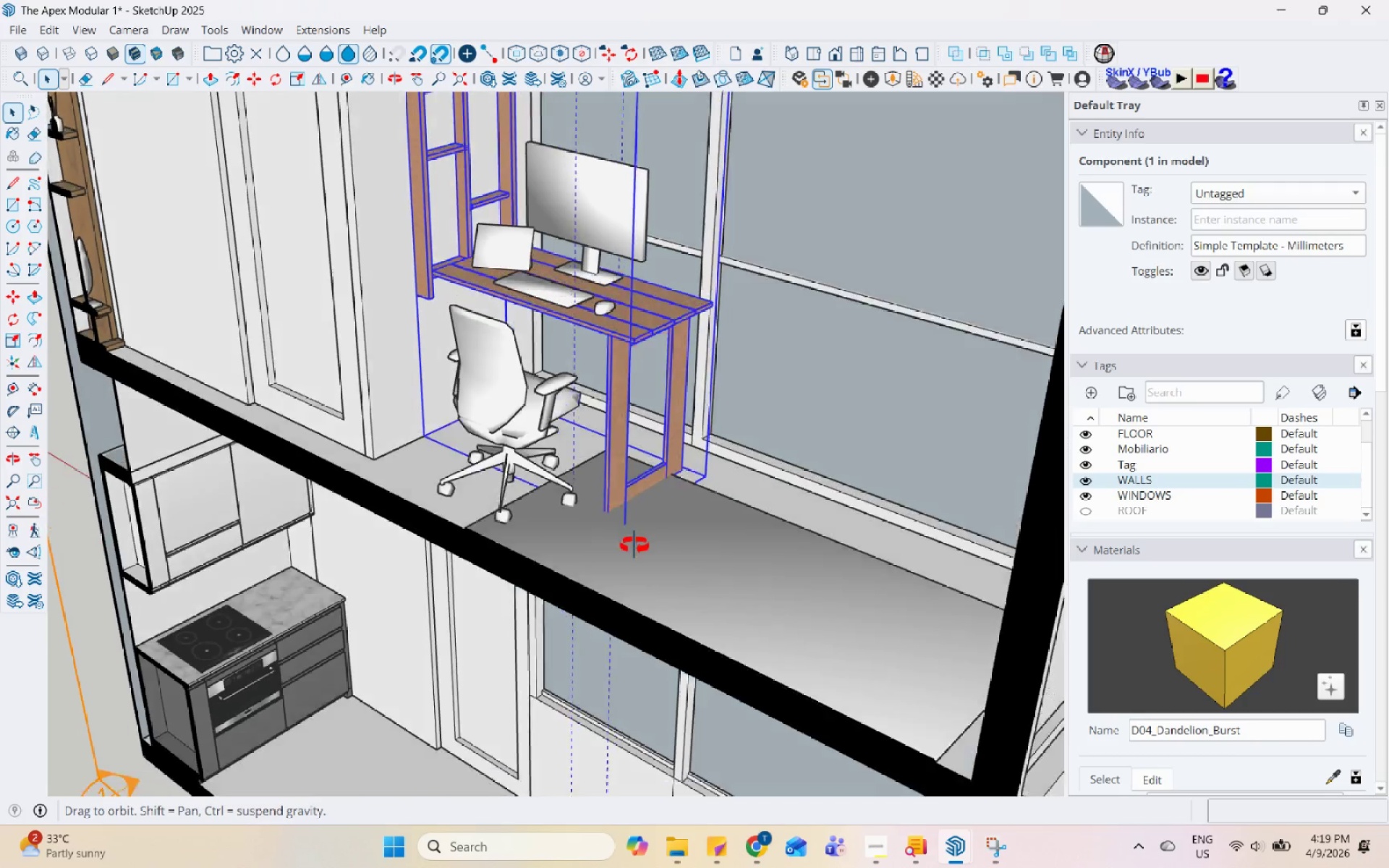 
key(S)
 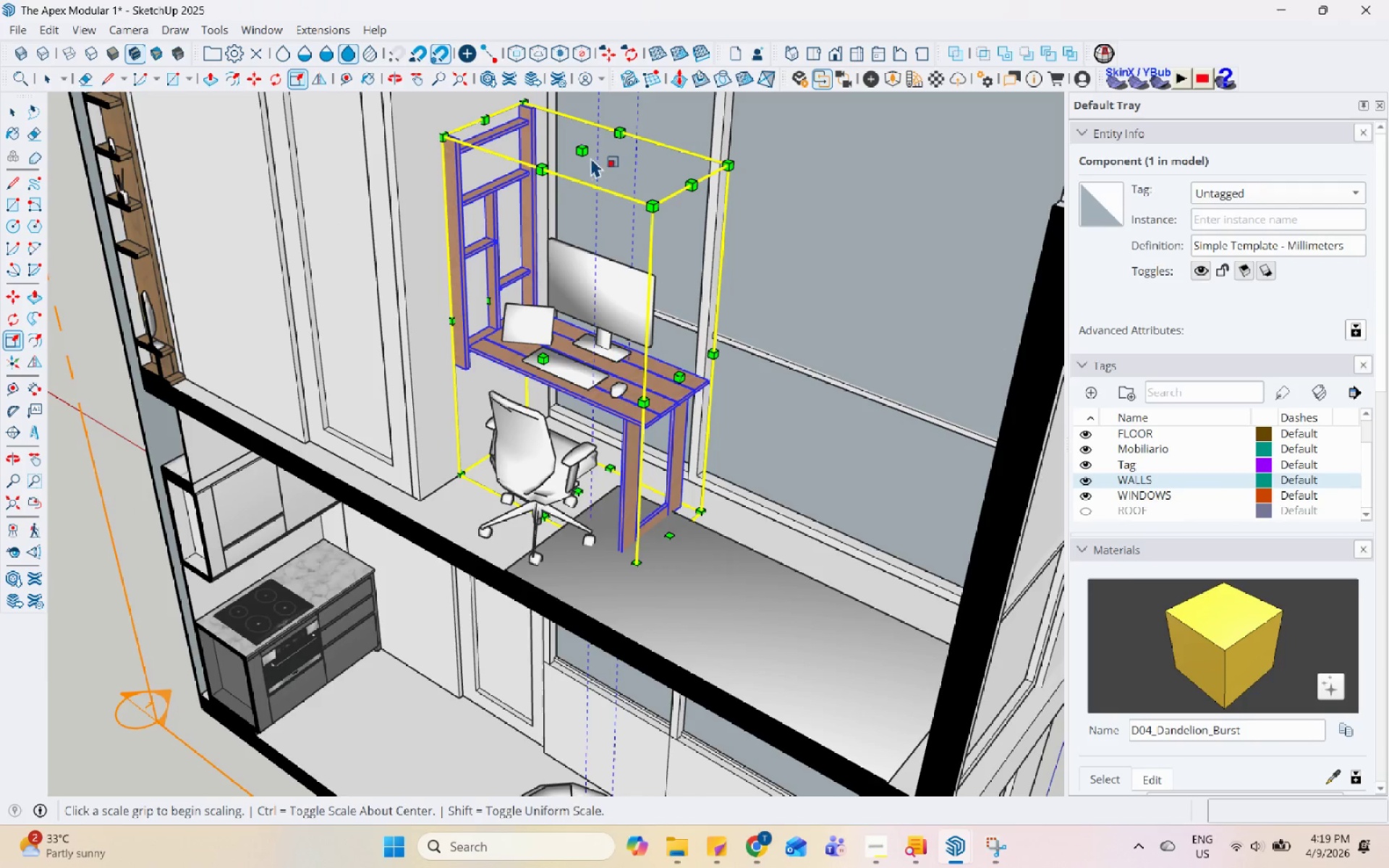 
scroll: coordinate [648, 606], scroll_direction: down, amount: 1.0
 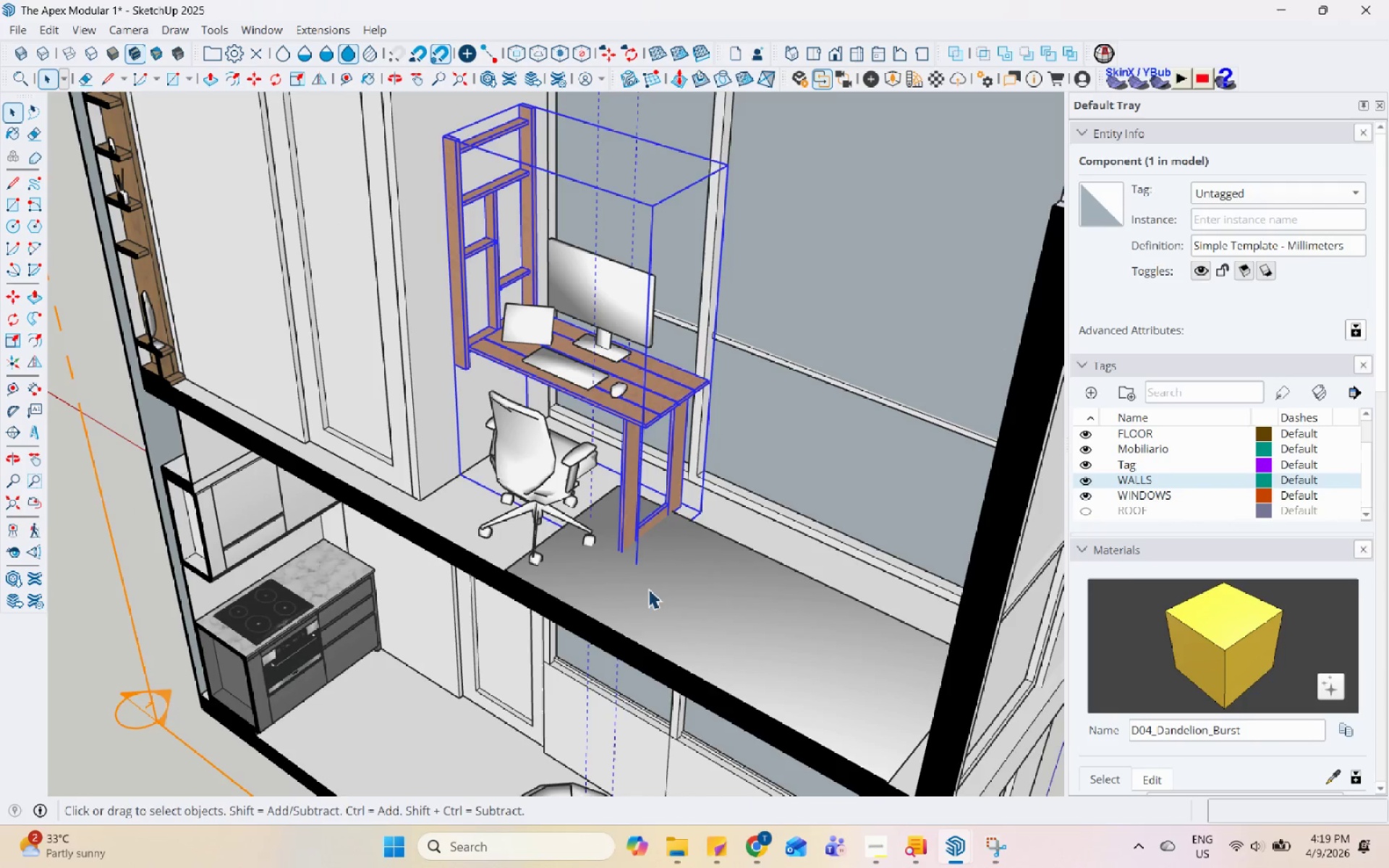 
left_click([588, 155])
 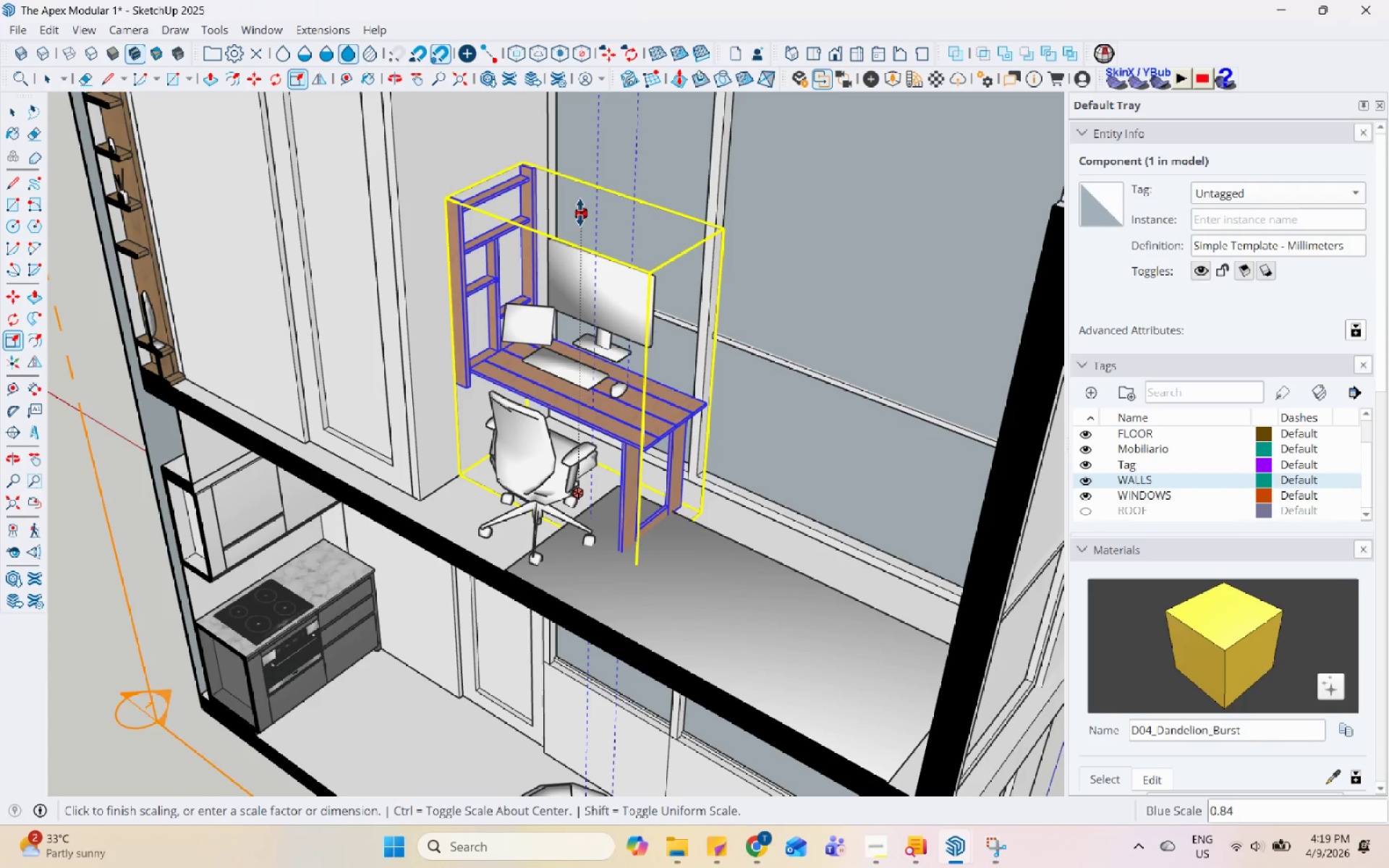 
left_click([577, 224])
 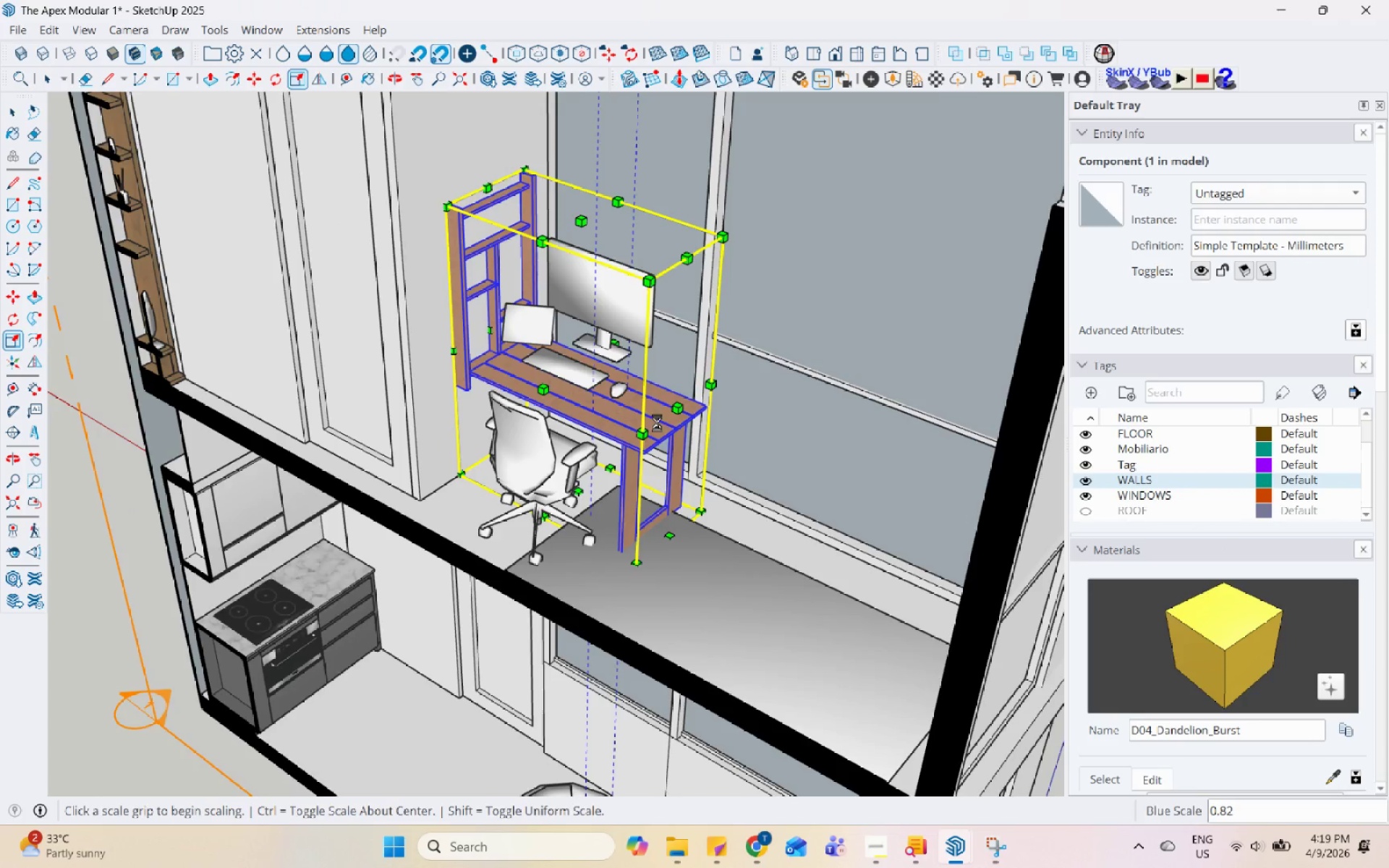 
double_click([624, 266])
 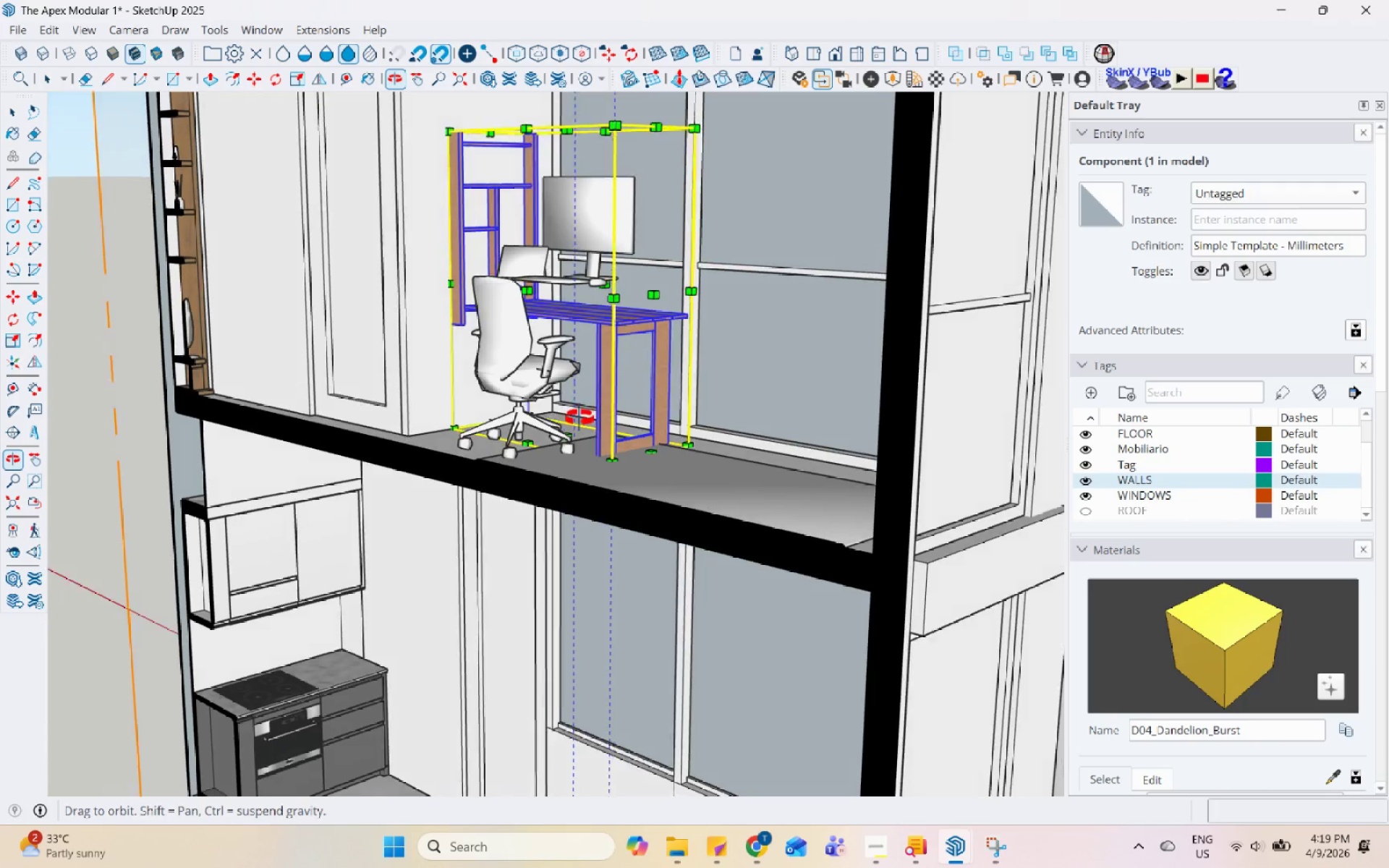 
middle_click([477, 433])
 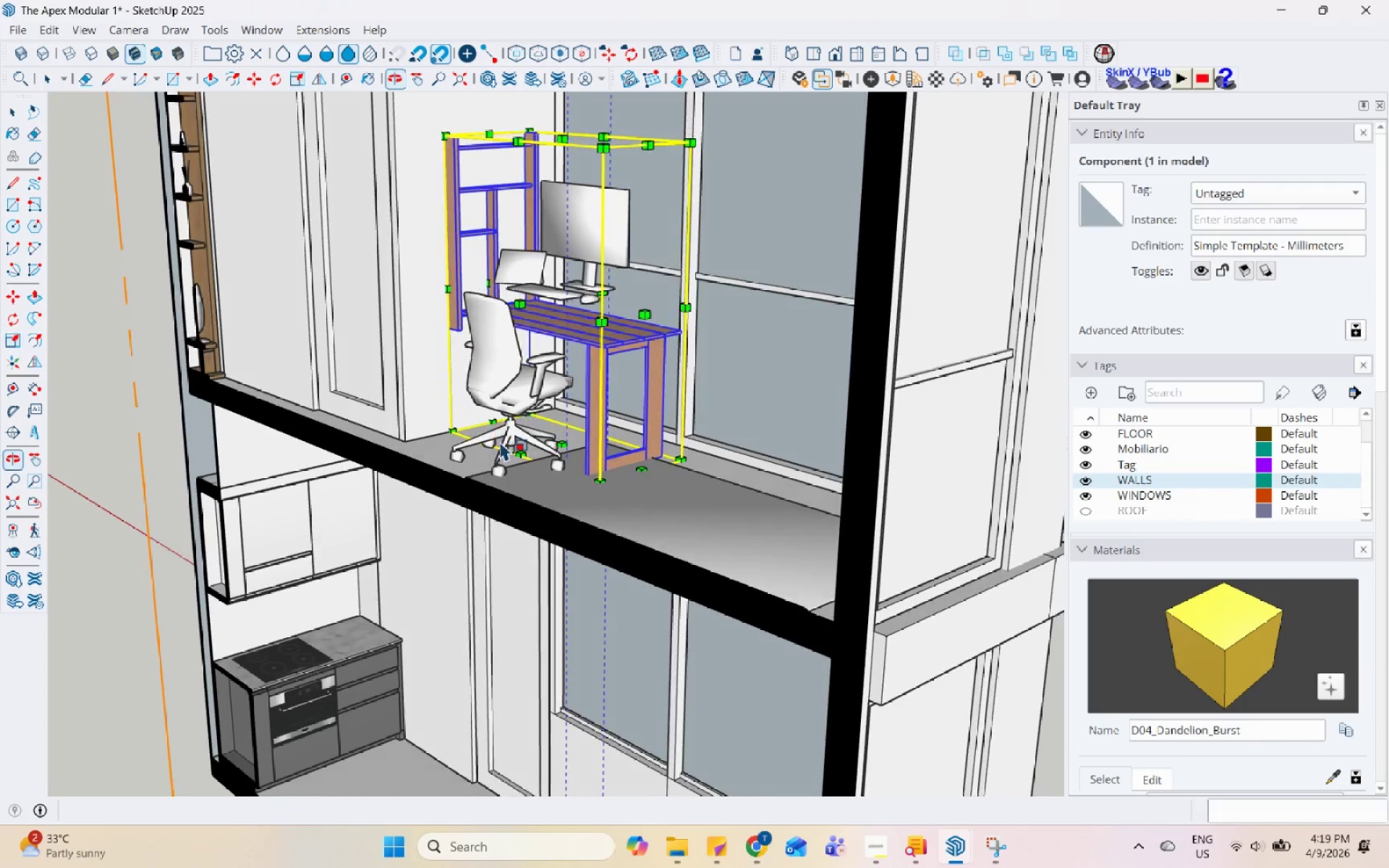 
scroll: coordinate [527, 176], scroll_direction: none, amount: 0.0
 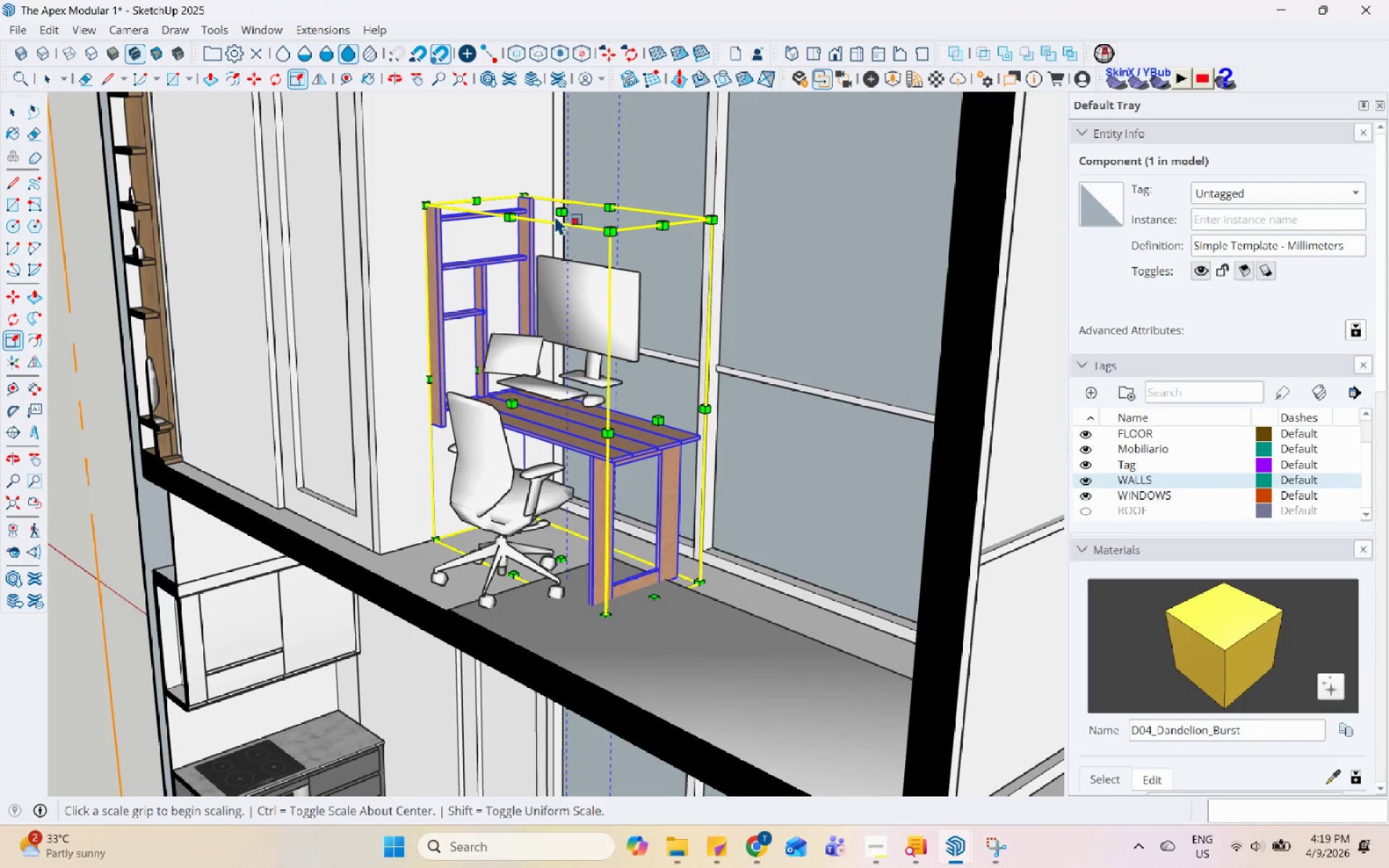 
left_click([558, 215])
 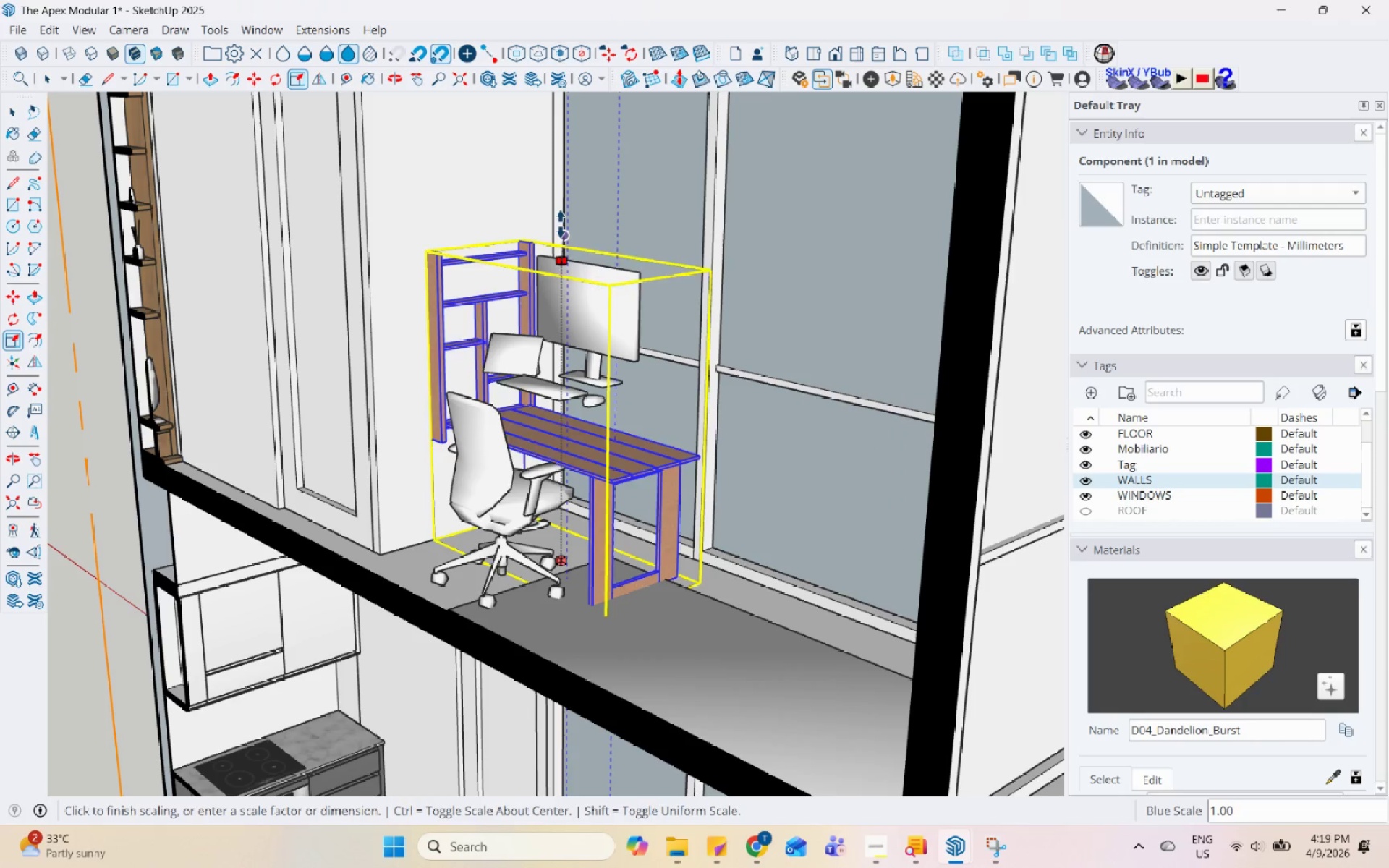 
left_click([561, 224])
 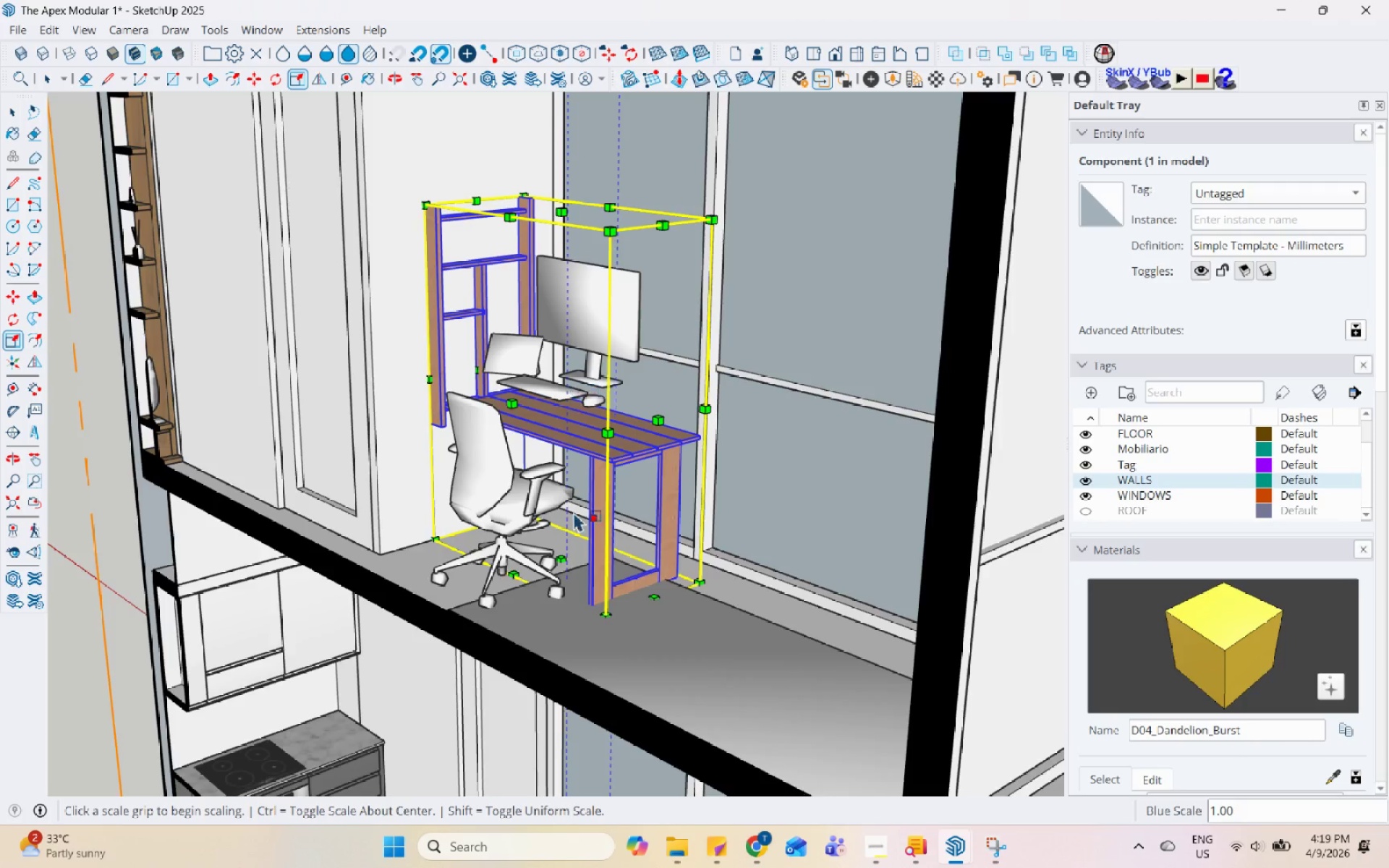 
scroll: coordinate [574, 512], scroll_direction: up, amount: 6.0
 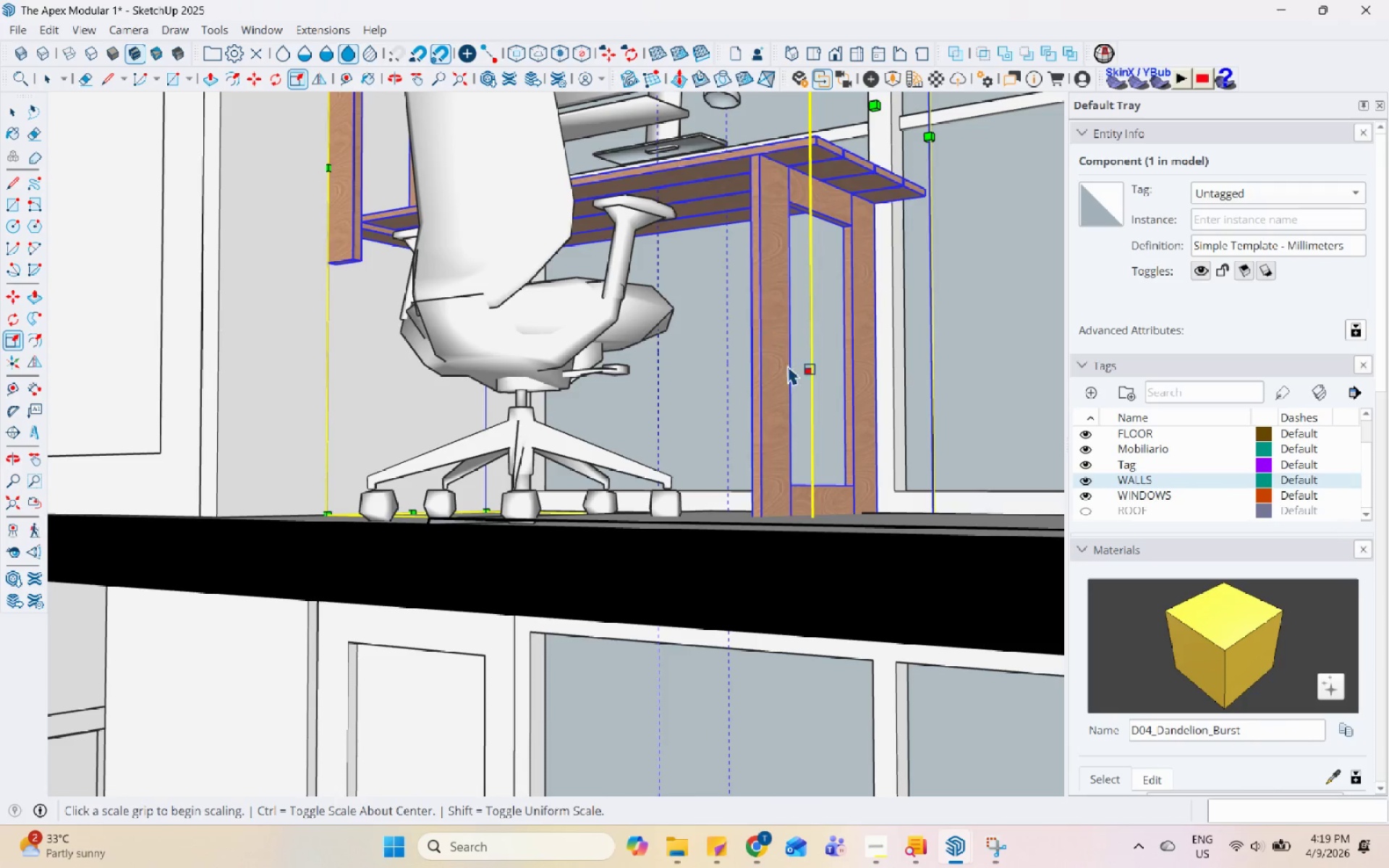 
scroll: coordinate [475, 642], scroll_direction: down, amount: 6.0
 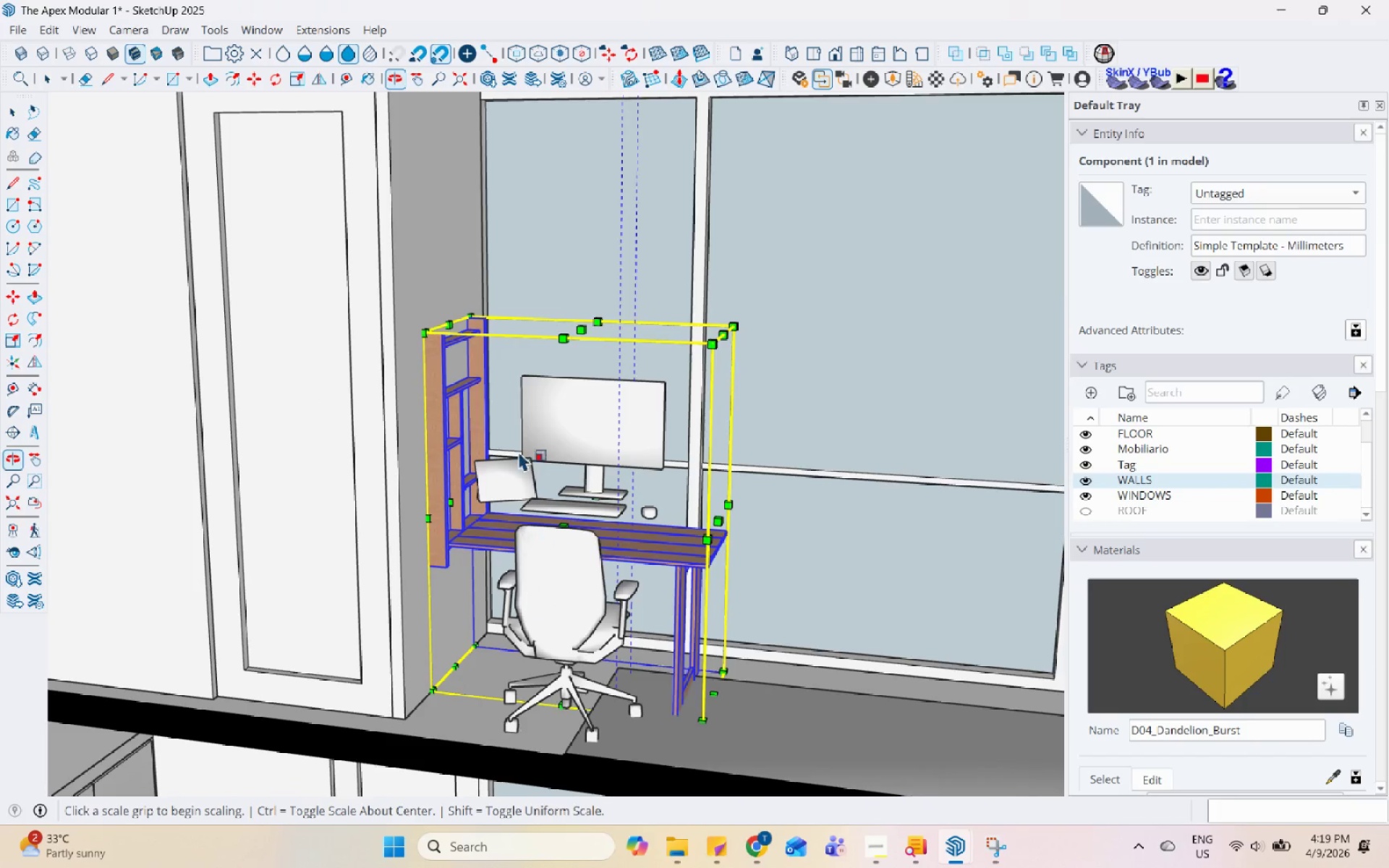 
scroll: coordinate [573, 338], scroll_direction: up, amount: 5.0
 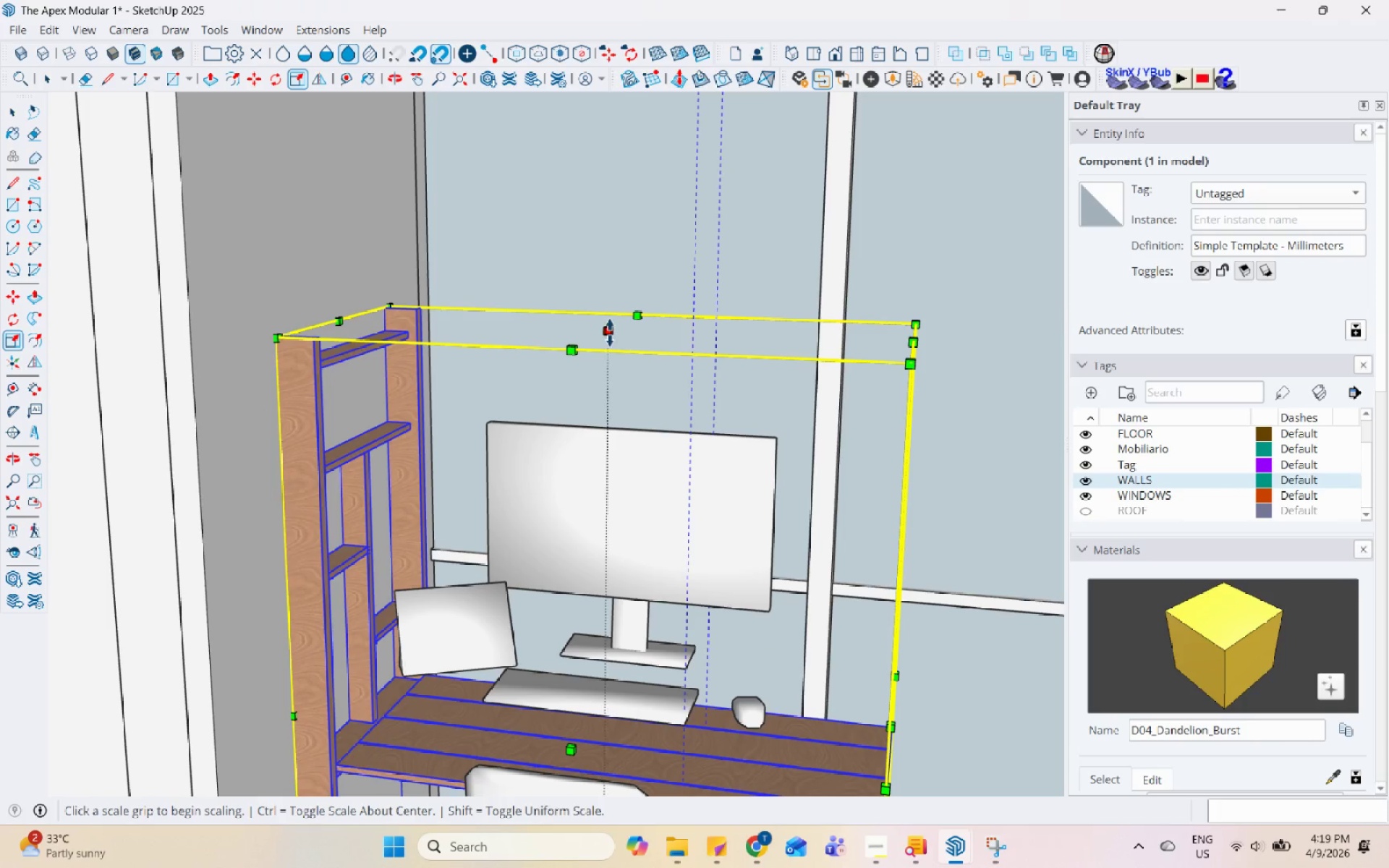 
left_click([610, 333])
 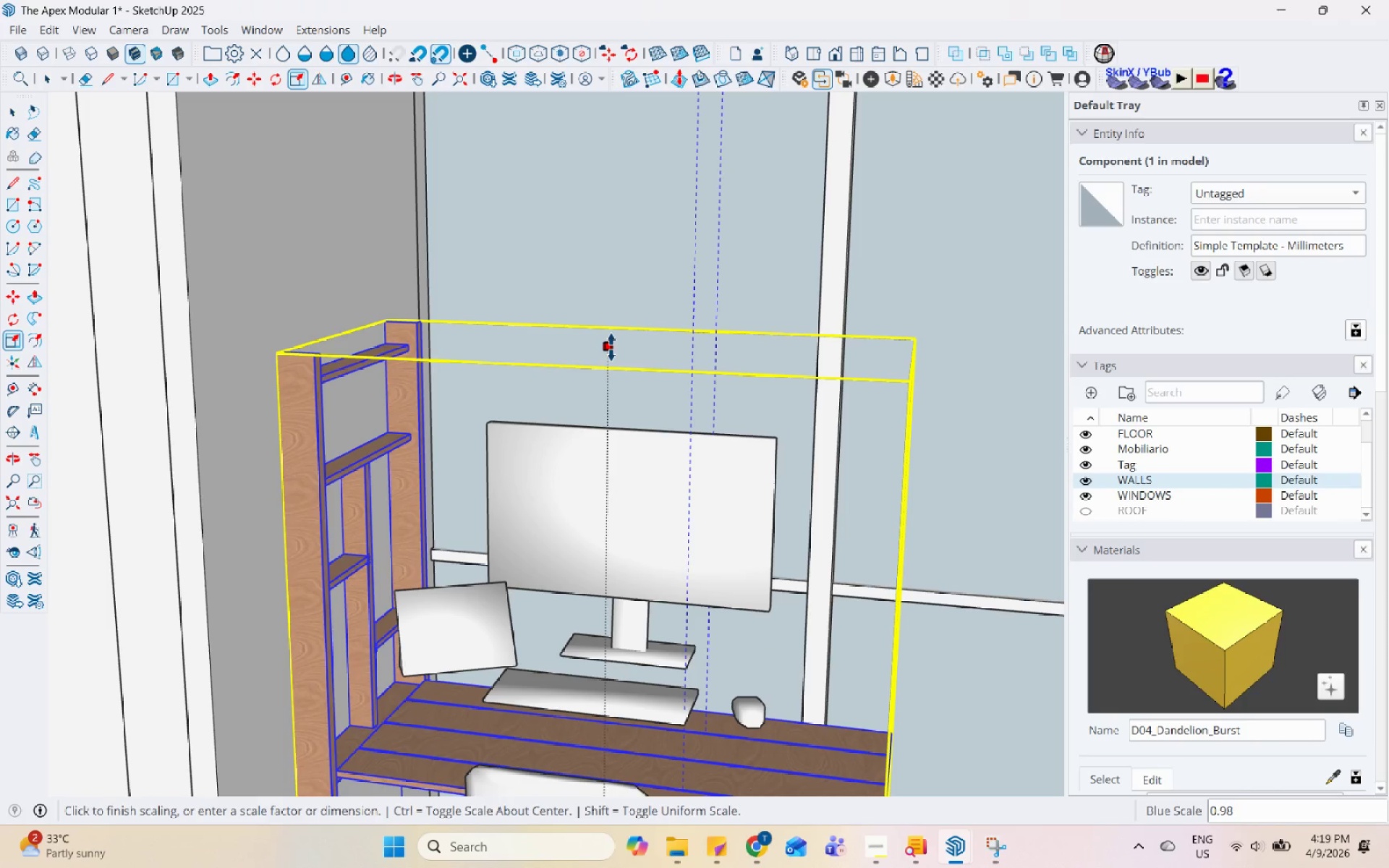 
left_click([611, 350])
 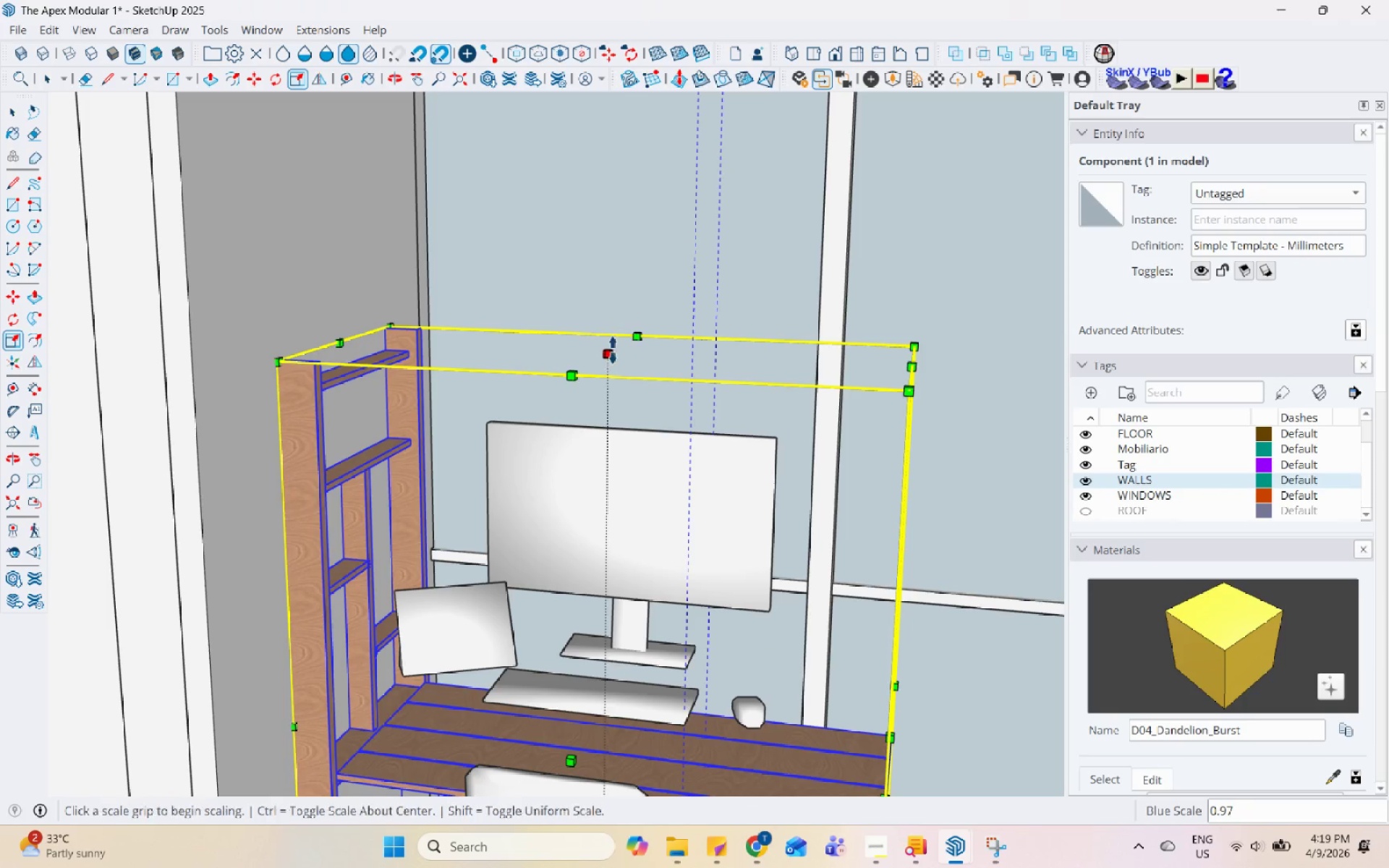 
middle_click([742, 608])
 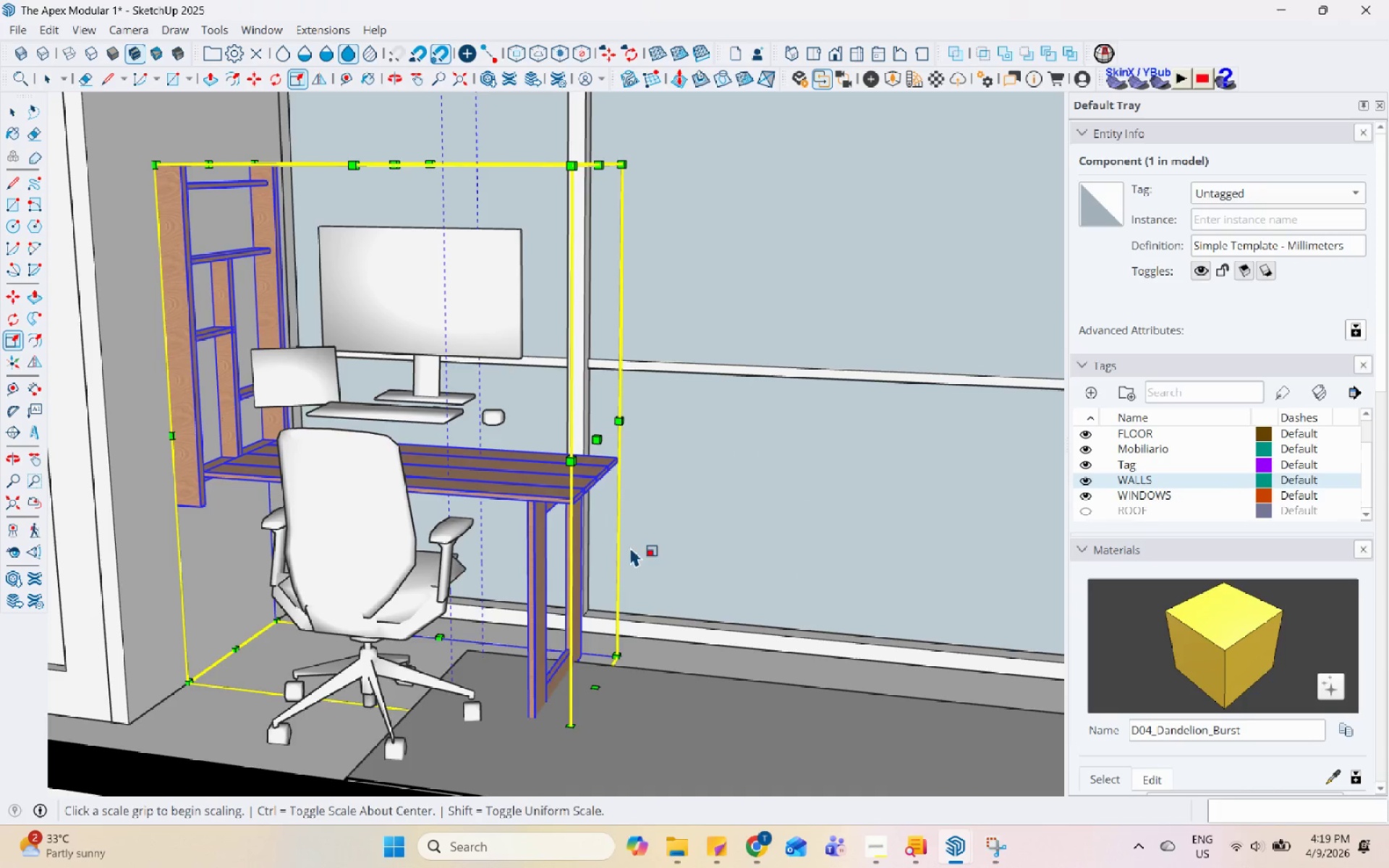 
scroll: coordinate [613, 354], scroll_direction: down, amount: 2.0
 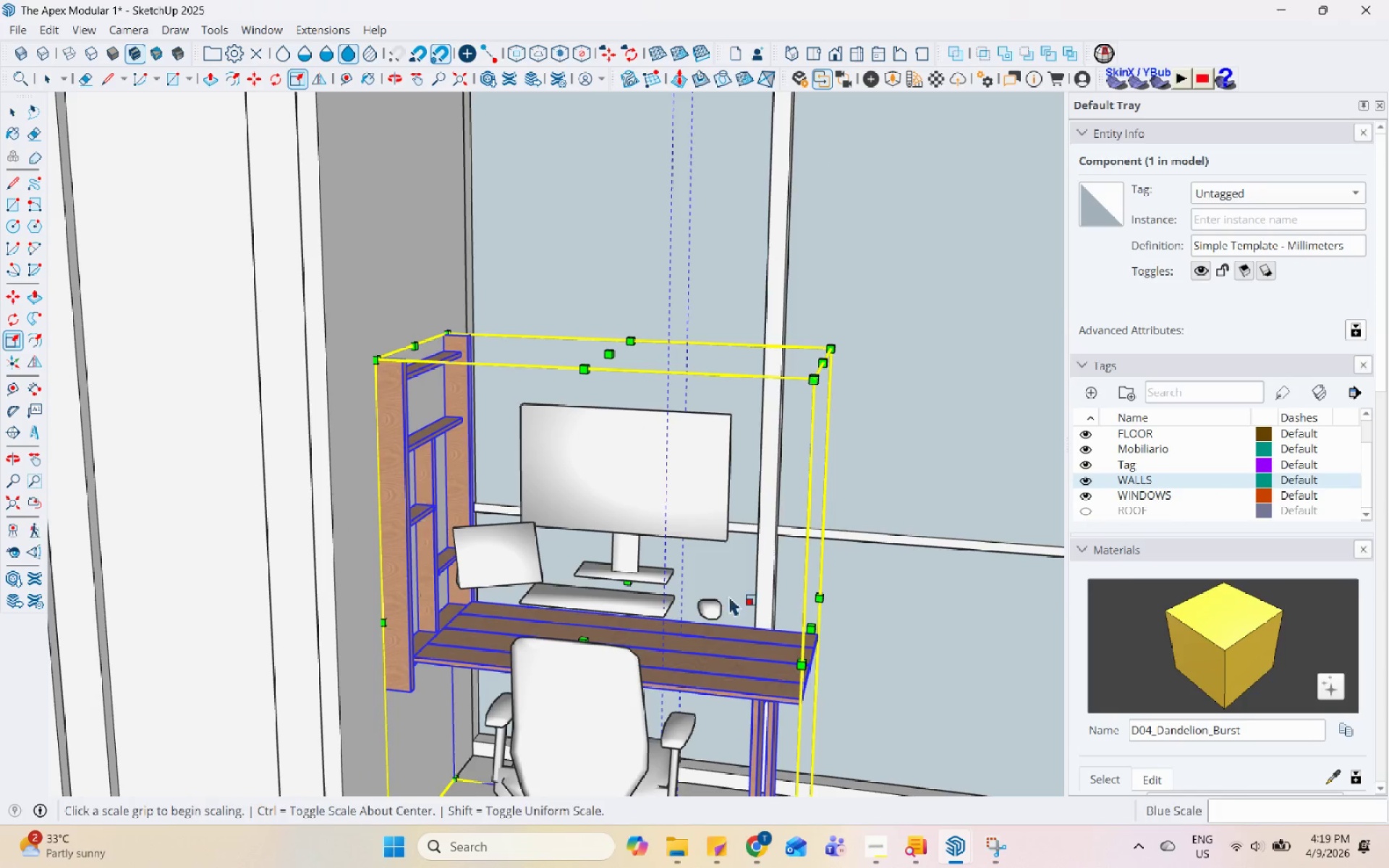 
key(Space)
 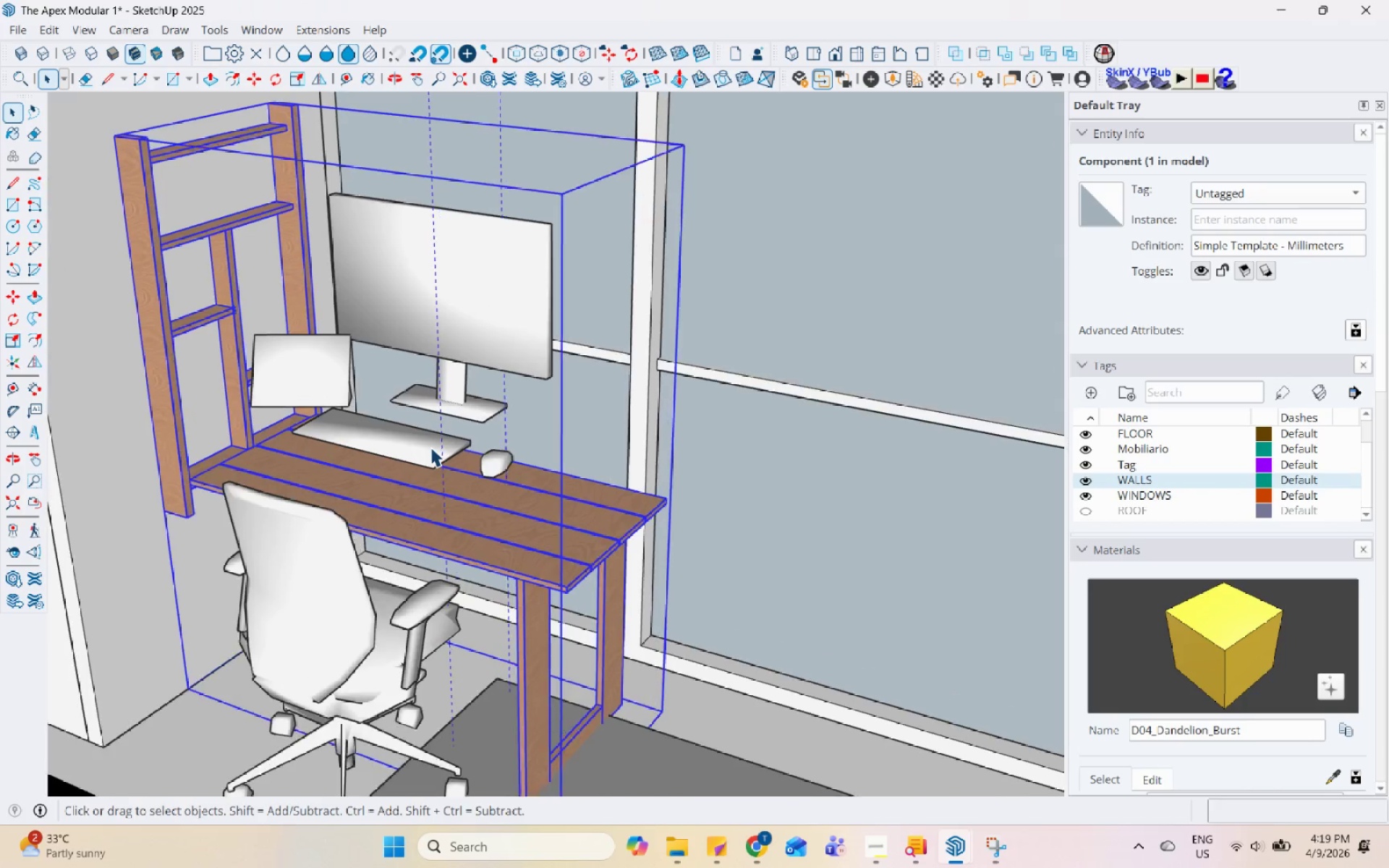 
left_click([430, 447])
 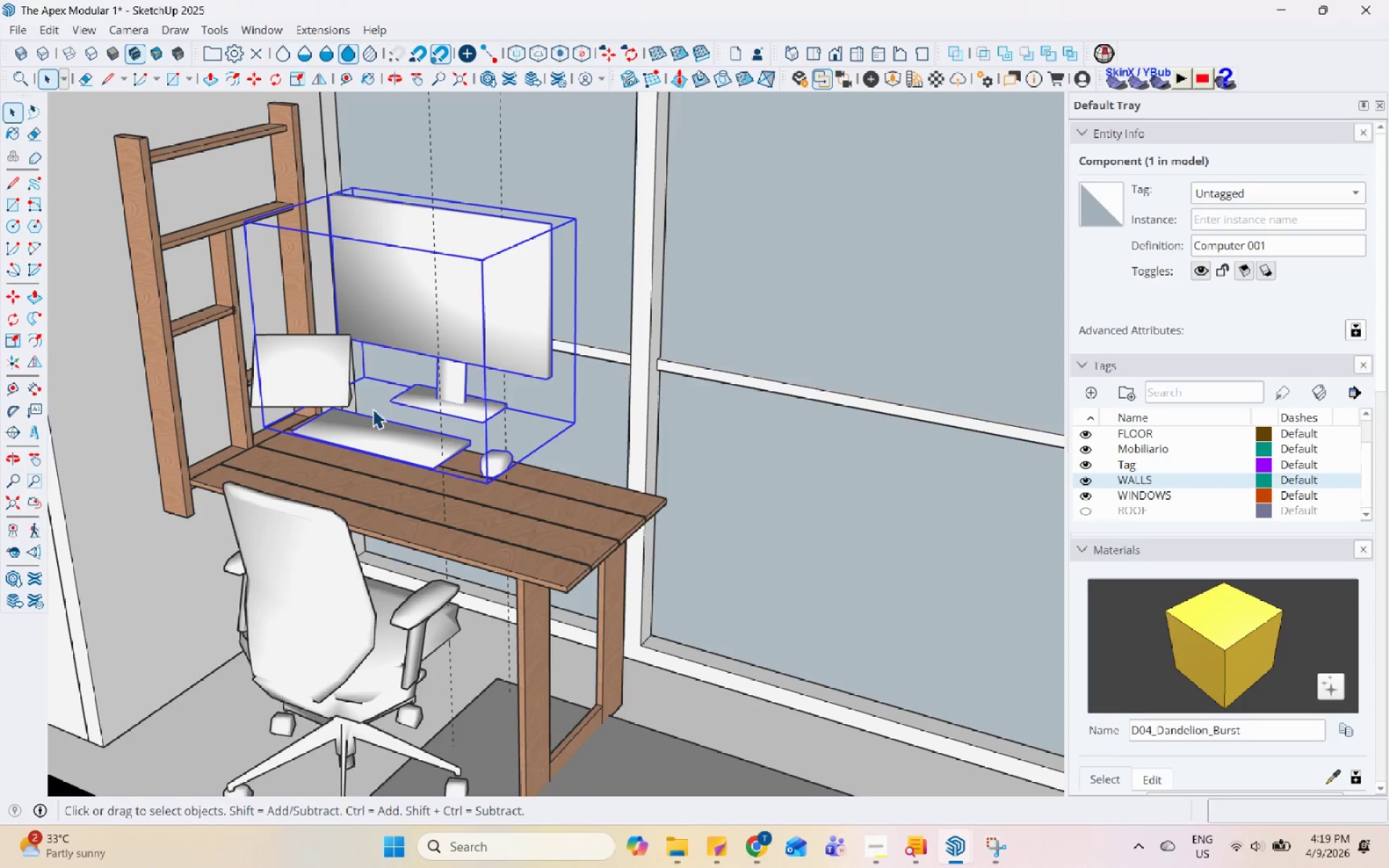 
scroll: coordinate [430, 447], scroll_direction: up, amount: 1.0
 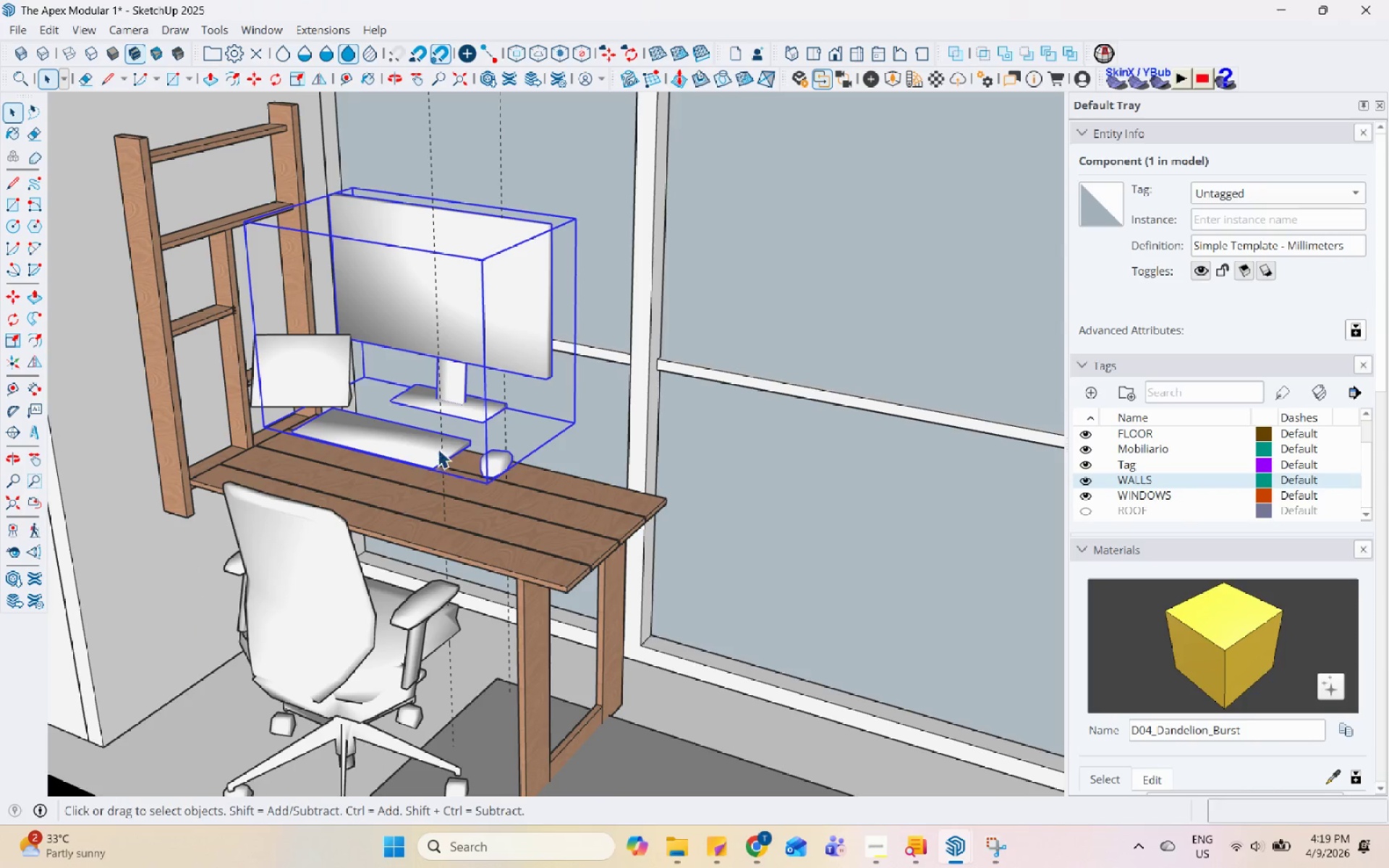 
hold_key(key=ControlLeft, duration=0.41)
 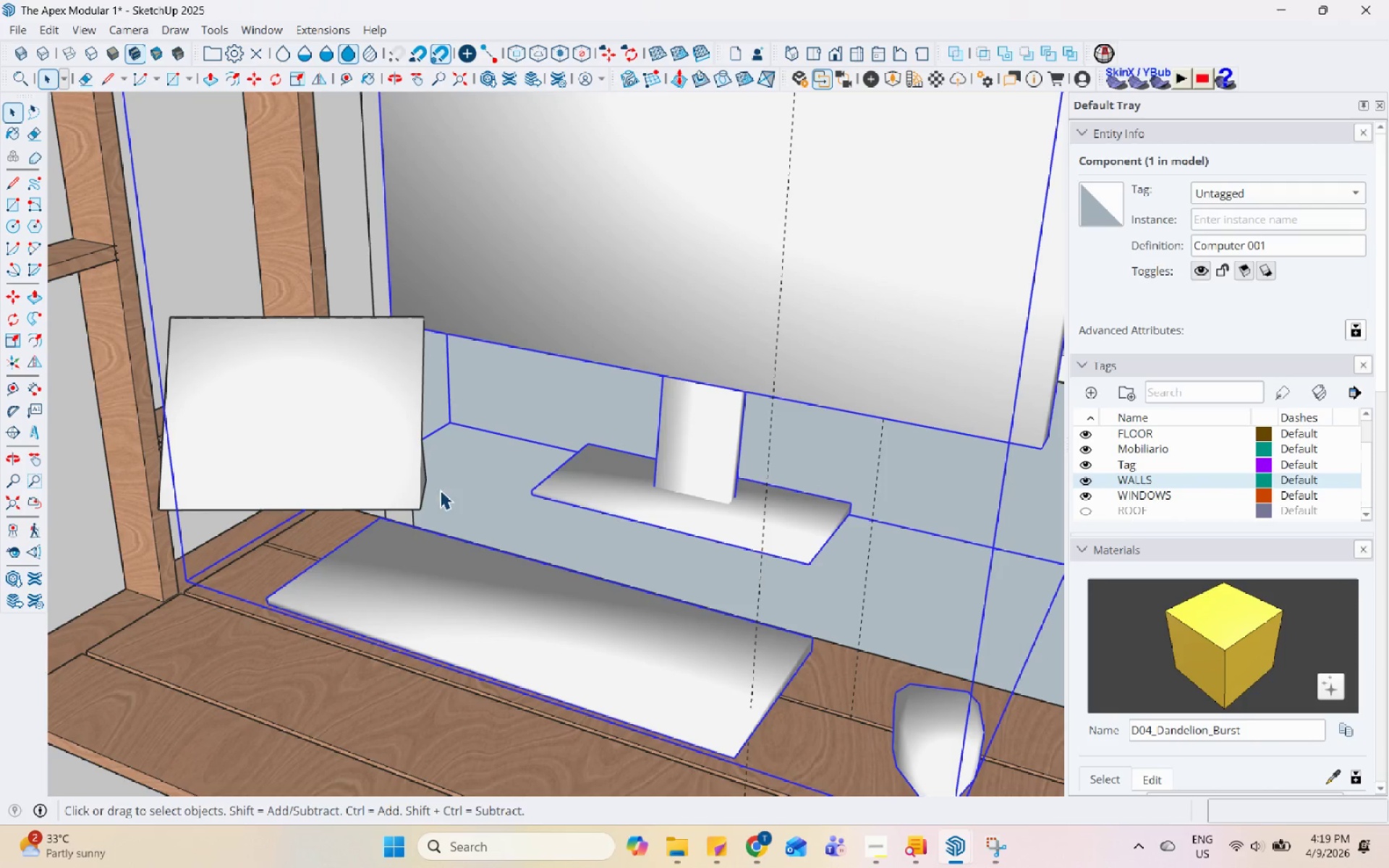 
left_click([384, 432])
 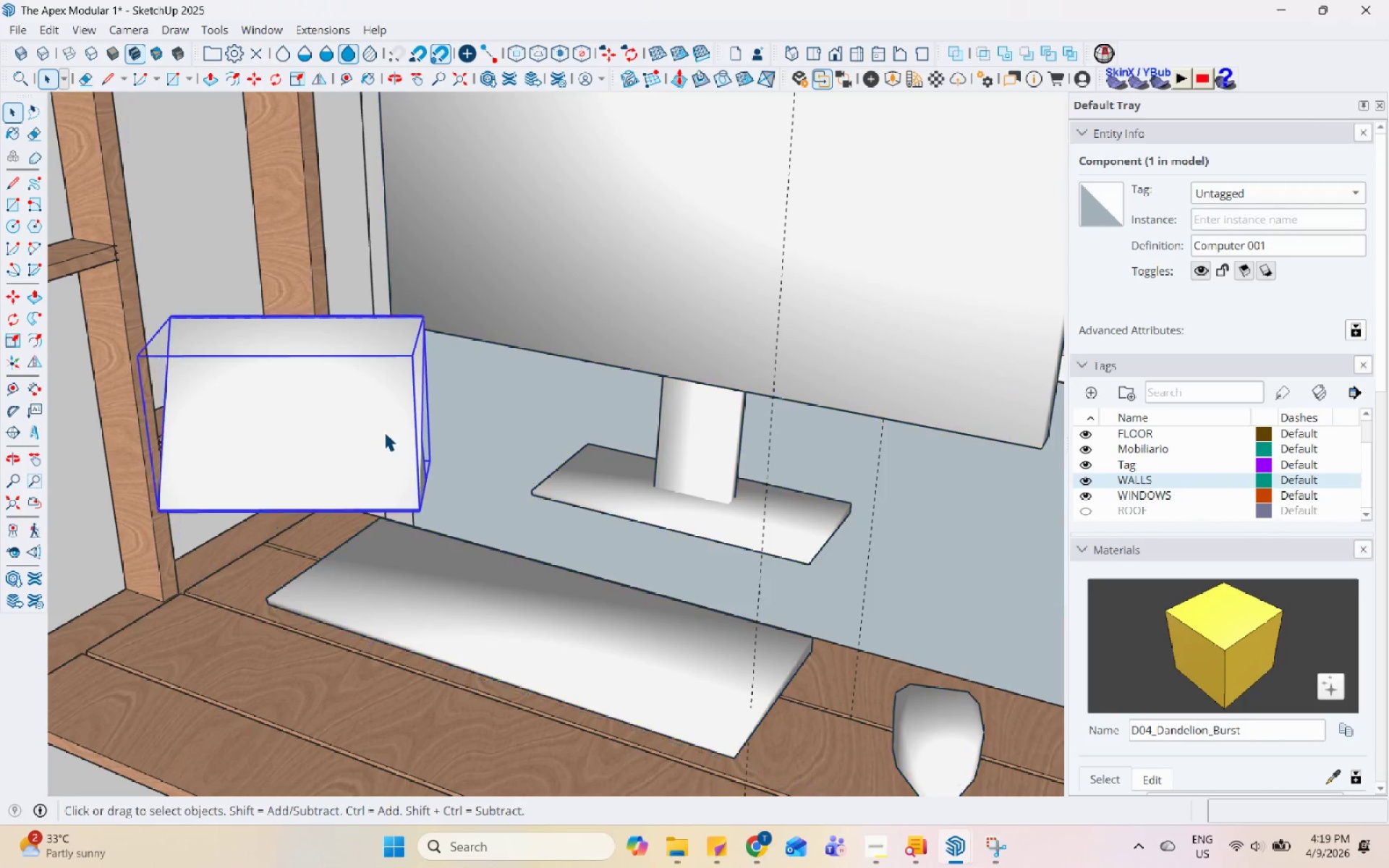 
scroll: coordinate [440, 490], scroll_direction: down, amount: 4.0
 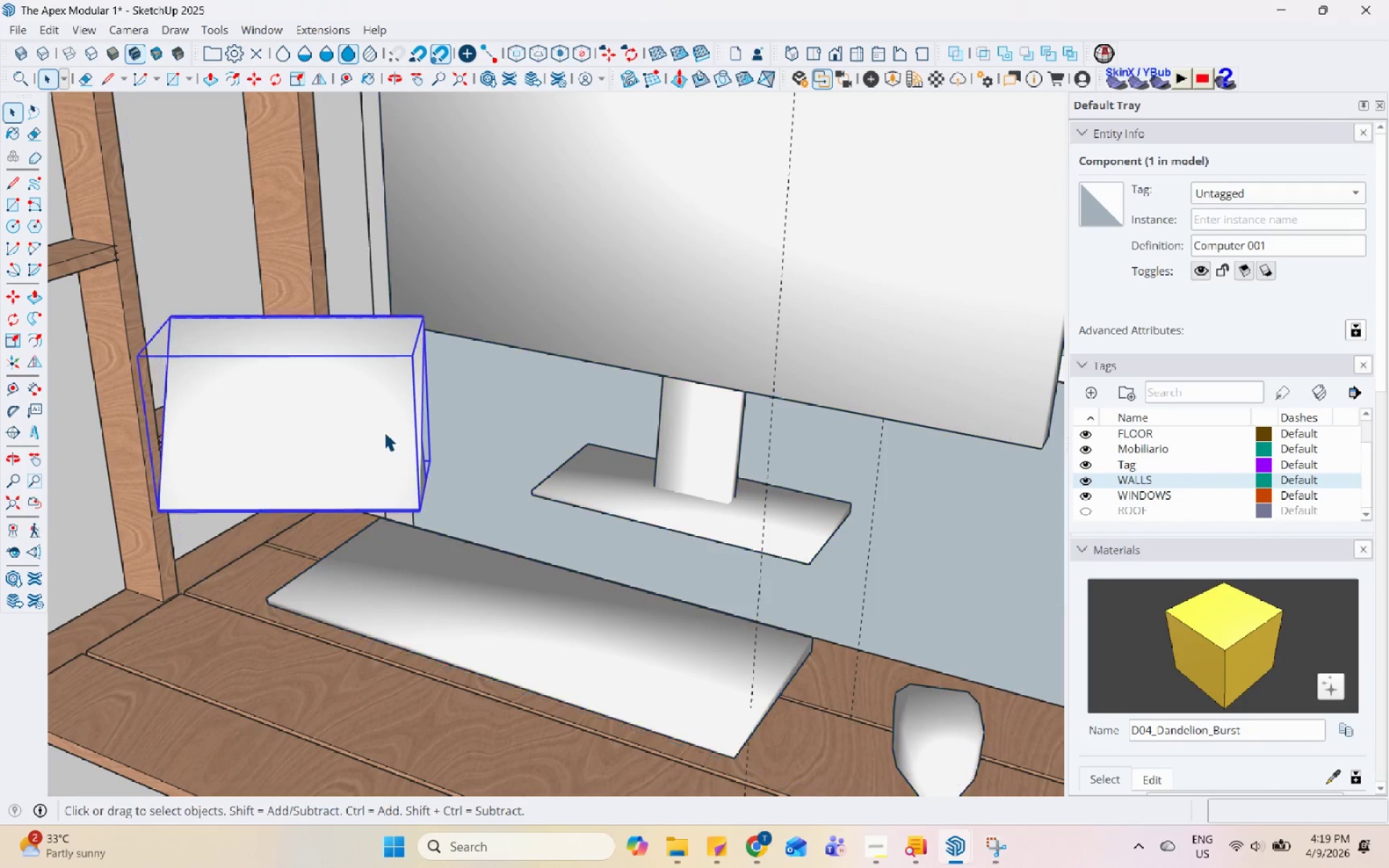 
hold_key(key=ControlLeft, duration=0.55)
left_click([467, 556])
 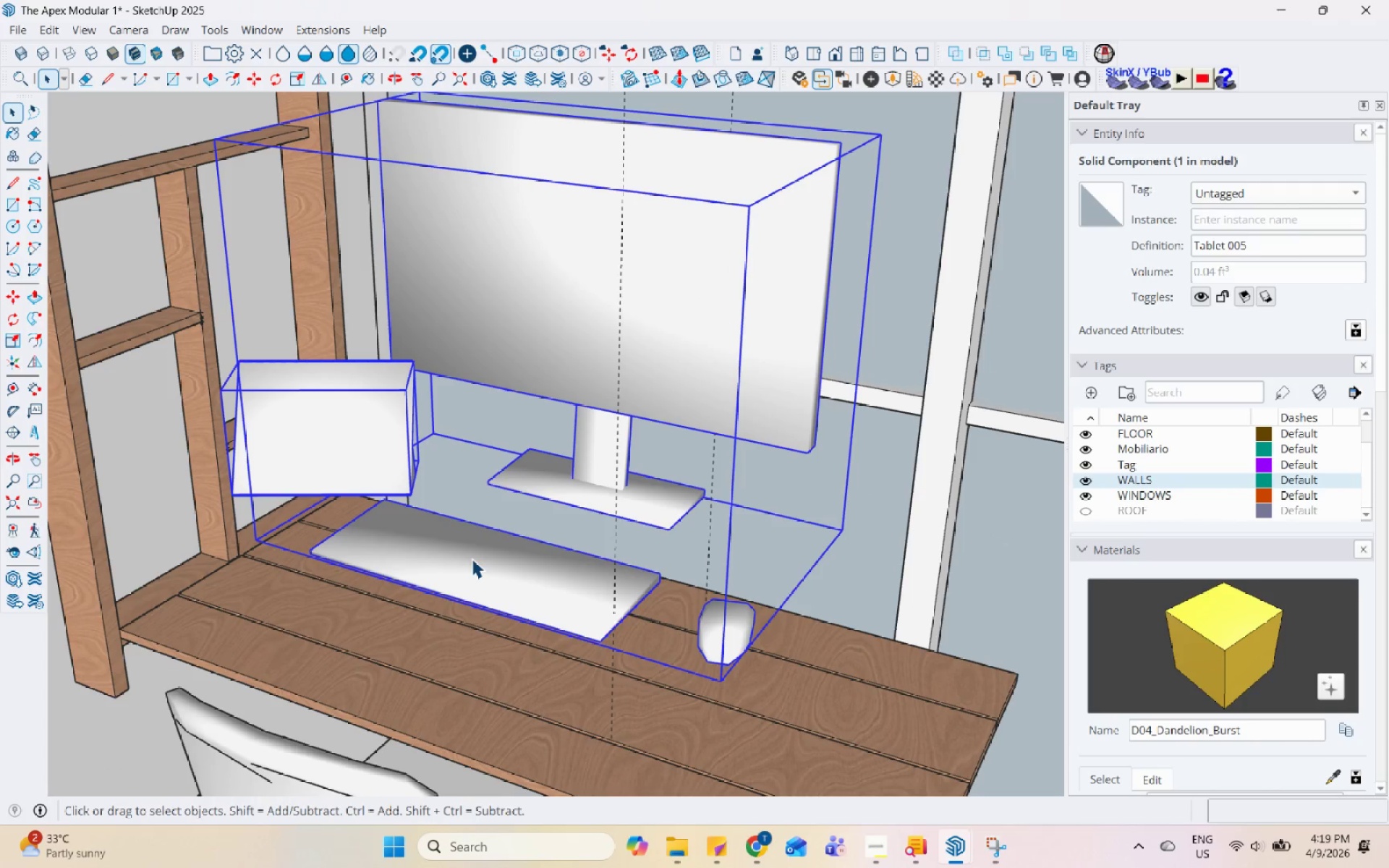 
scroll: coordinate [395, 468], scroll_direction: down, amount: 4.0
 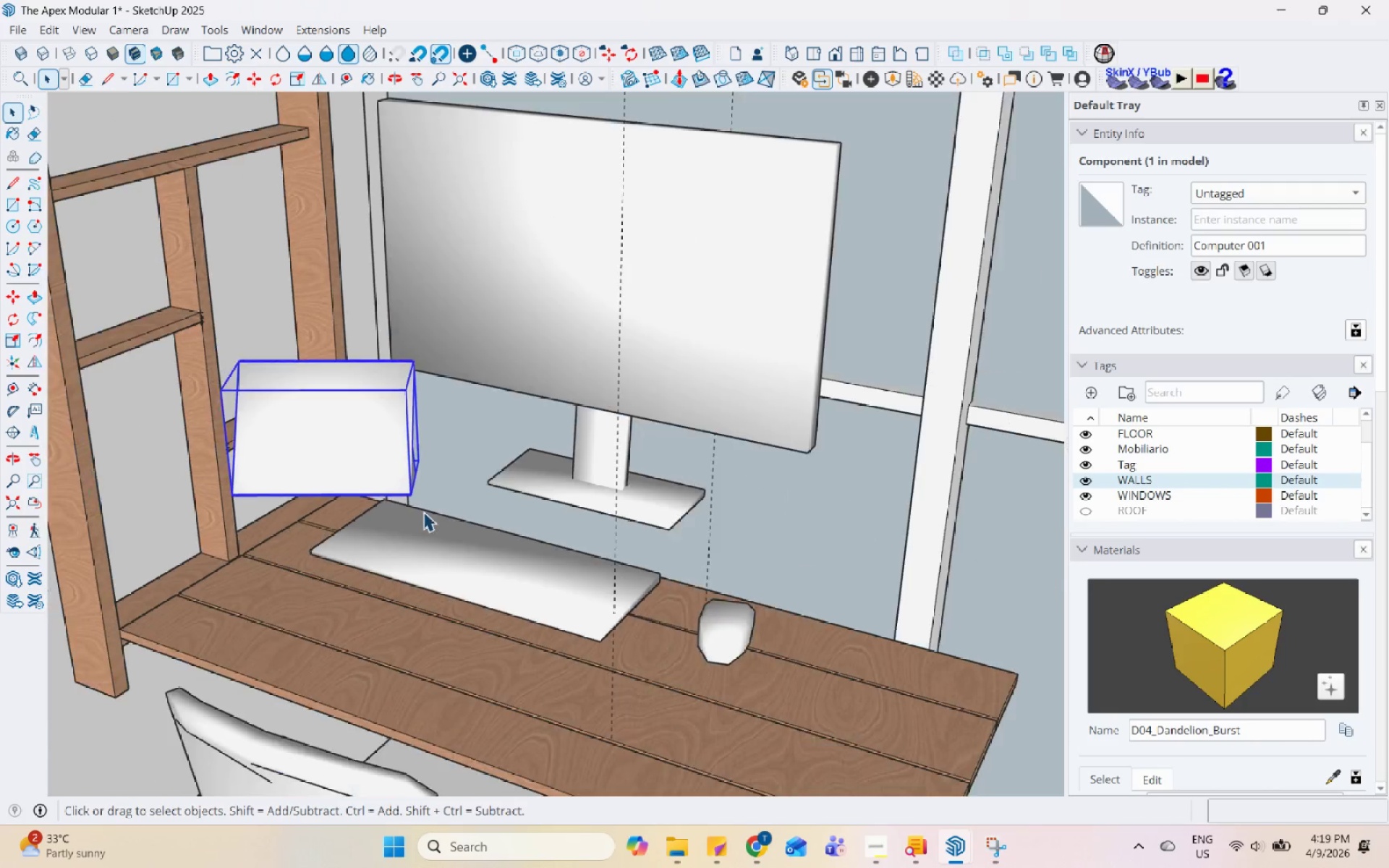 
key(M)
 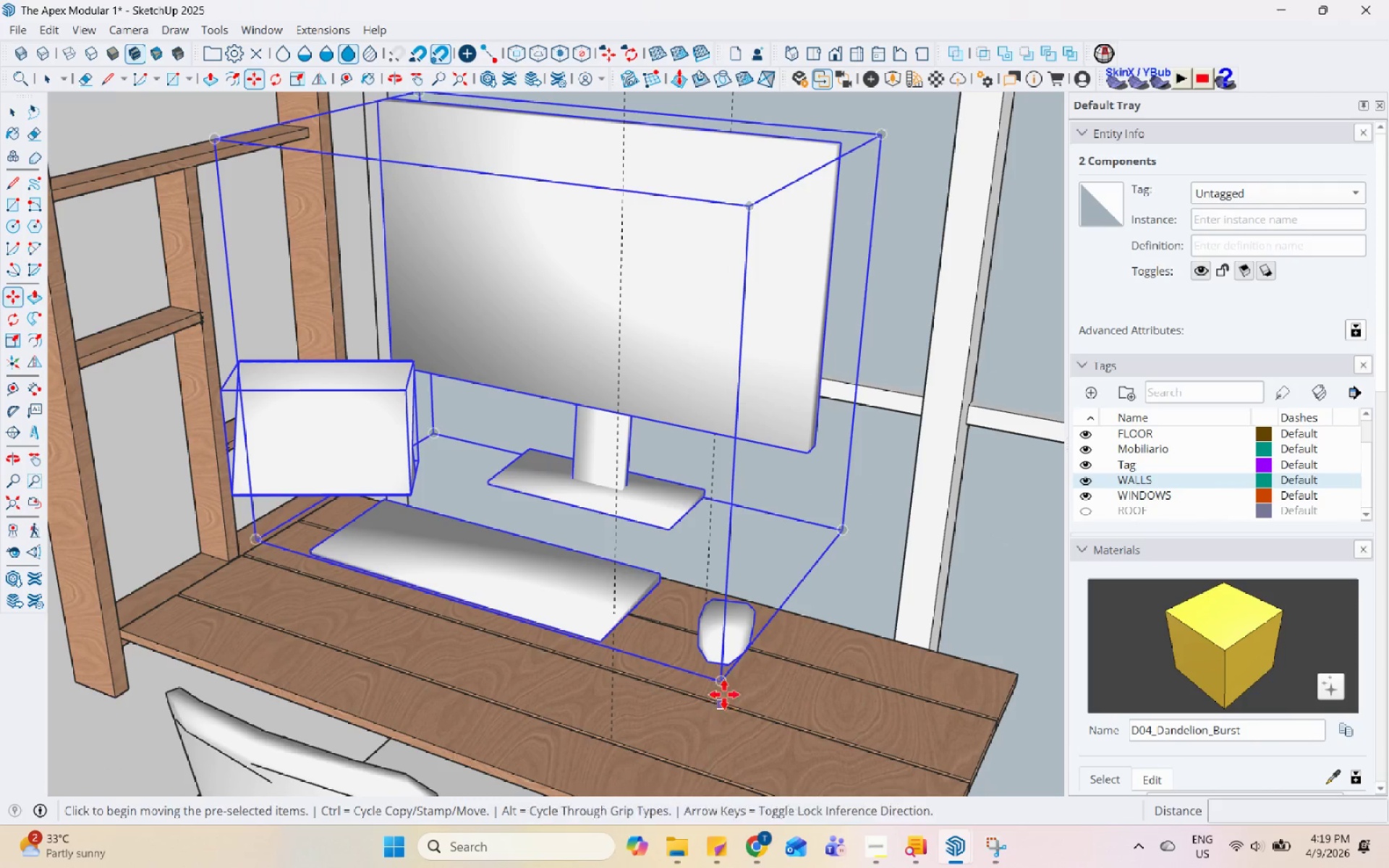 
left_click([723, 689])
 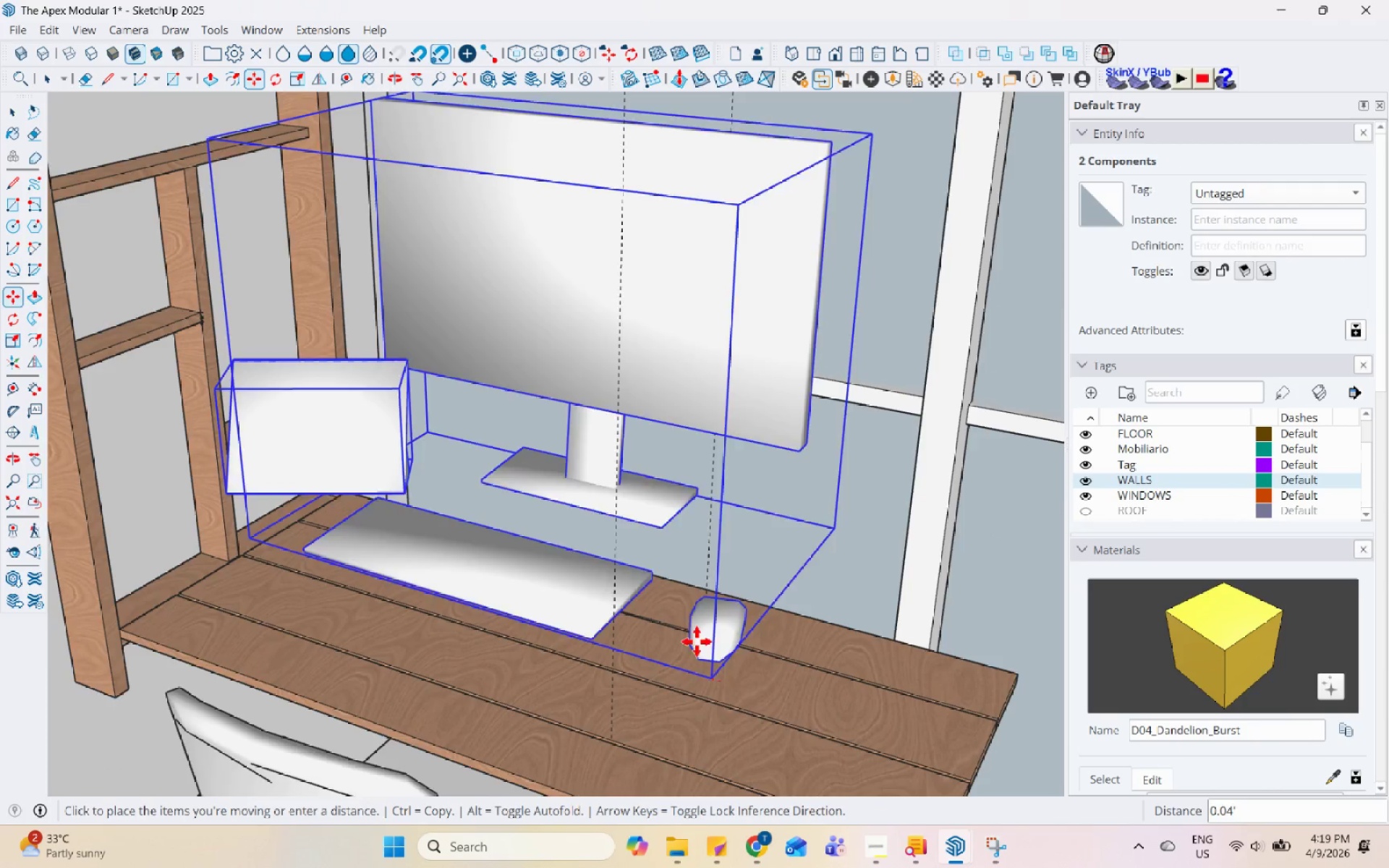 
scroll: coordinate [654, 686], scroll_direction: down, amount: 11.0
 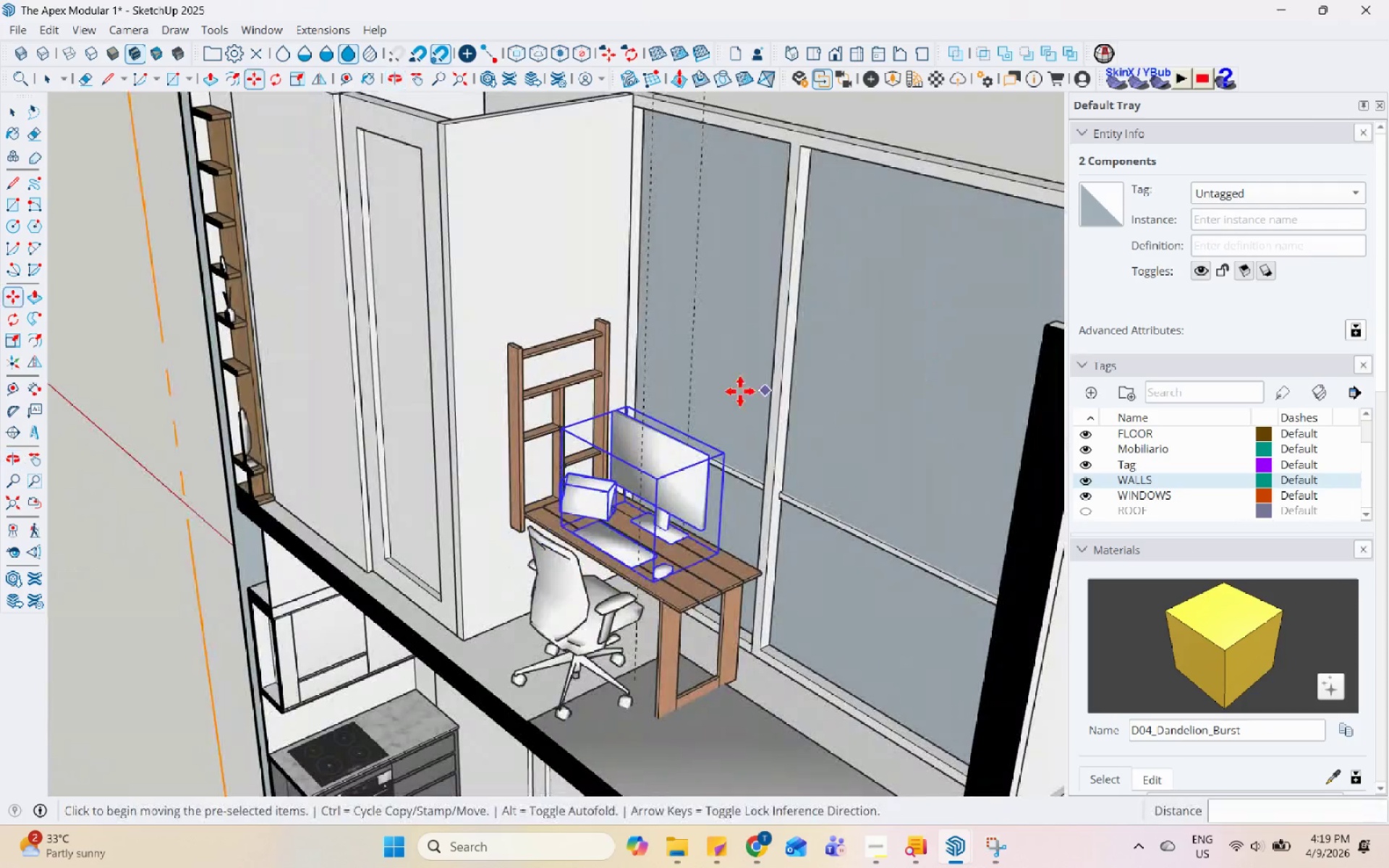 
key(Space)
 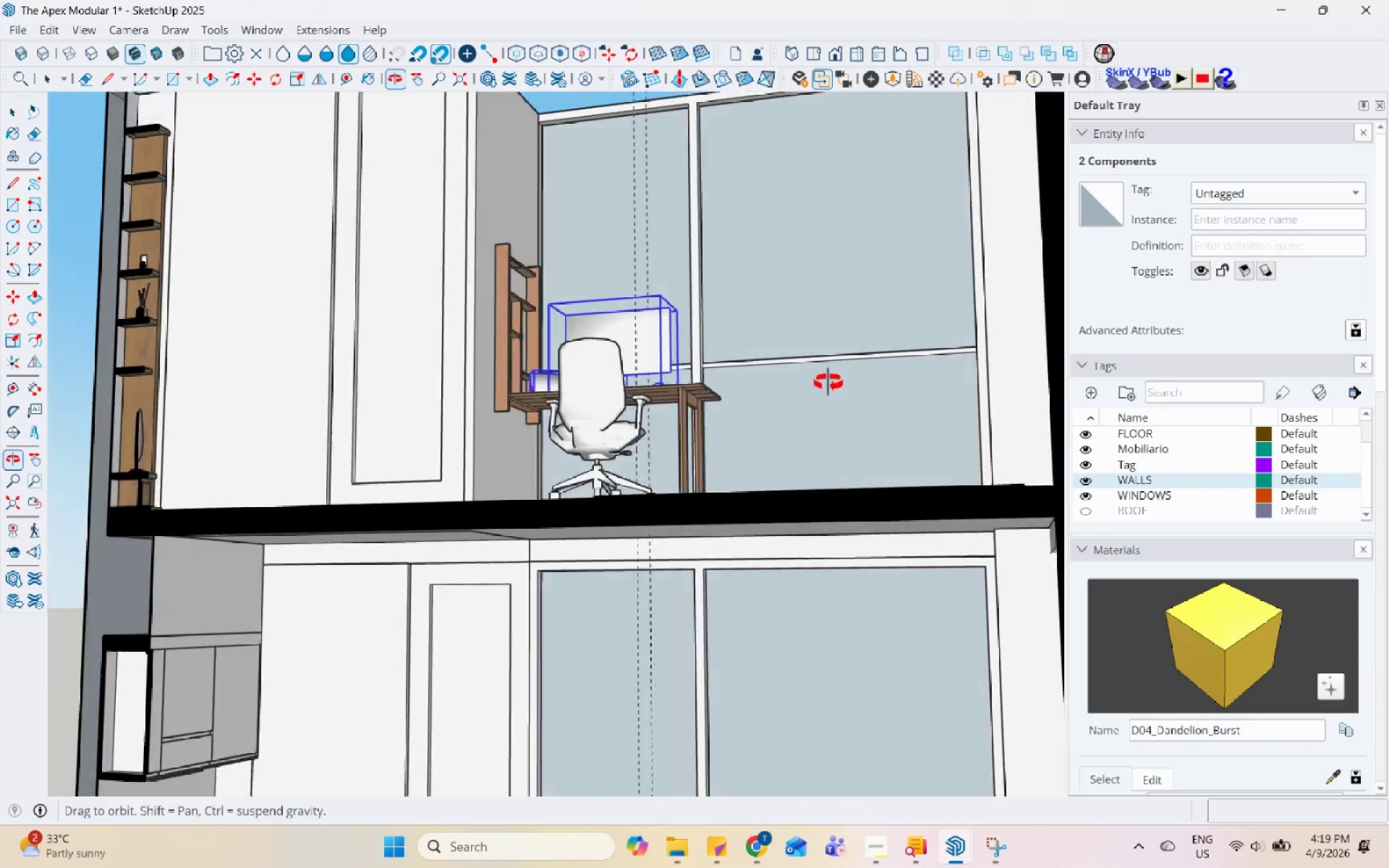 
scroll: coordinate [611, 535], scroll_direction: down, amount: 9.0
 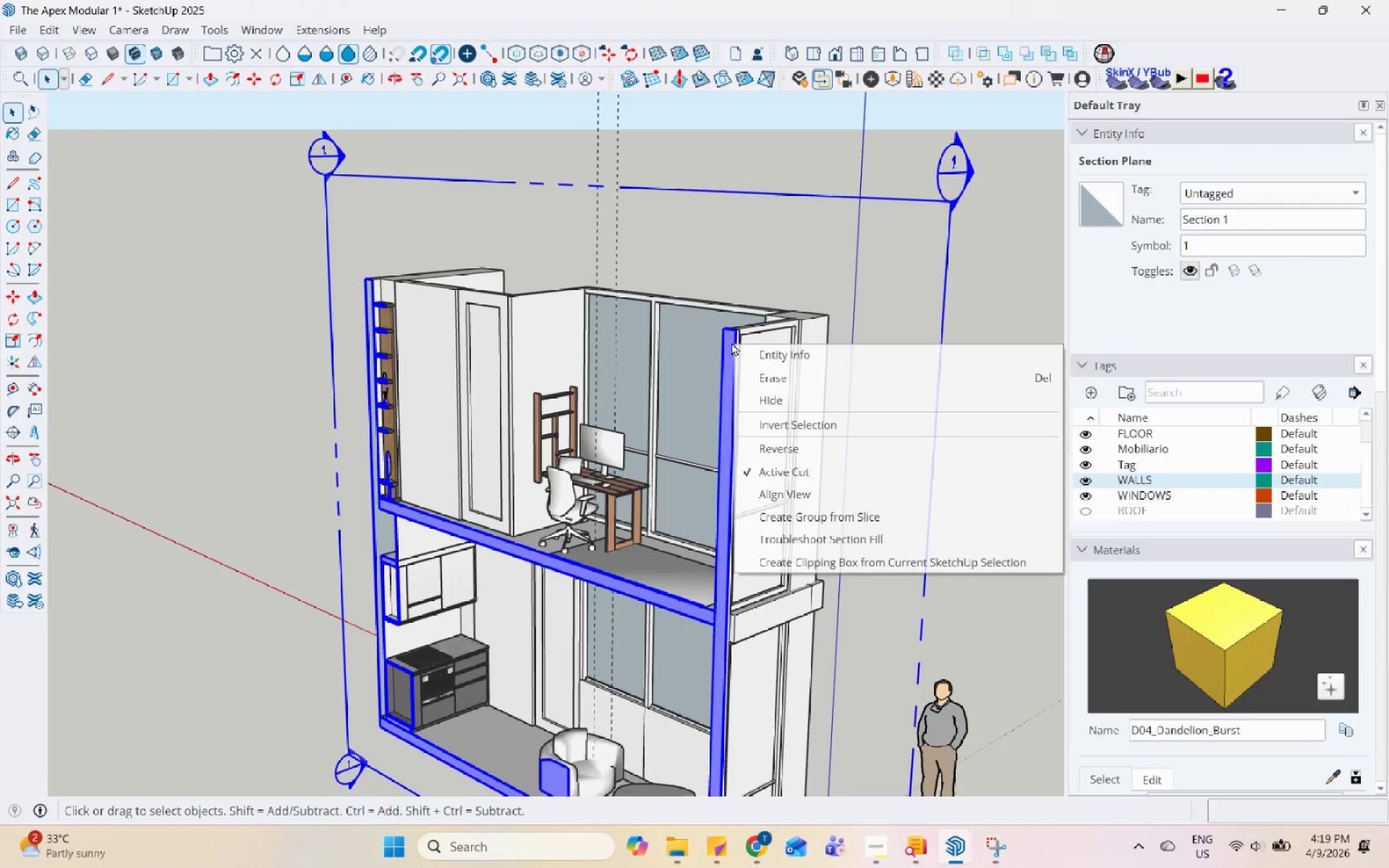 
left_click([767, 474])
 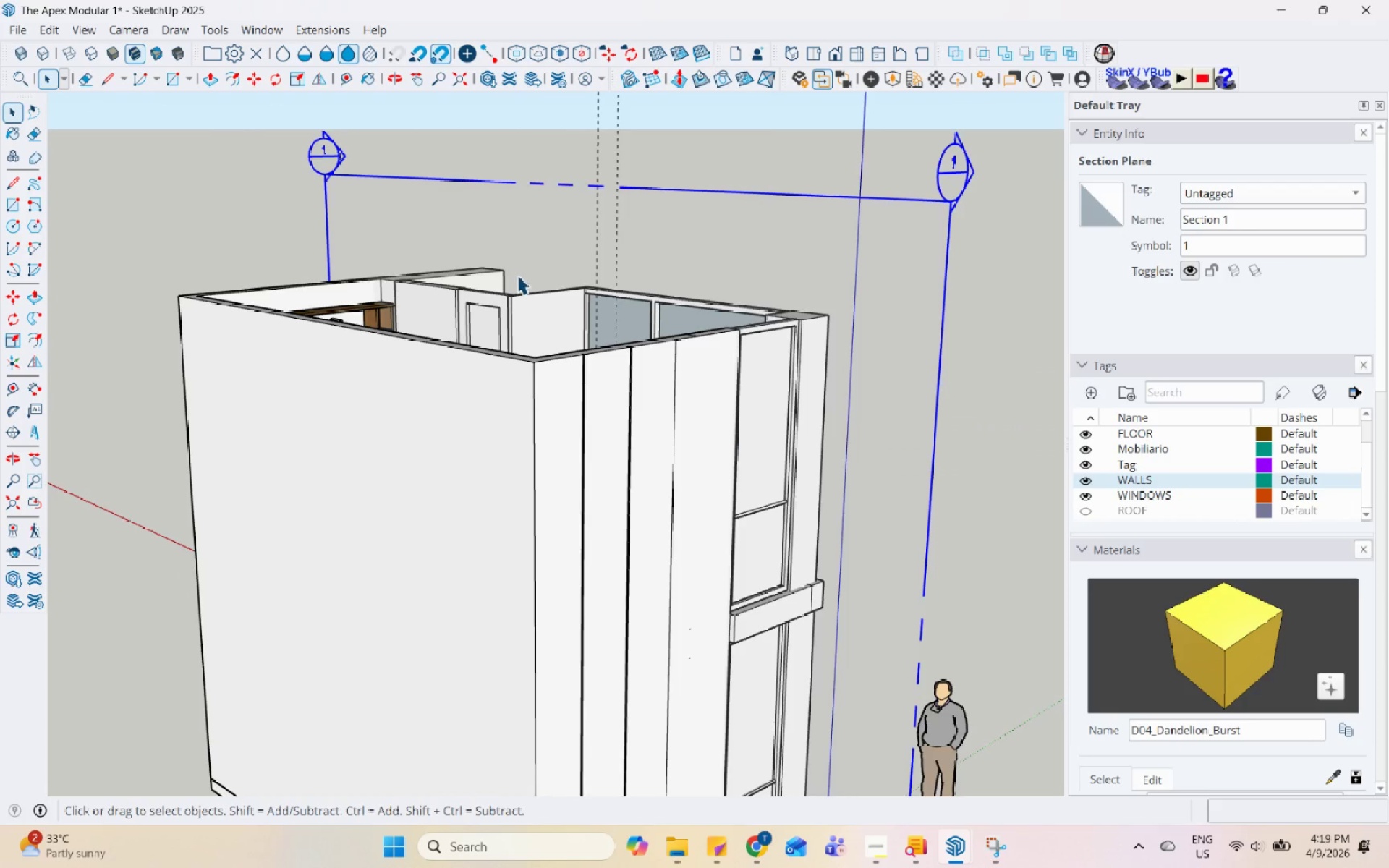 
left_click([857, 286])
 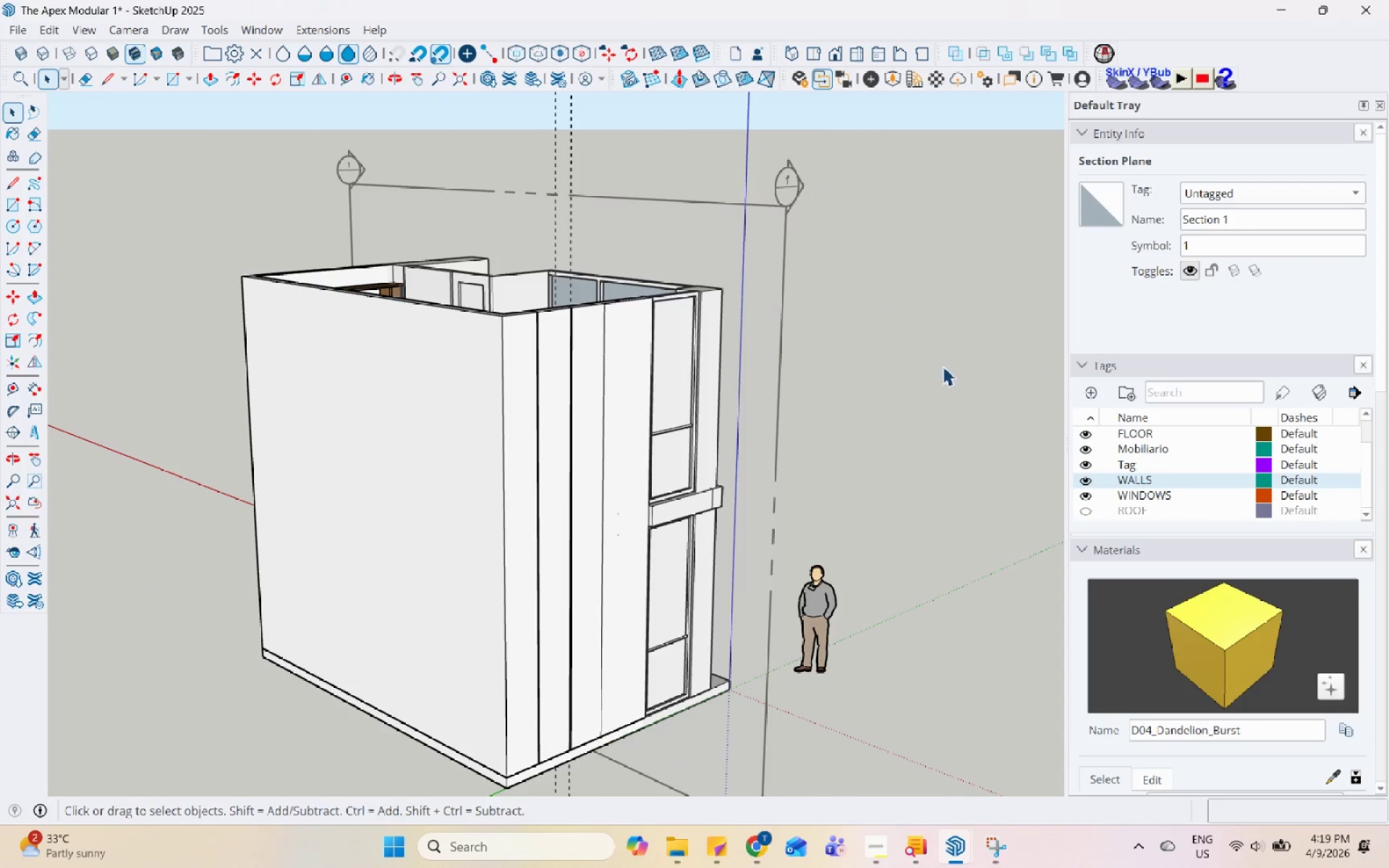 
scroll: coordinate [941, 369], scroll_direction: down, amount: 5.0
 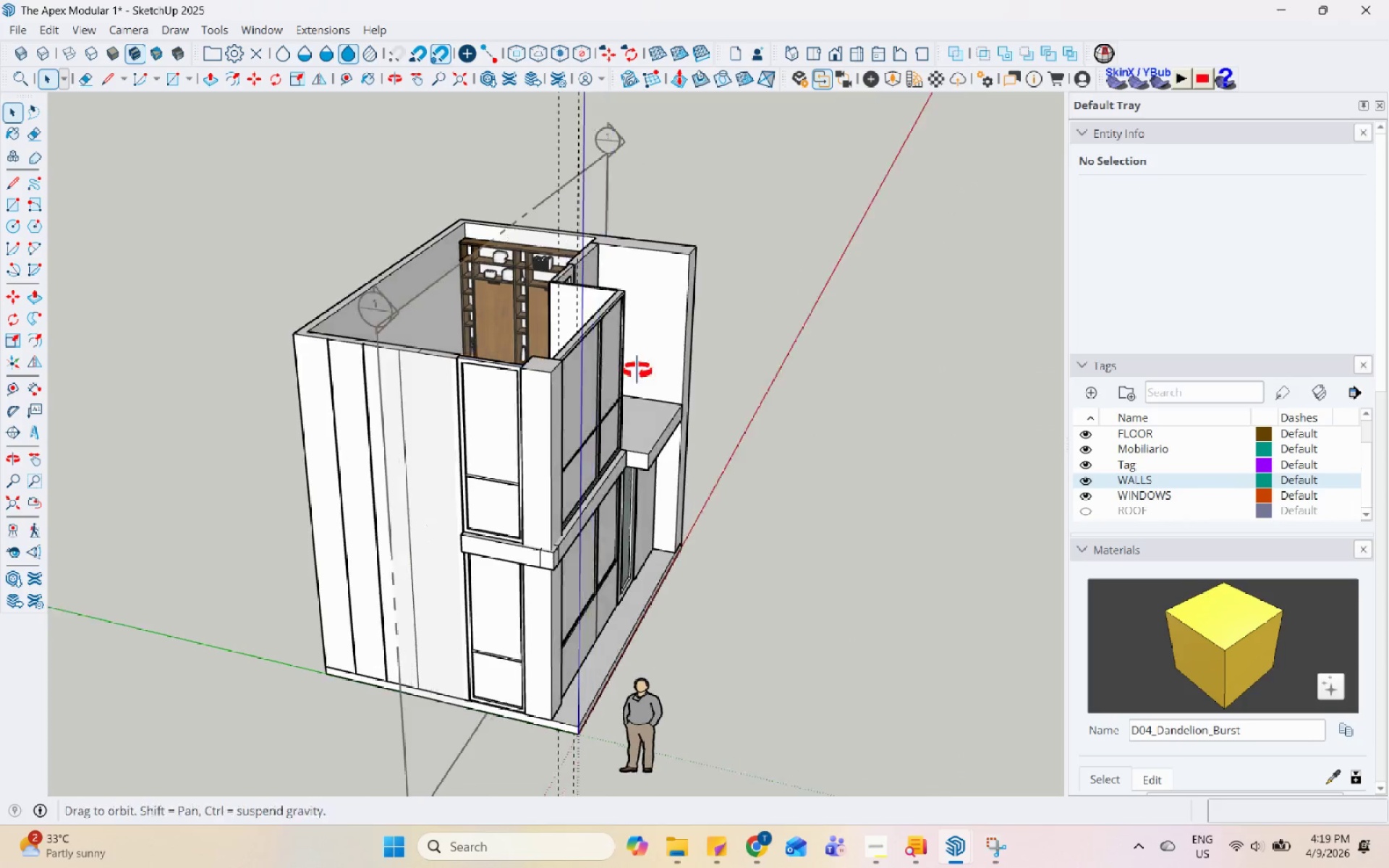 
scroll: coordinate [383, 320], scroll_direction: up, amount: 4.0
 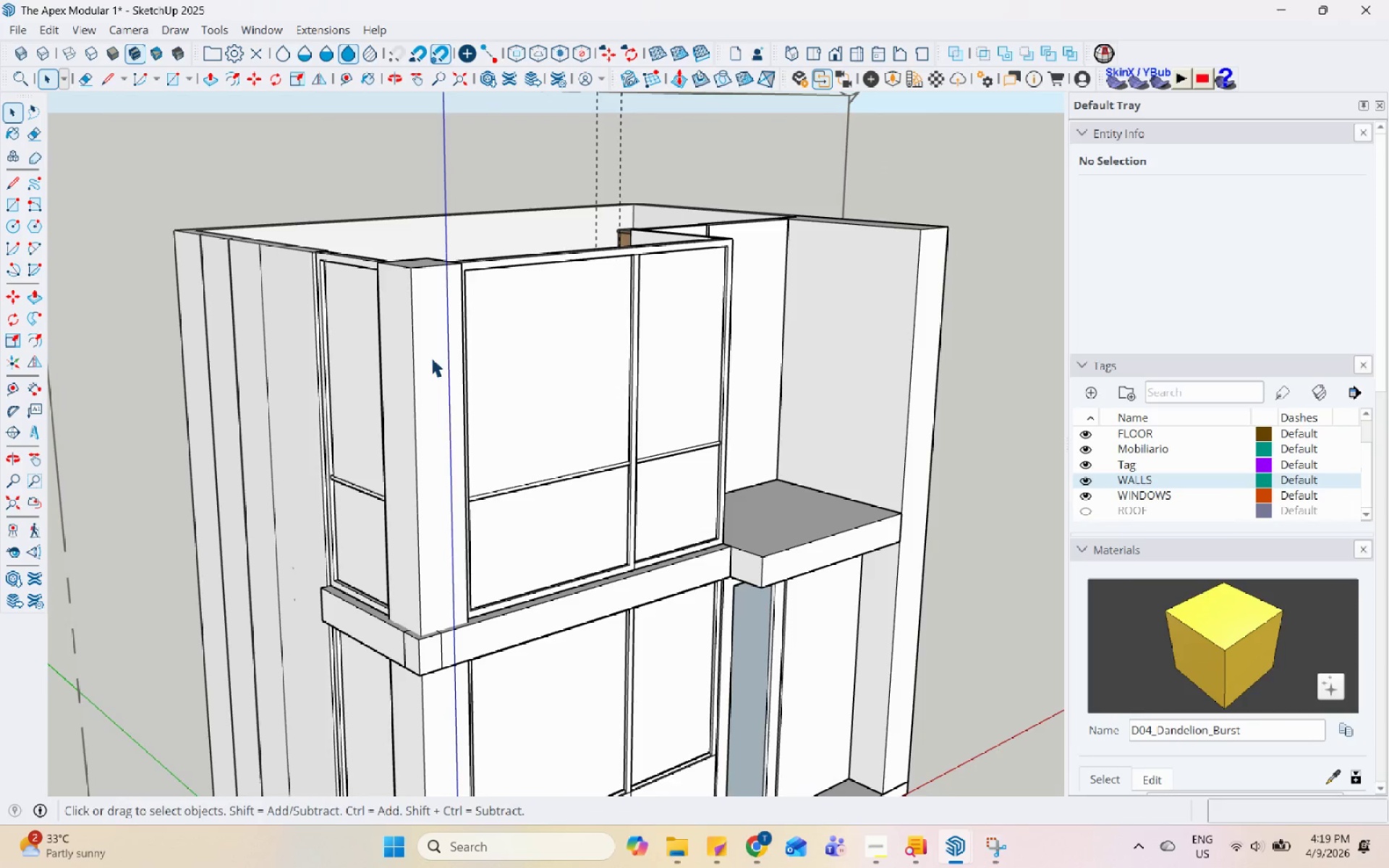 
scroll: coordinate [772, 440], scroll_direction: down, amount: 6.0
 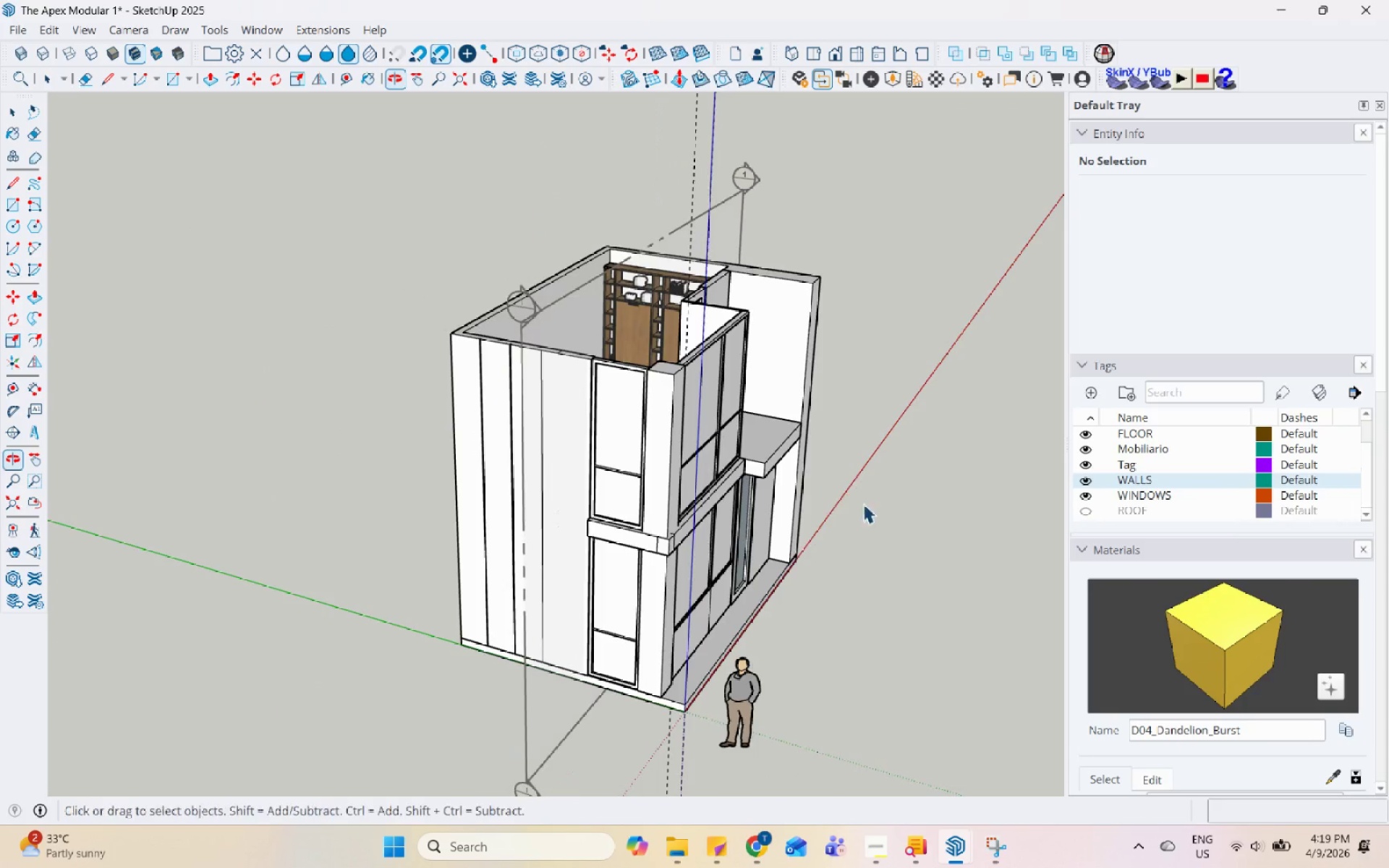 
scroll: coordinate [694, 668], scroll_direction: up, amount: 11.0
 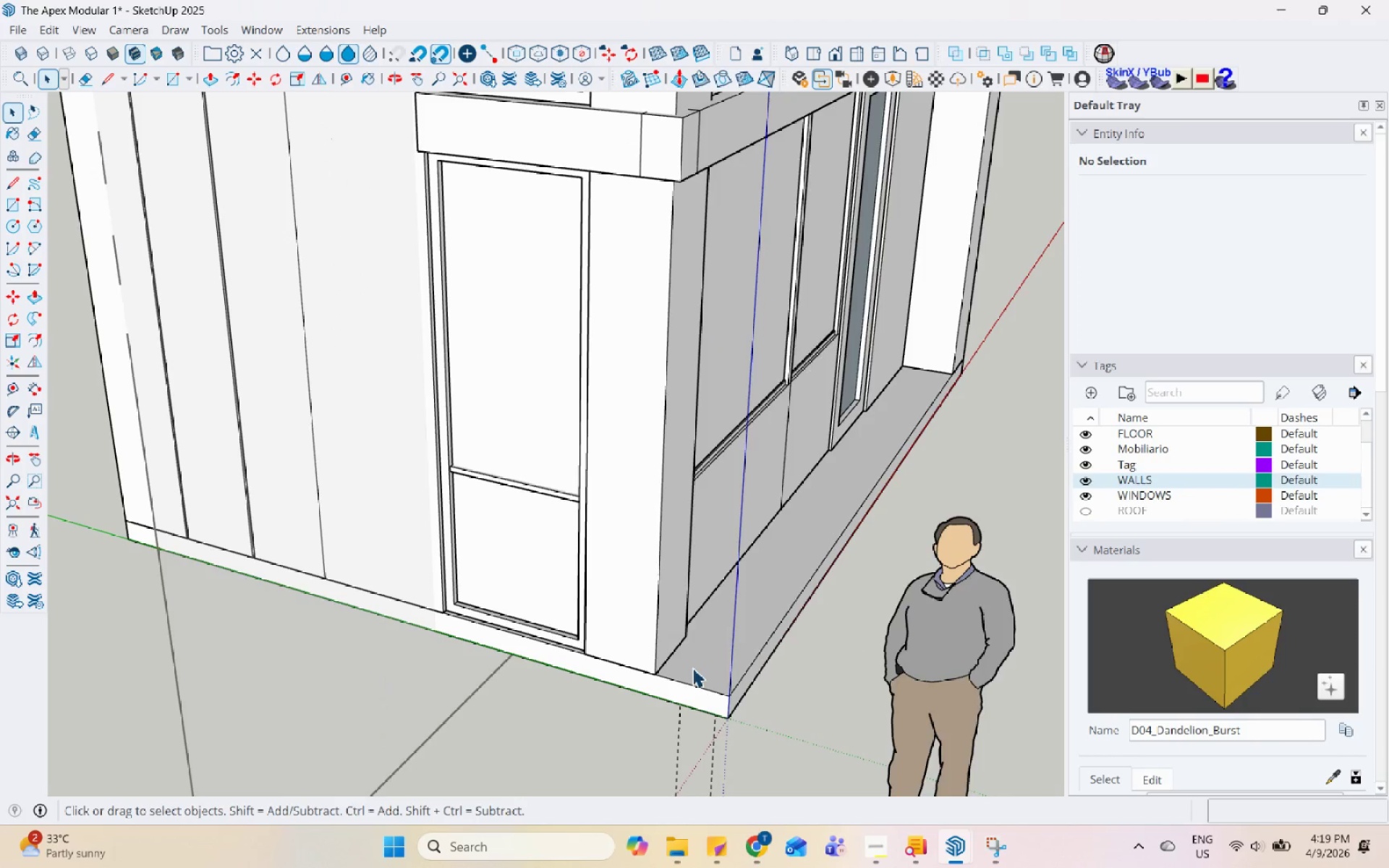 
scroll: coordinate [644, 701], scroll_direction: down, amount: 9.0
 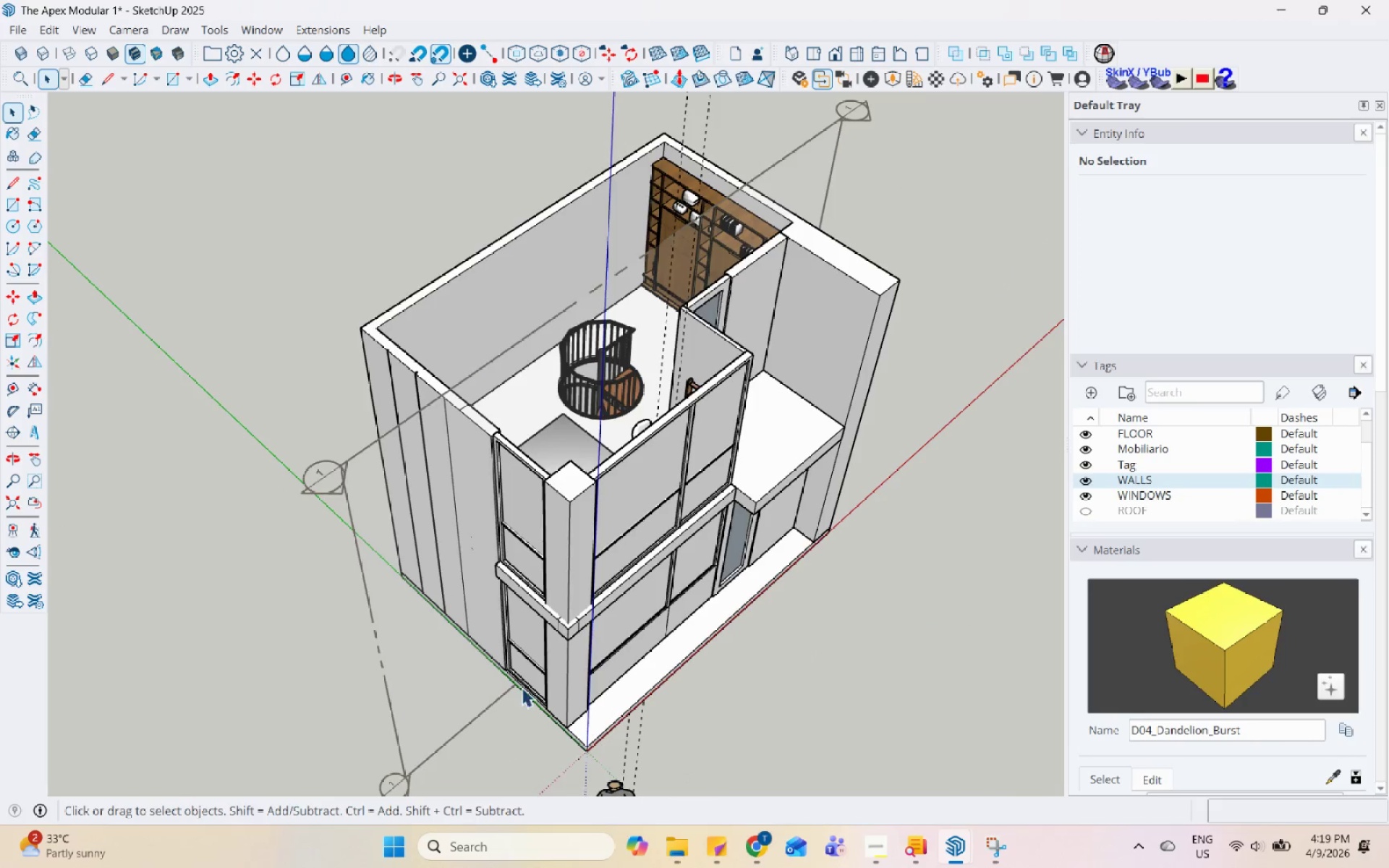 
scroll: coordinate [619, 333], scroll_direction: up, amount: 7.0
 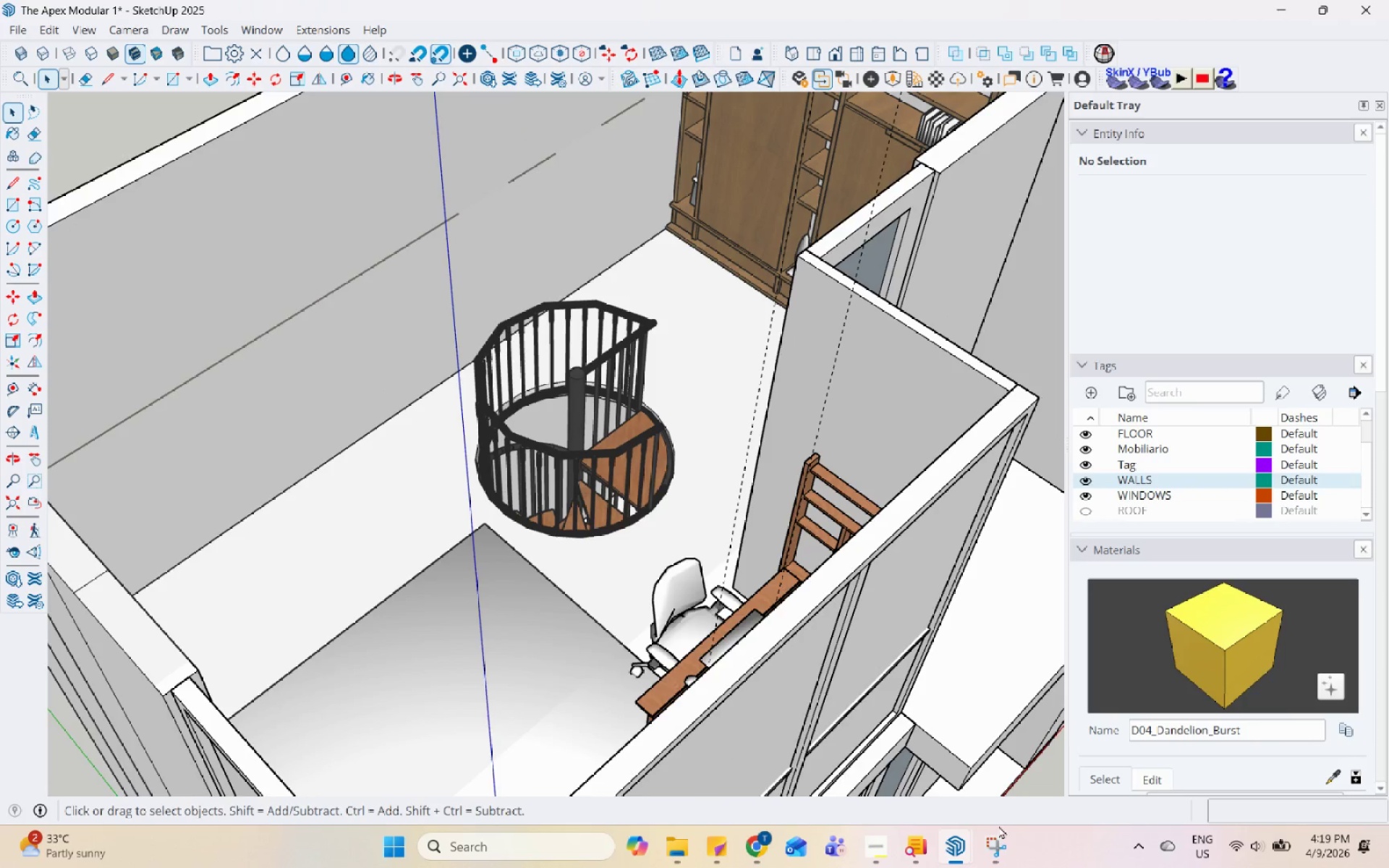 
left_click([997, 835])
 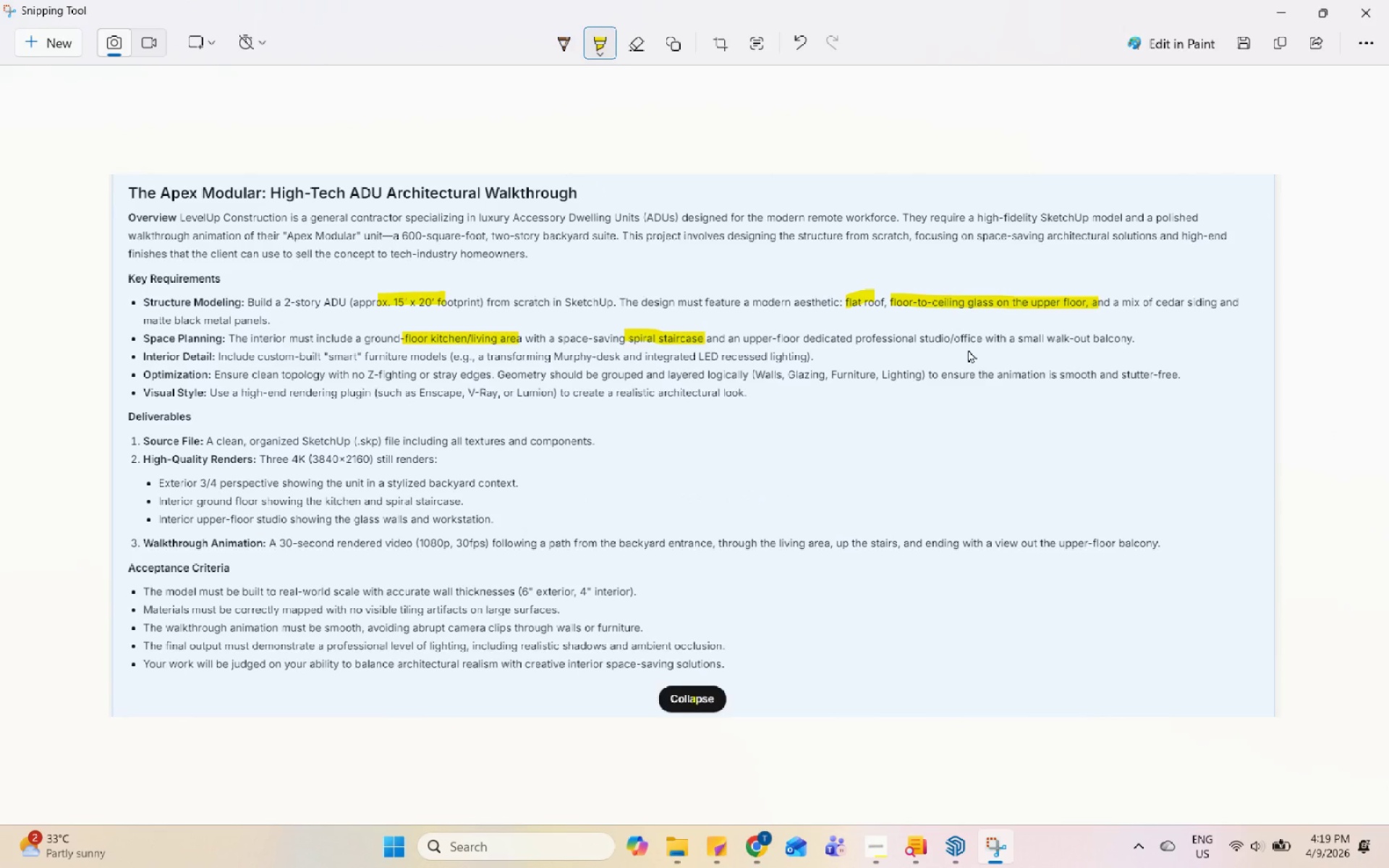 
left_click_drag(start_coordinate=[924, 343], to_coordinate=[1011, 341])
 